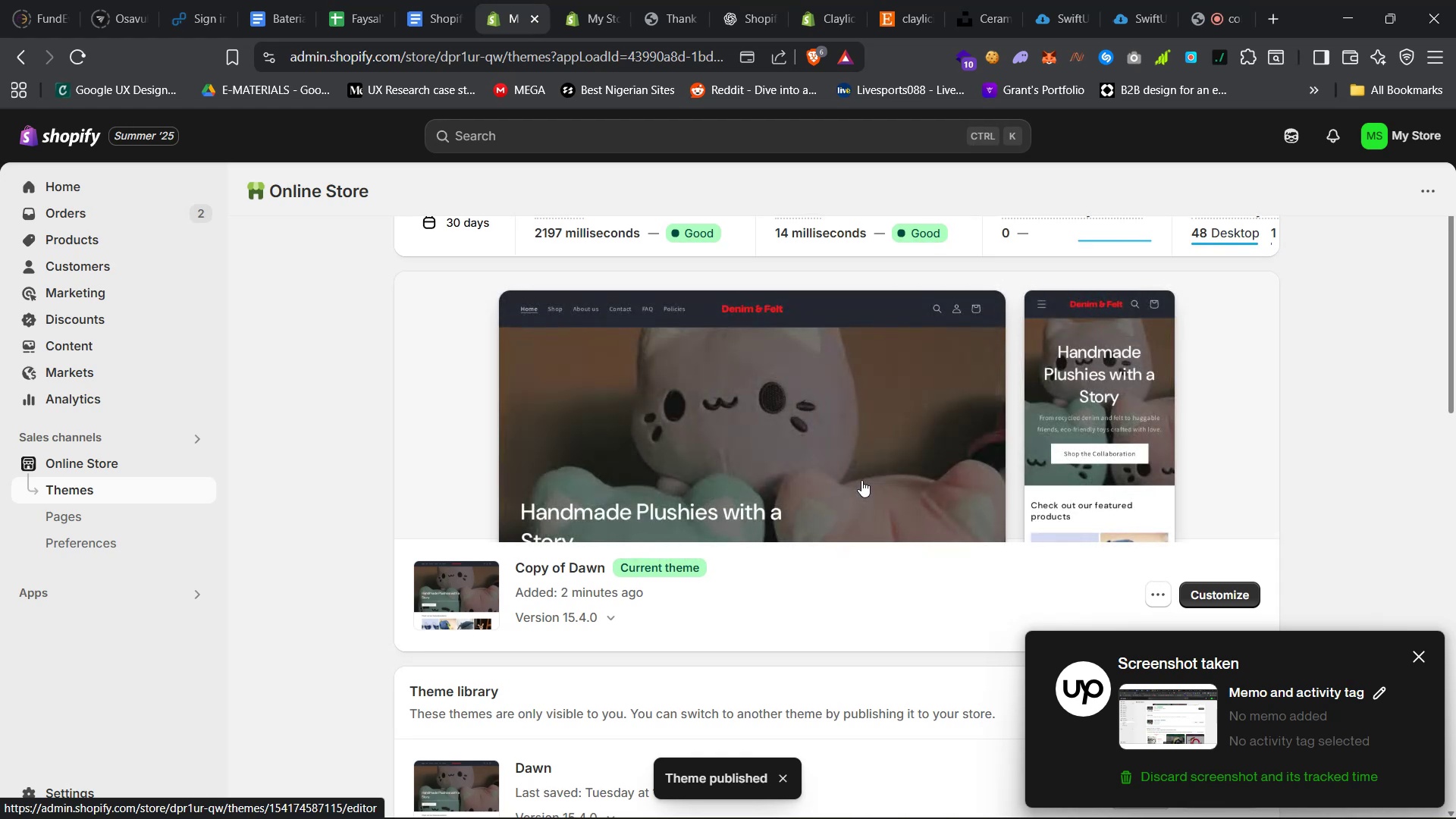 
scroll: coordinate [852, 473], scroll_direction: down, amount: 7.0
 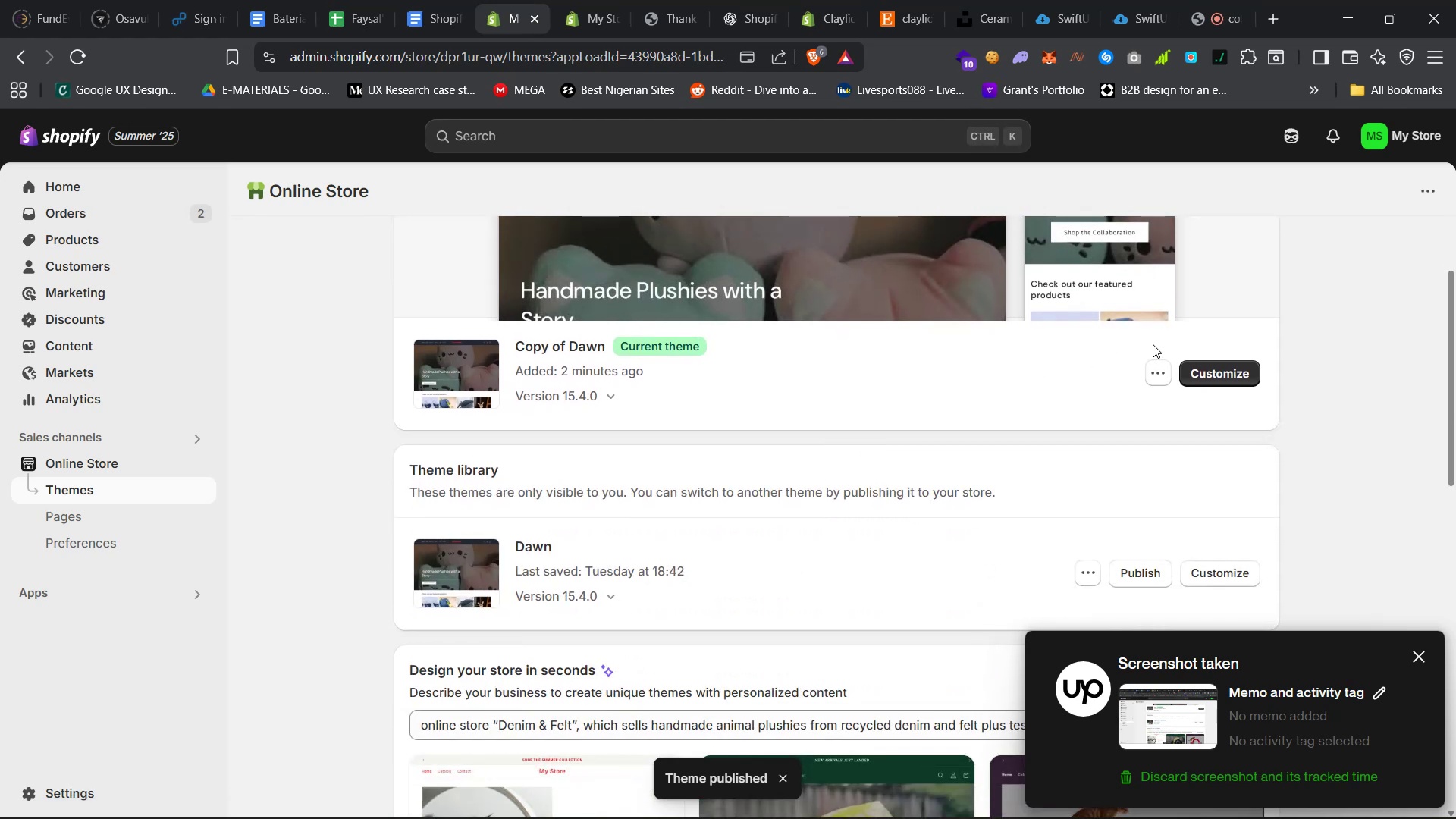 
left_click([1148, 371])
 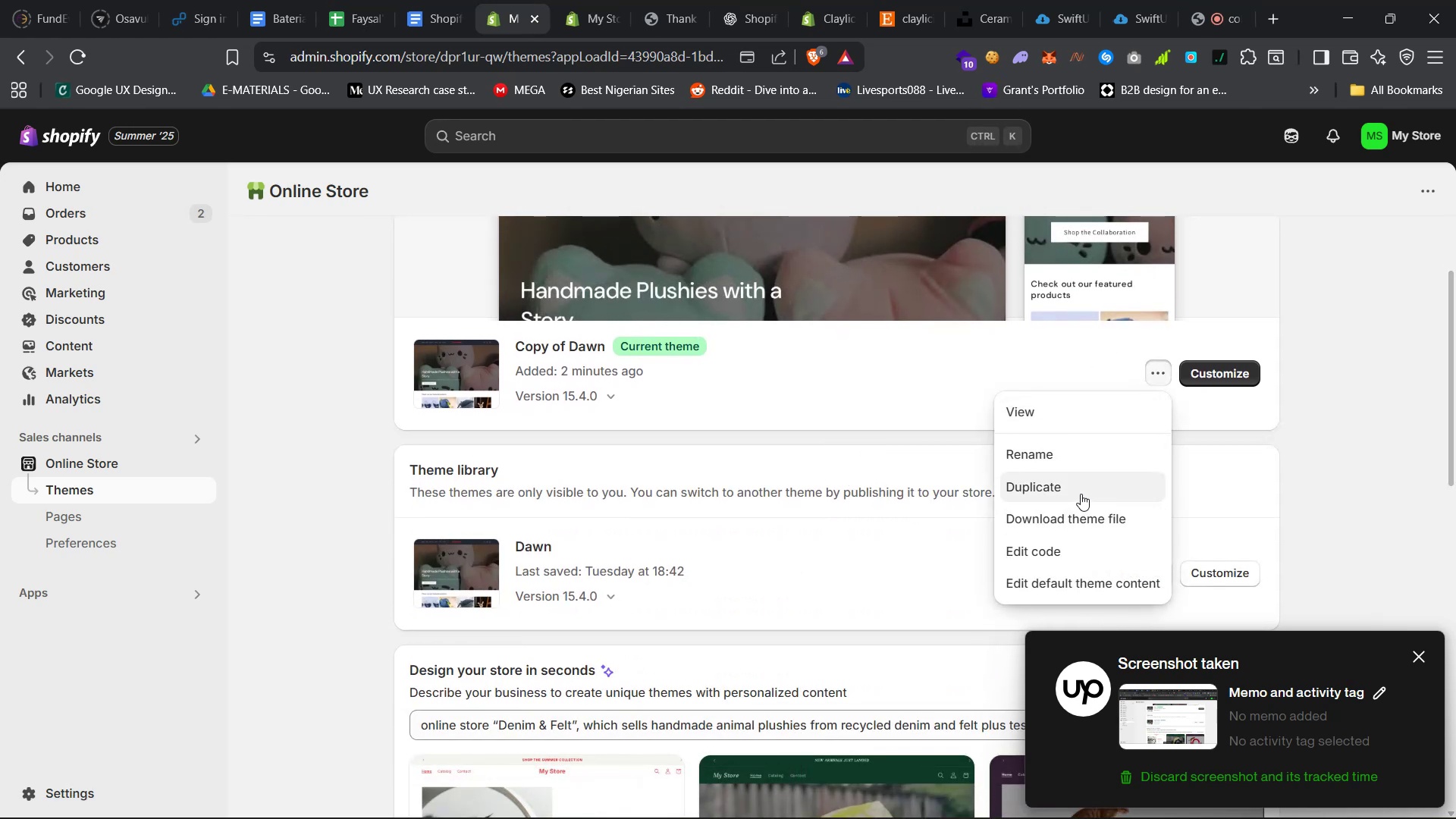 
wait(6.37)
 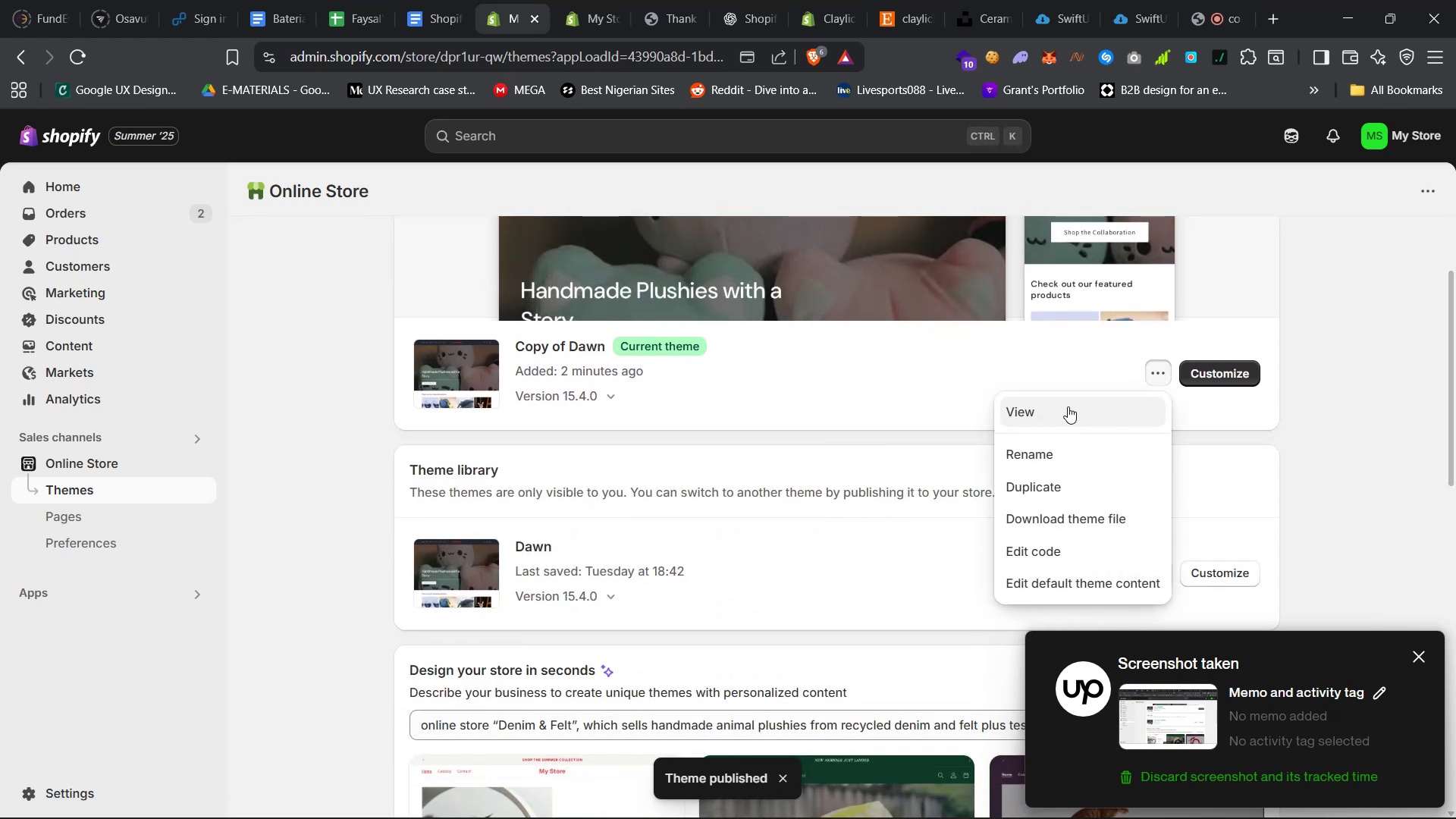 
left_click([1189, 376])
 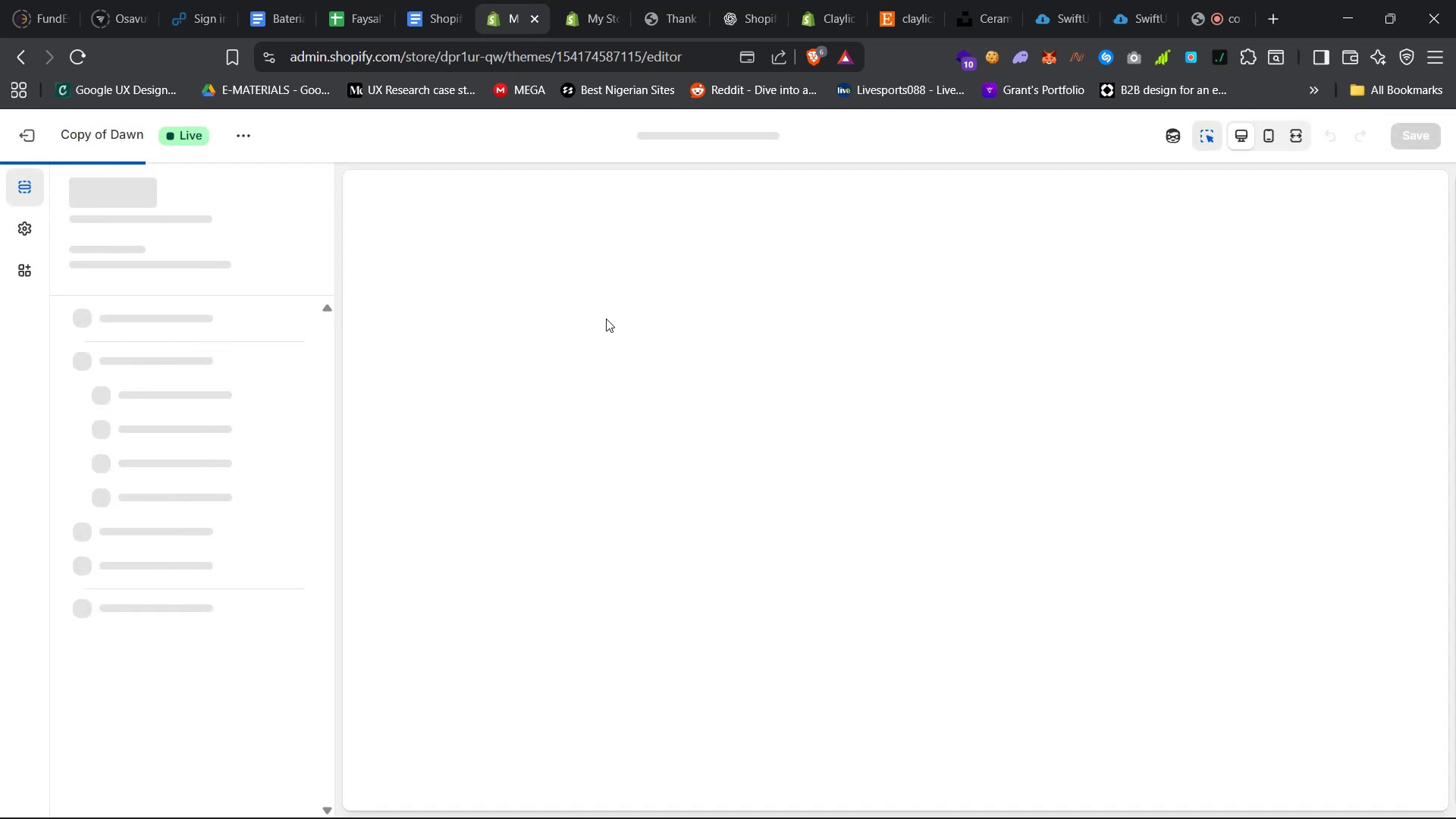 
wait(14.54)
 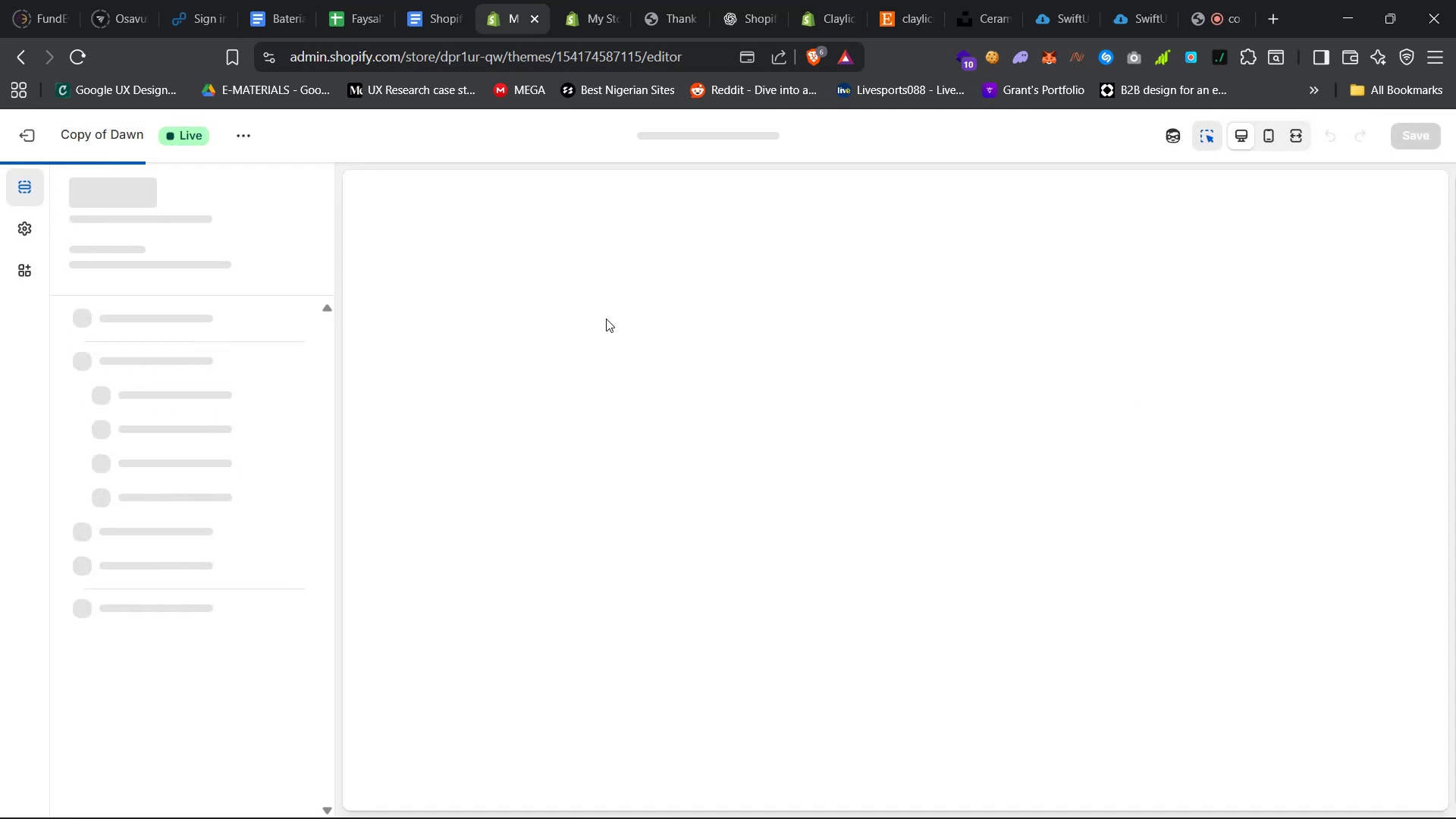 
left_click([507, 714])
 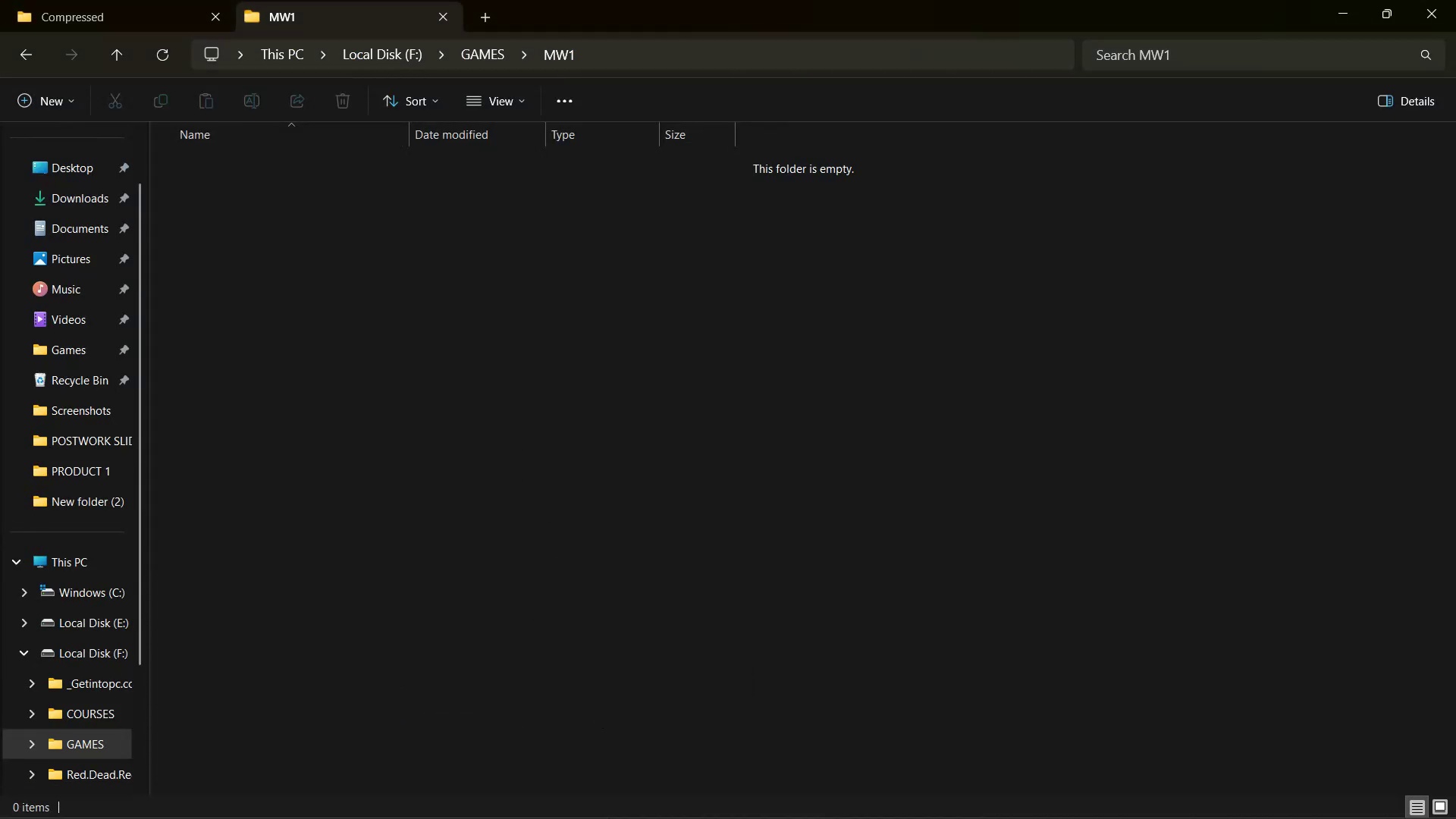 
mouse_move([588, 805])
 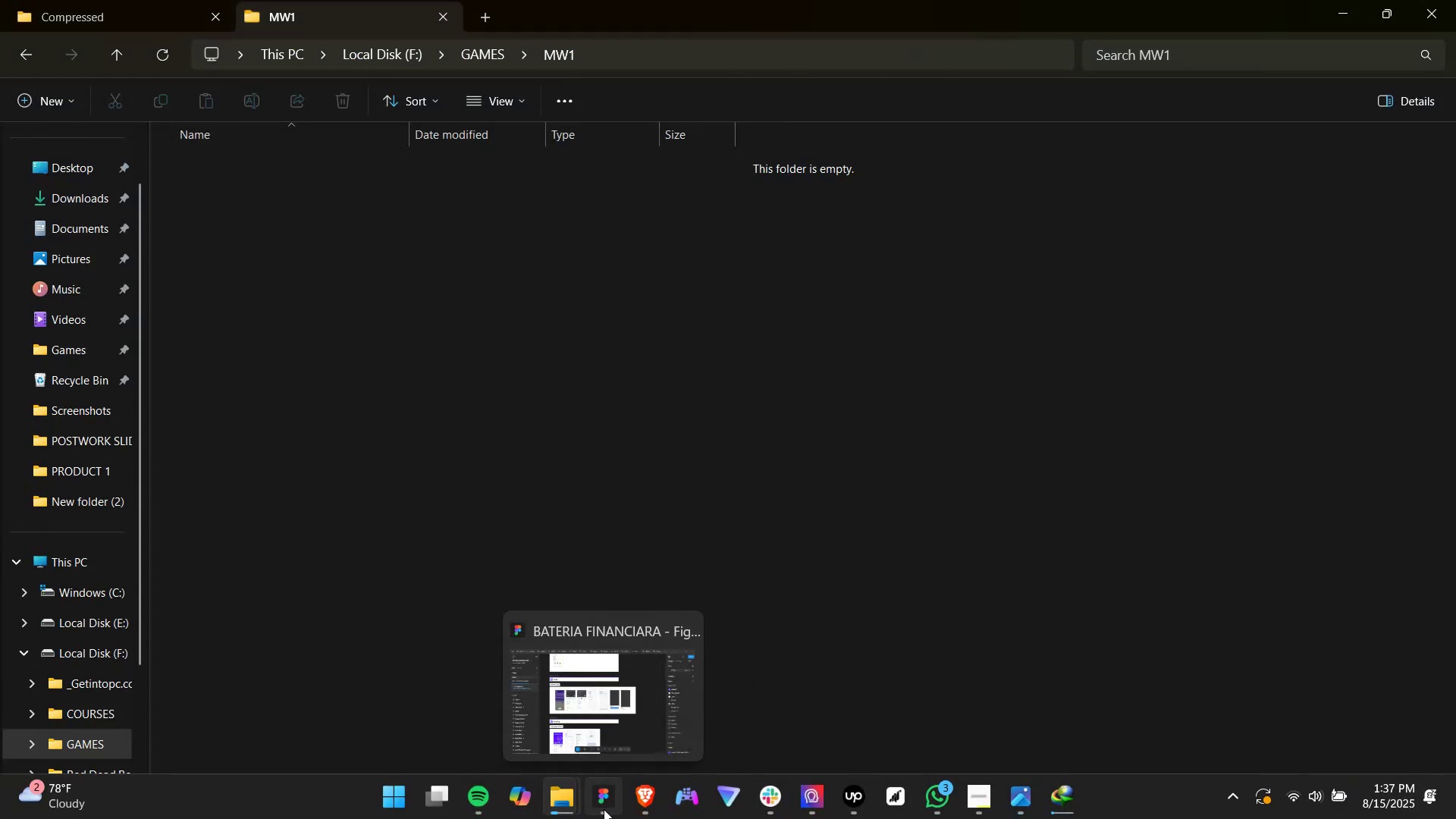 
left_click([604, 809])
 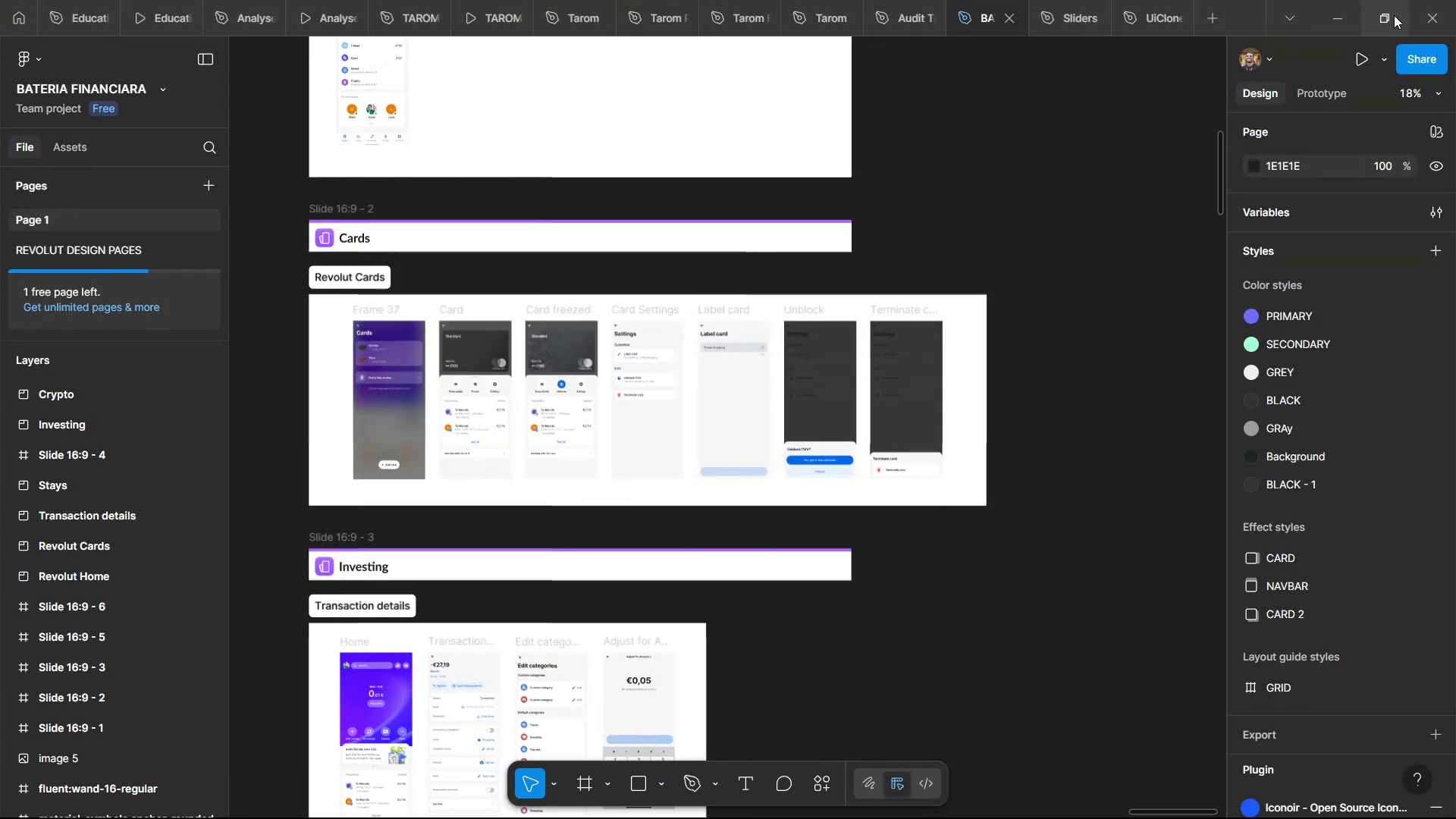 
left_click([1427, 19])
 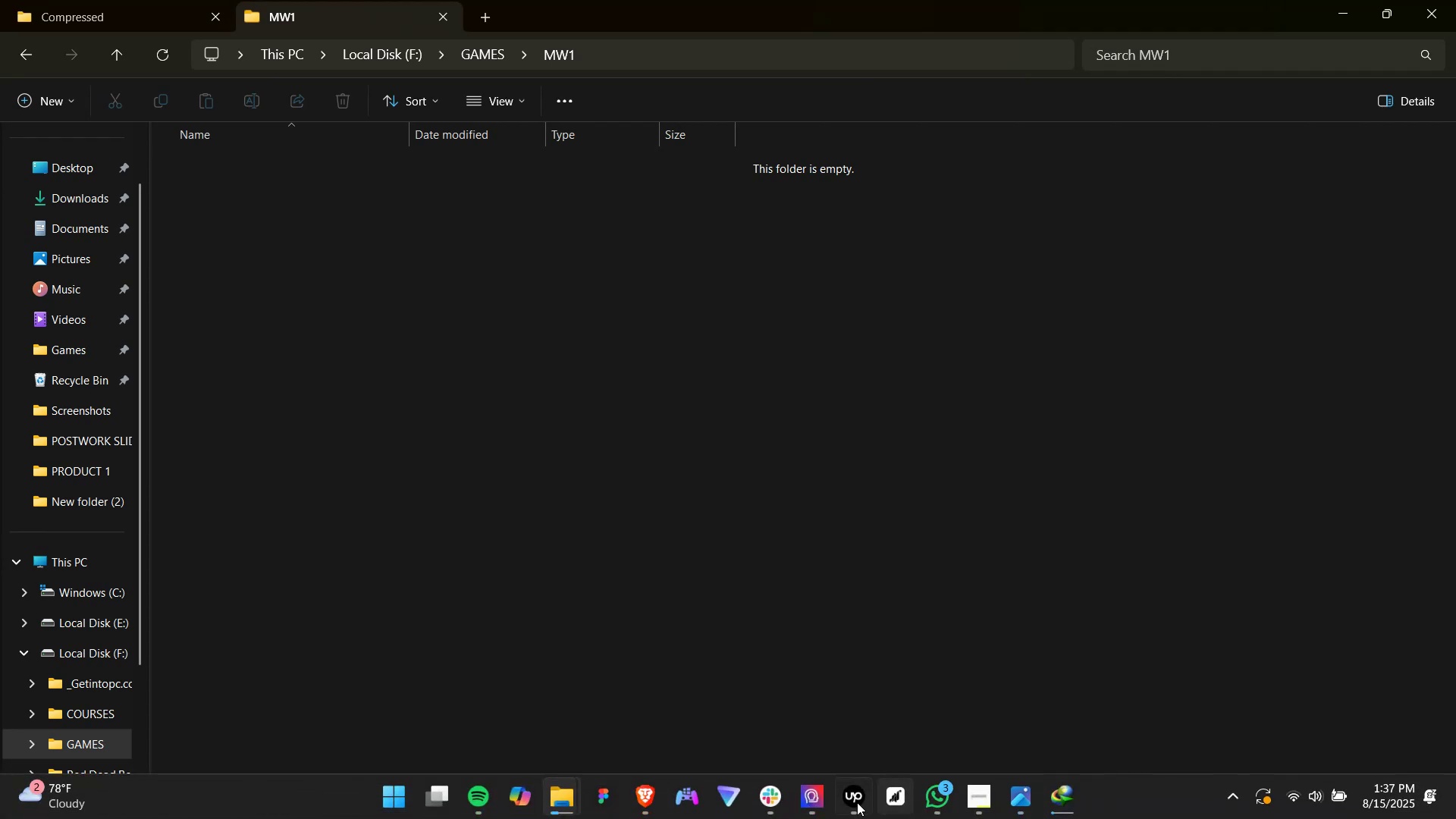 
left_click([811, 799])
 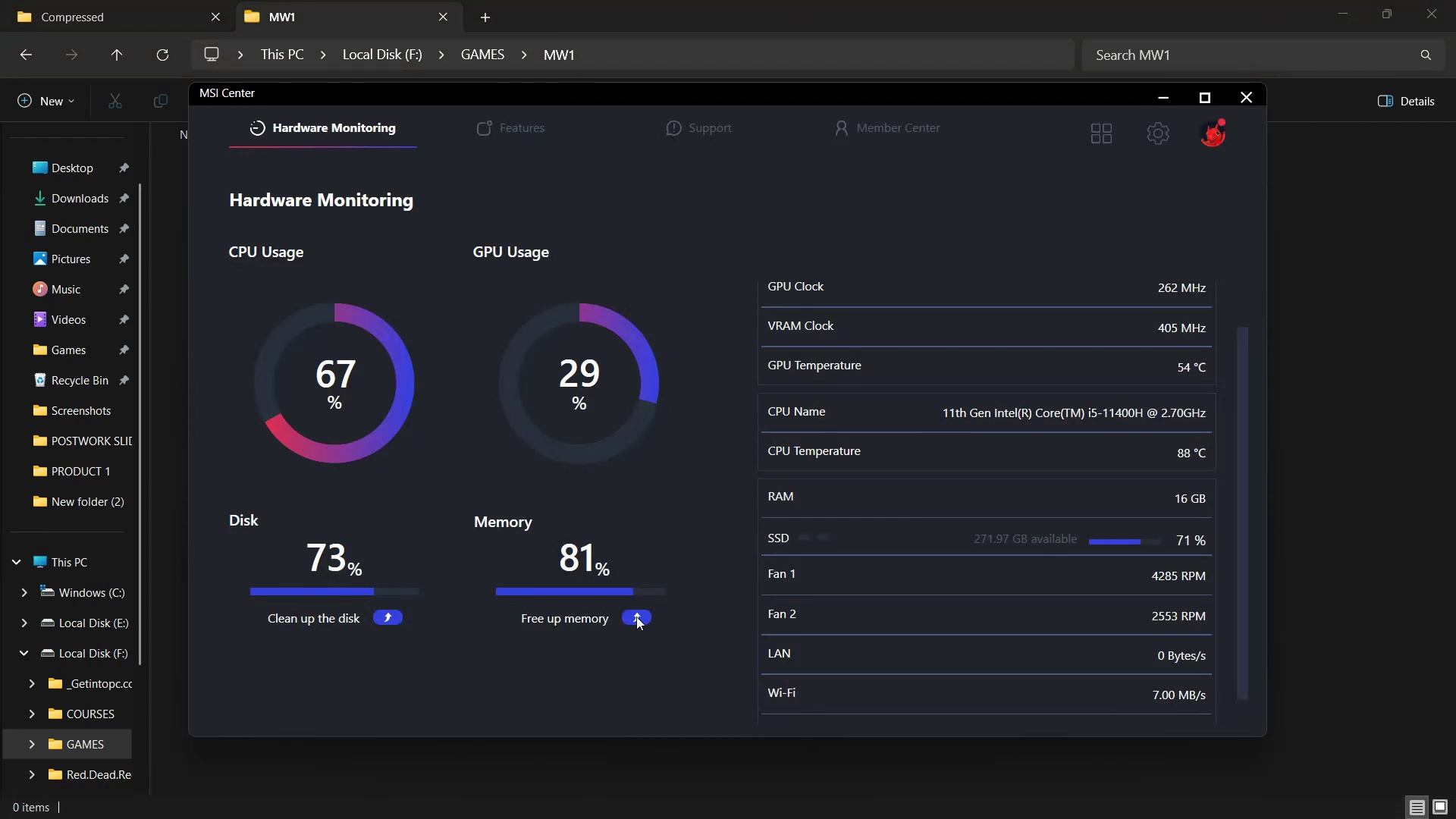 
double_click([633, 616])
 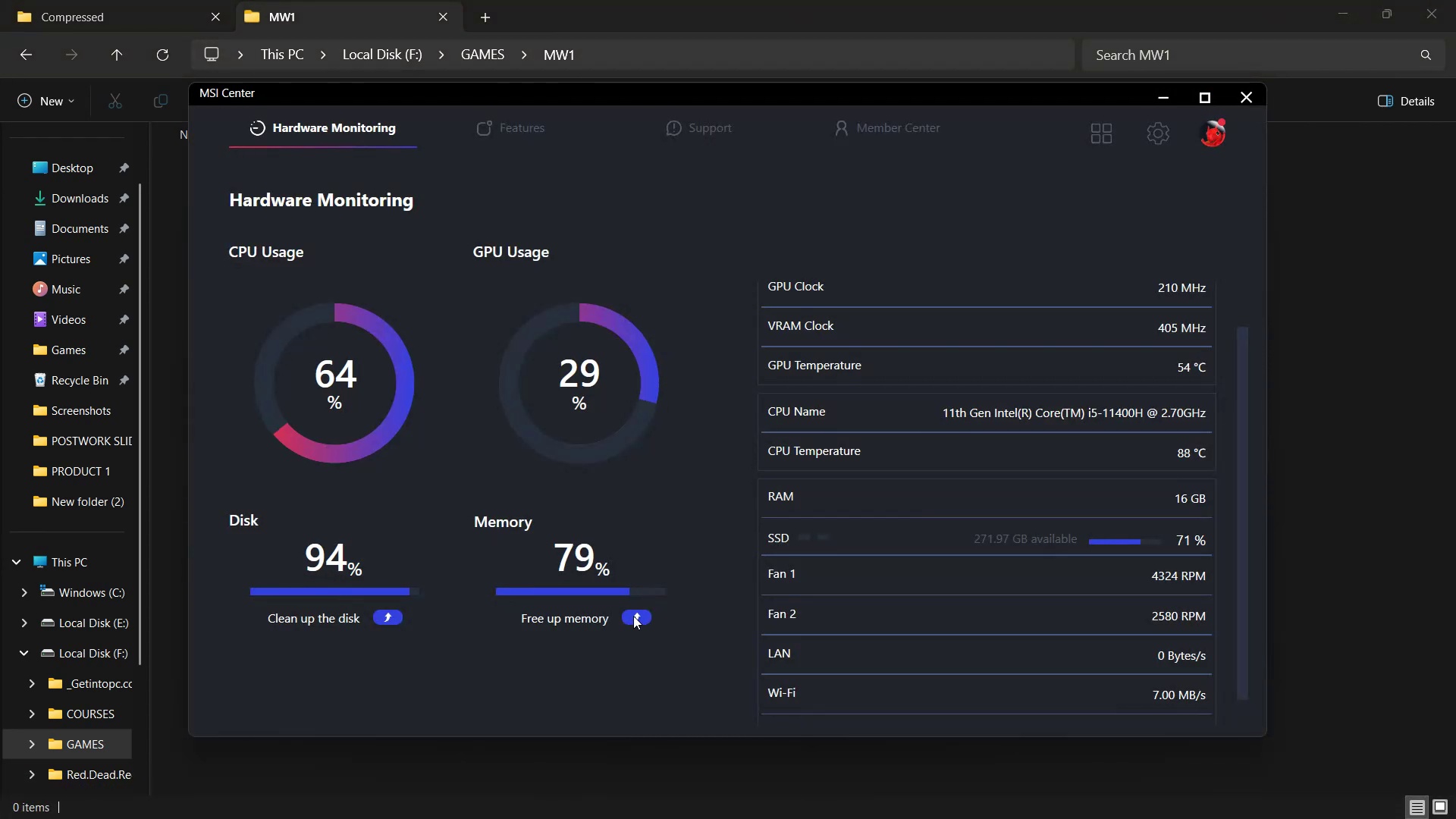 
triple_click([633, 616])
 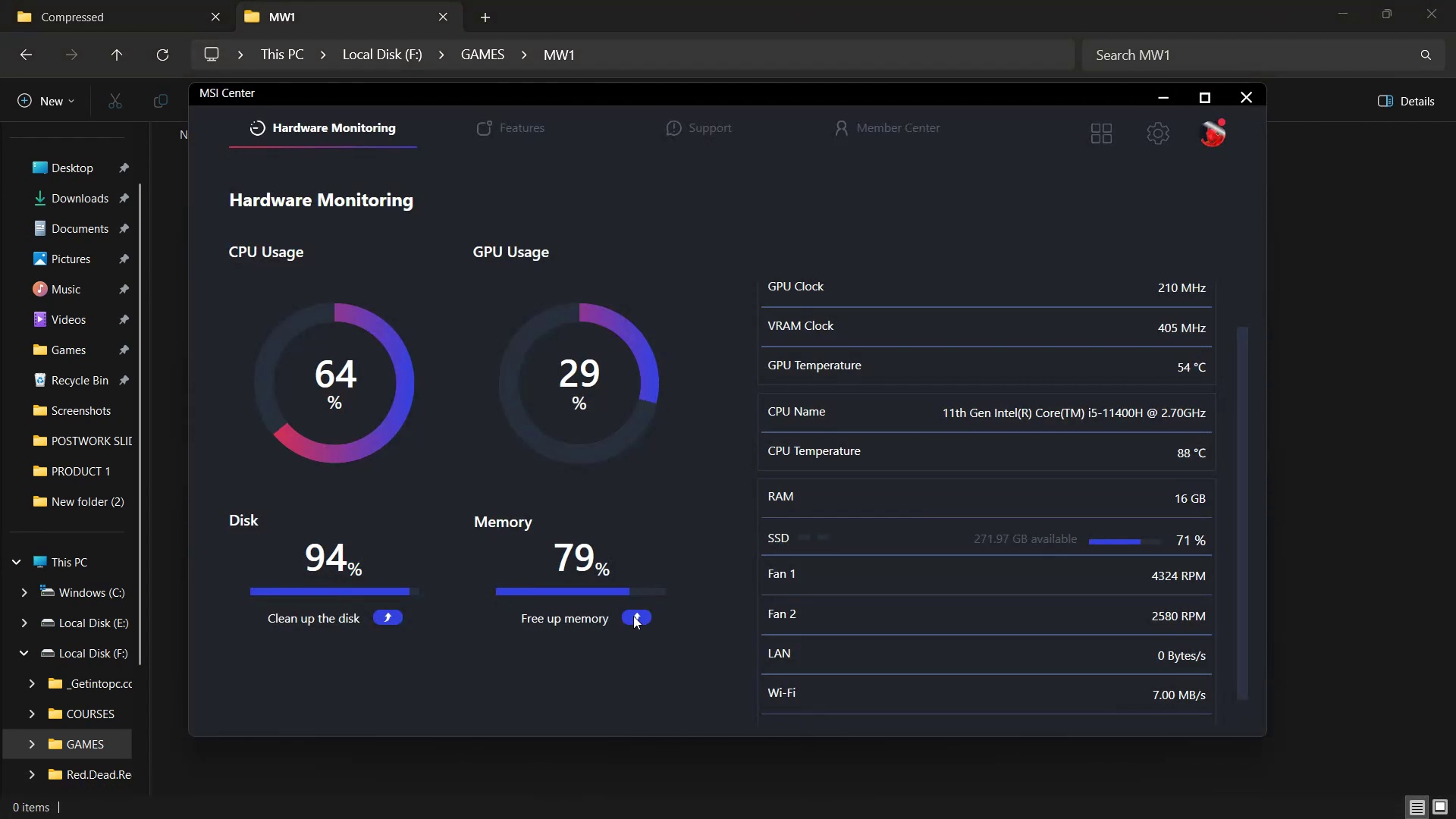 
triple_click([633, 616])
 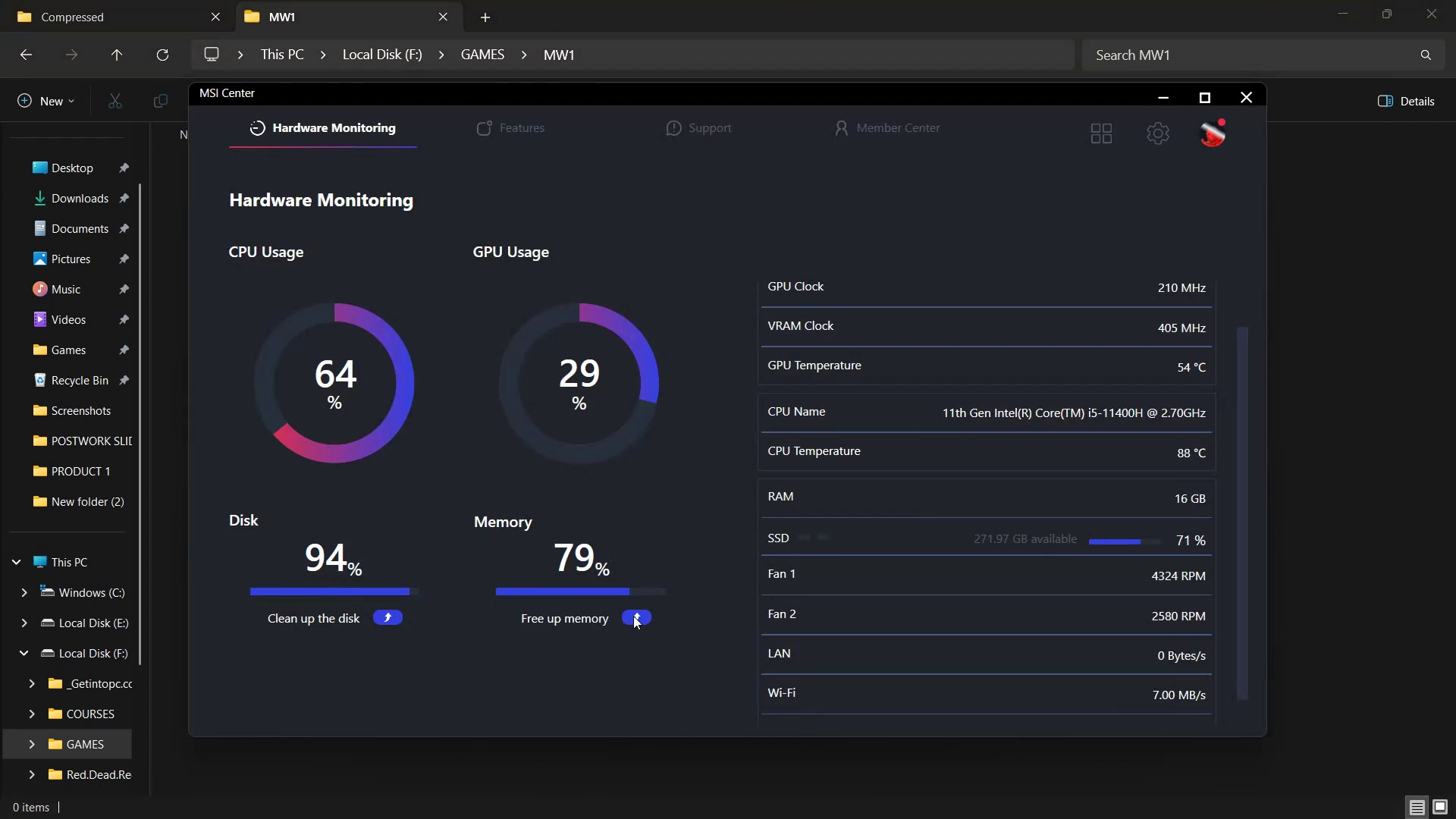 
triple_click([633, 616])
 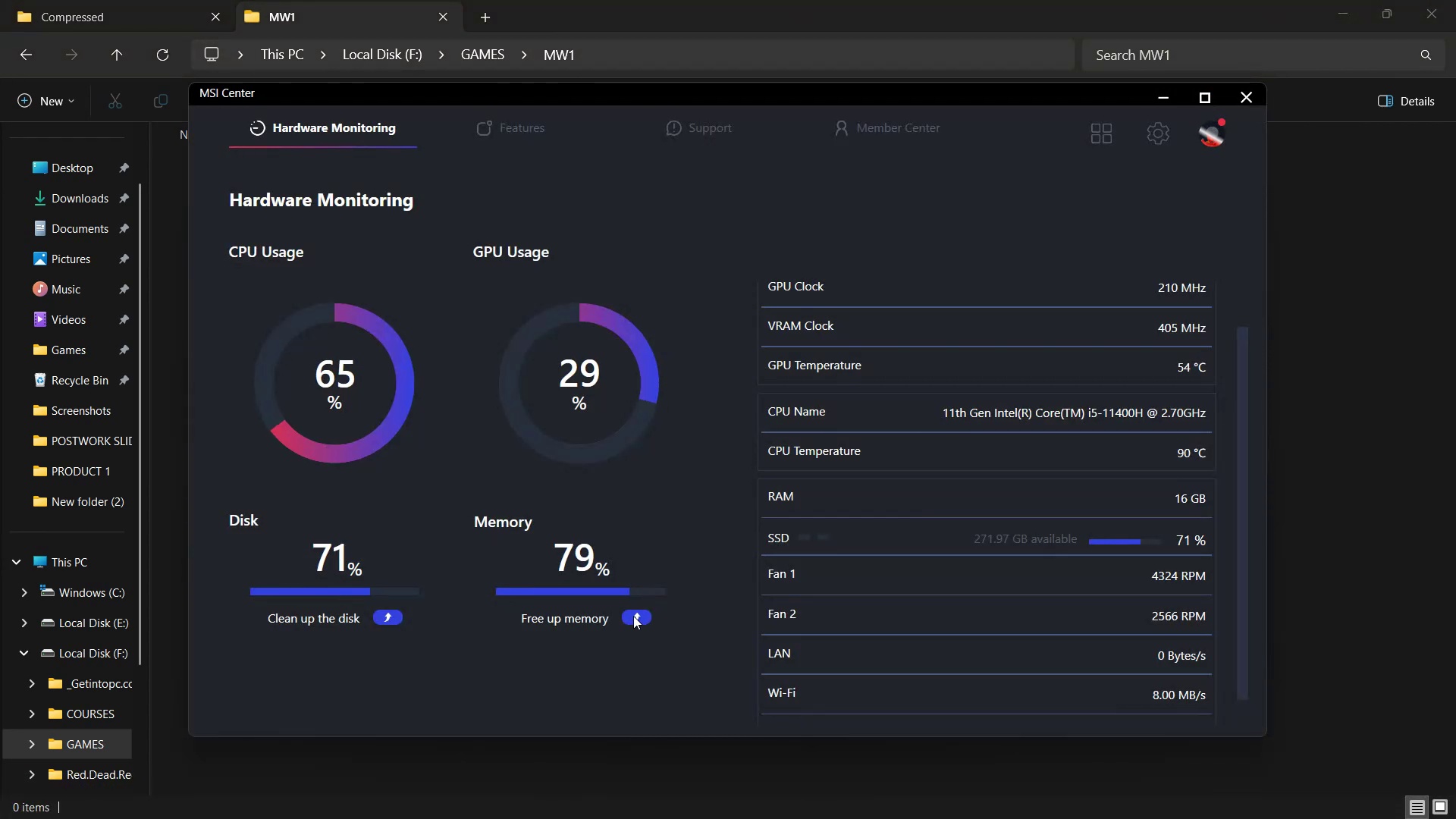 
triple_click([633, 616])
 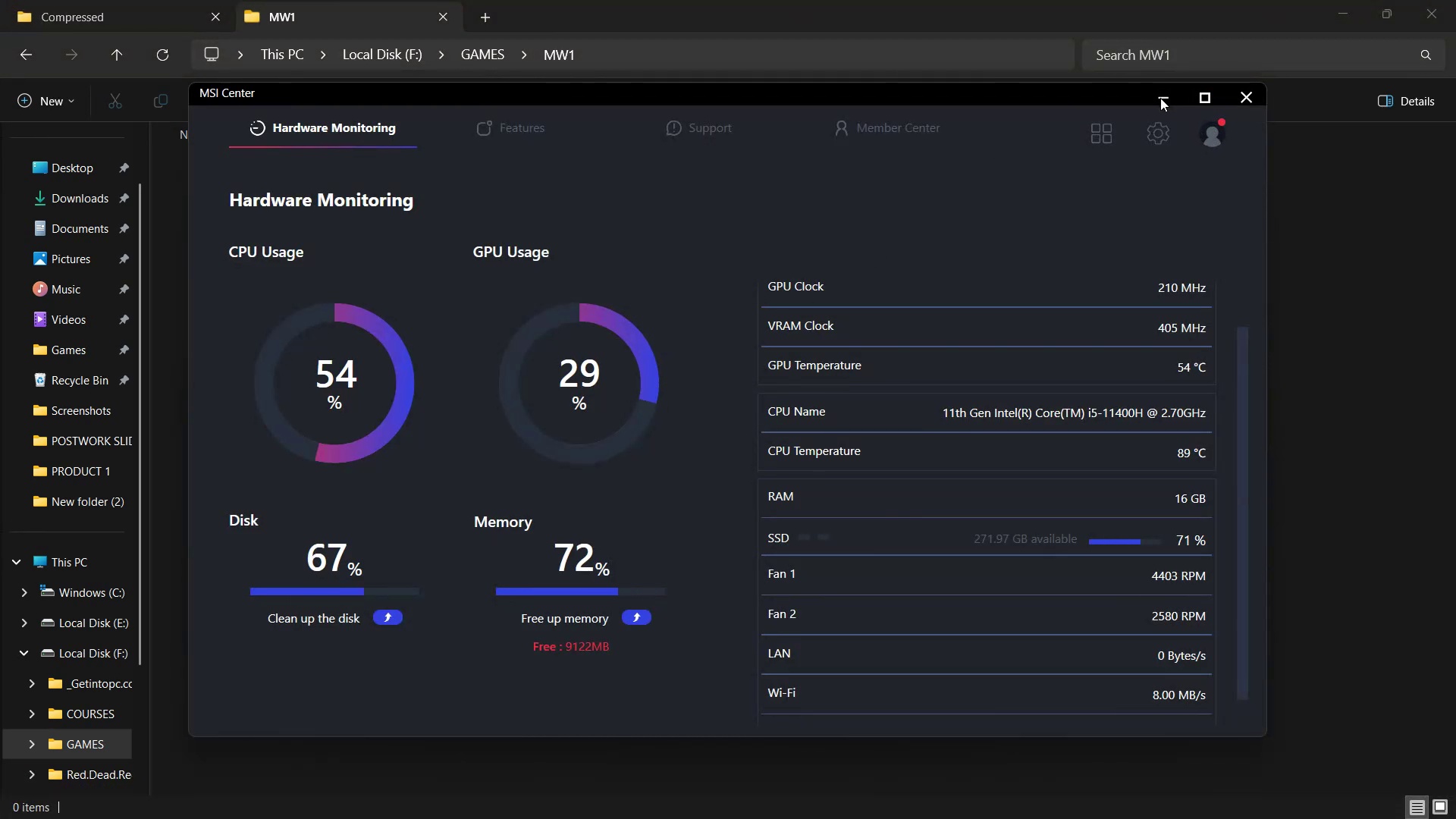 
left_click([1160, 98])
 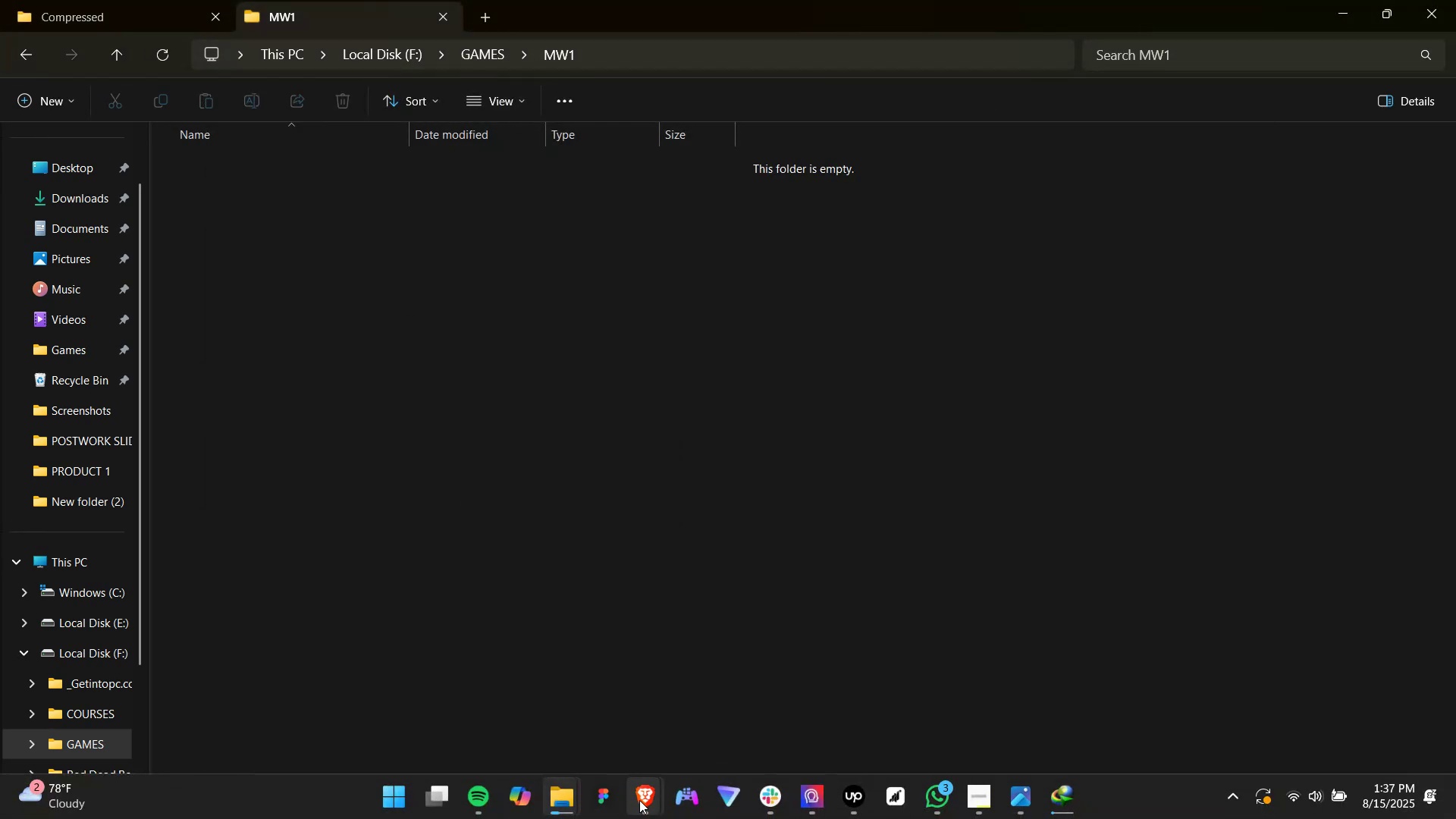 
left_click([608, 731])
 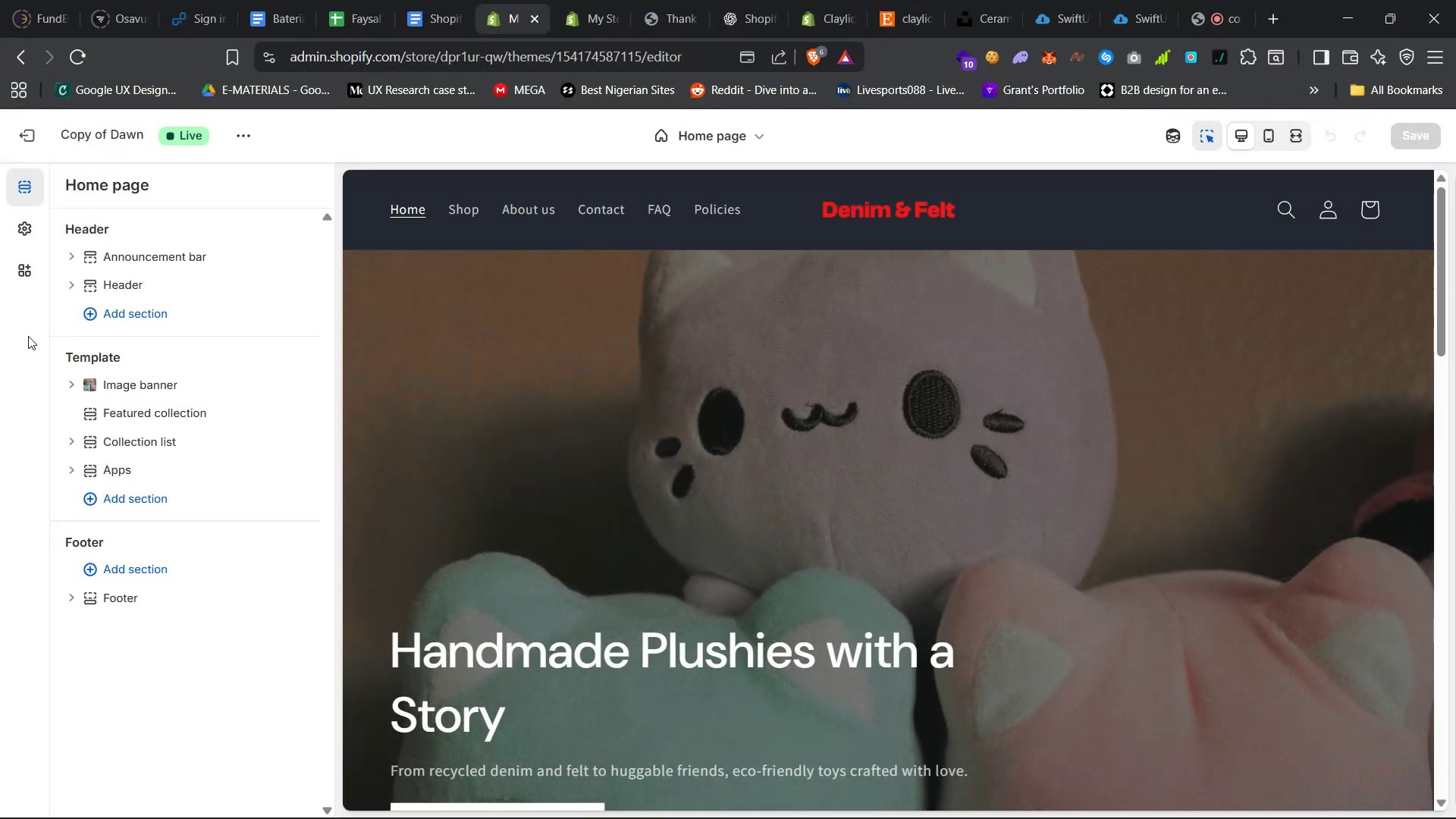 
left_click([34, 234])
 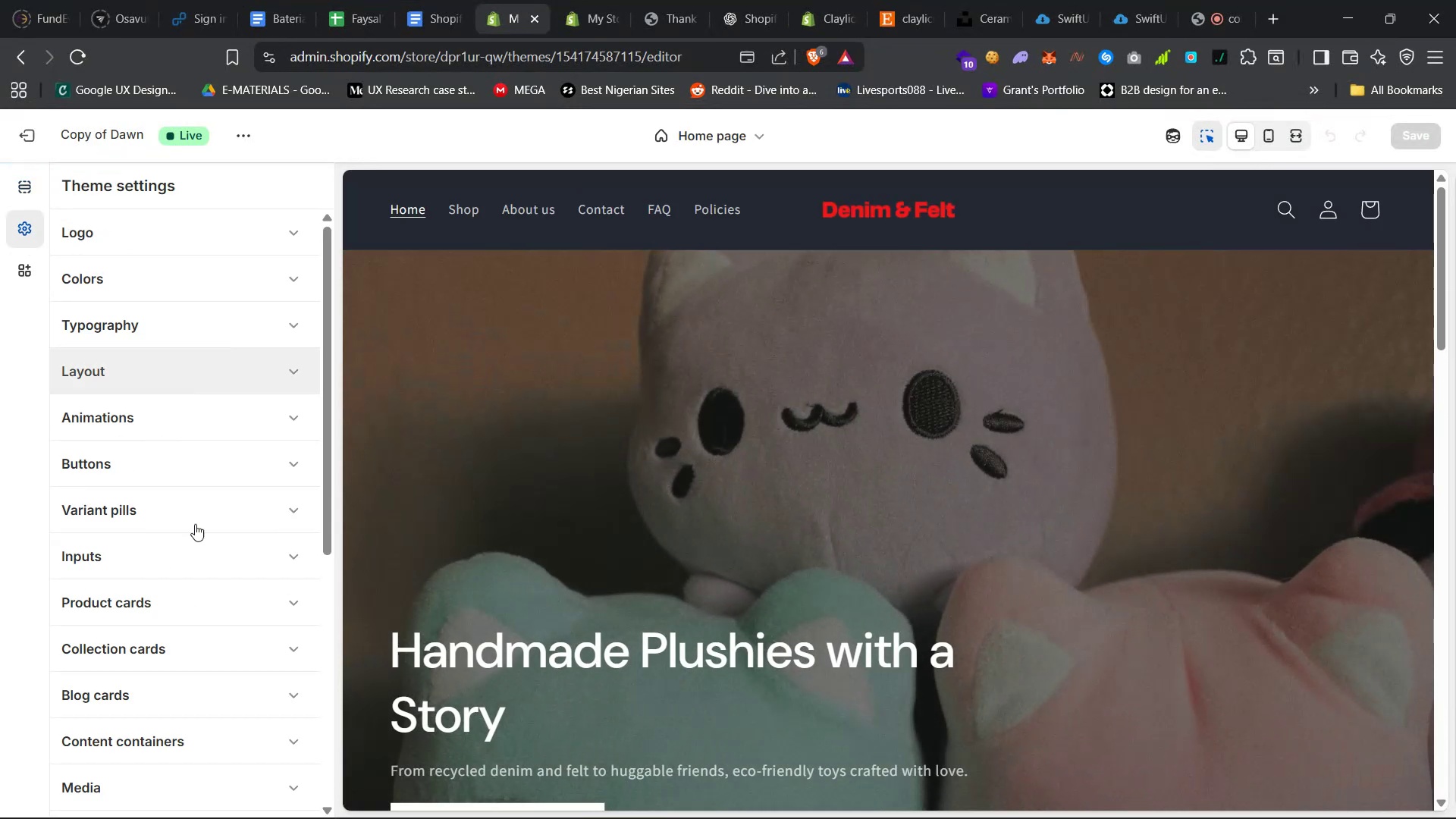 
scroll: coordinate [234, 590], scroll_direction: down, amount: 21.0
 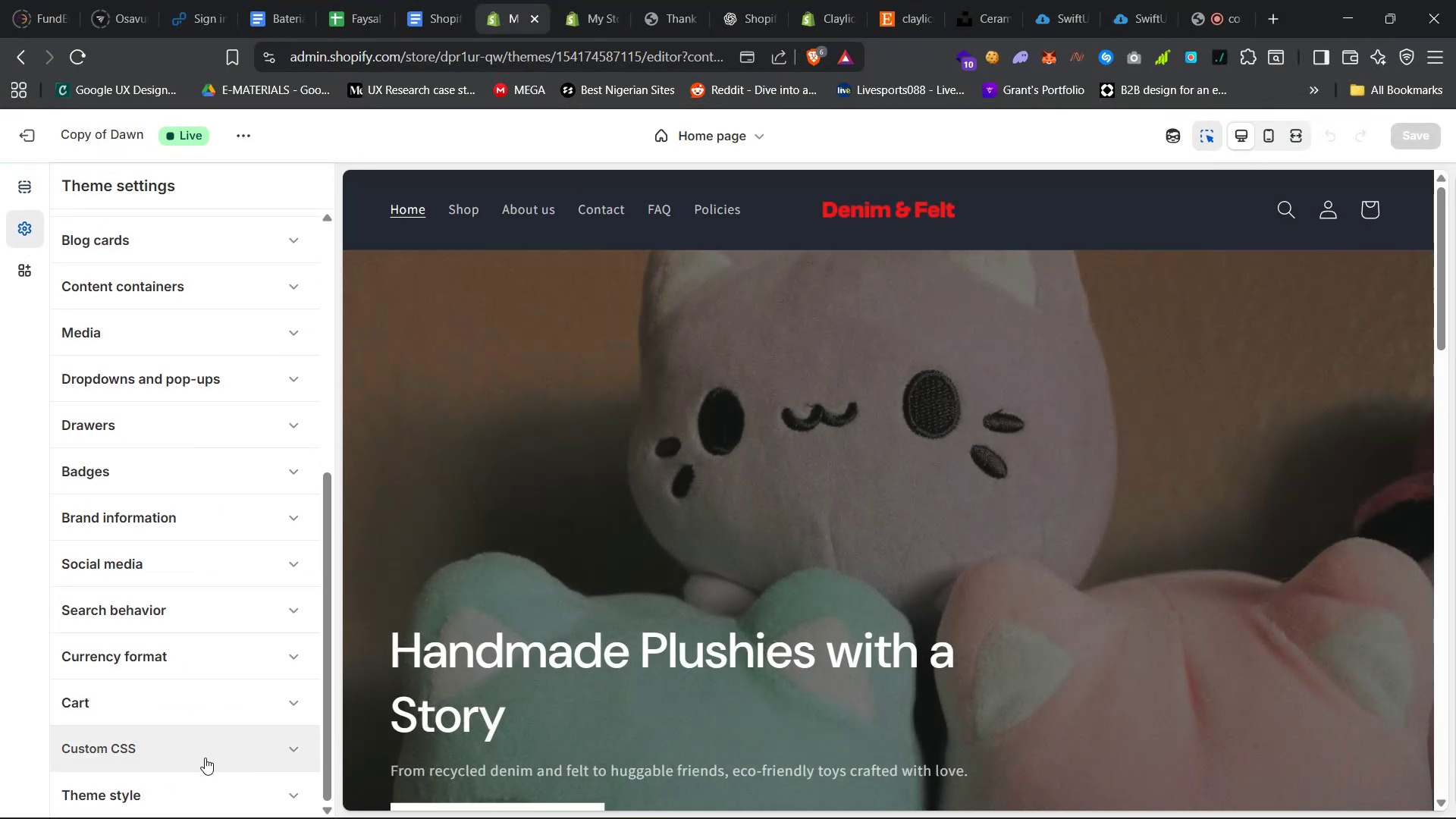 
left_click([204, 774])
 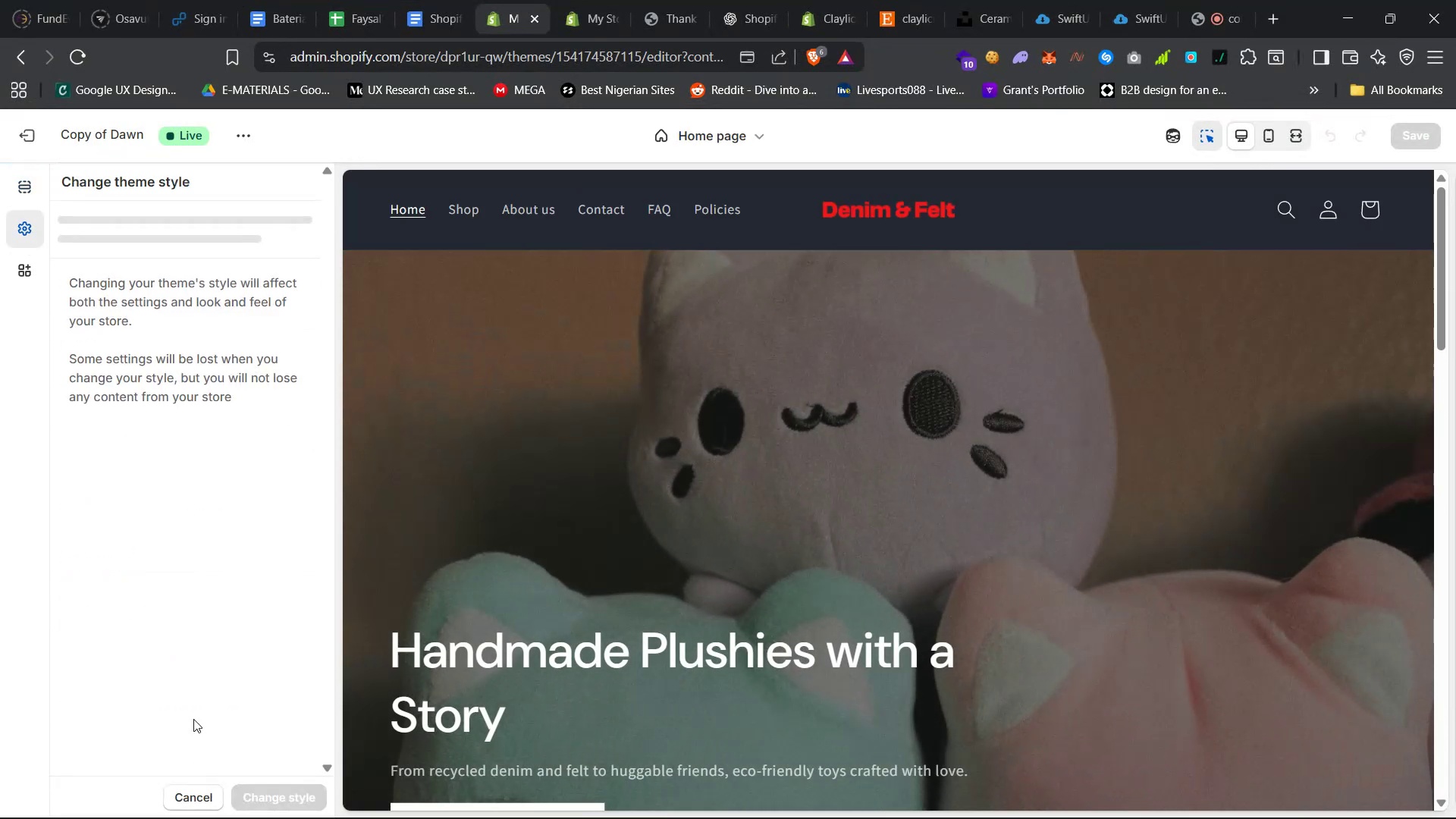 
scroll: coordinate [191, 704], scroll_direction: up, amount: 13.0
 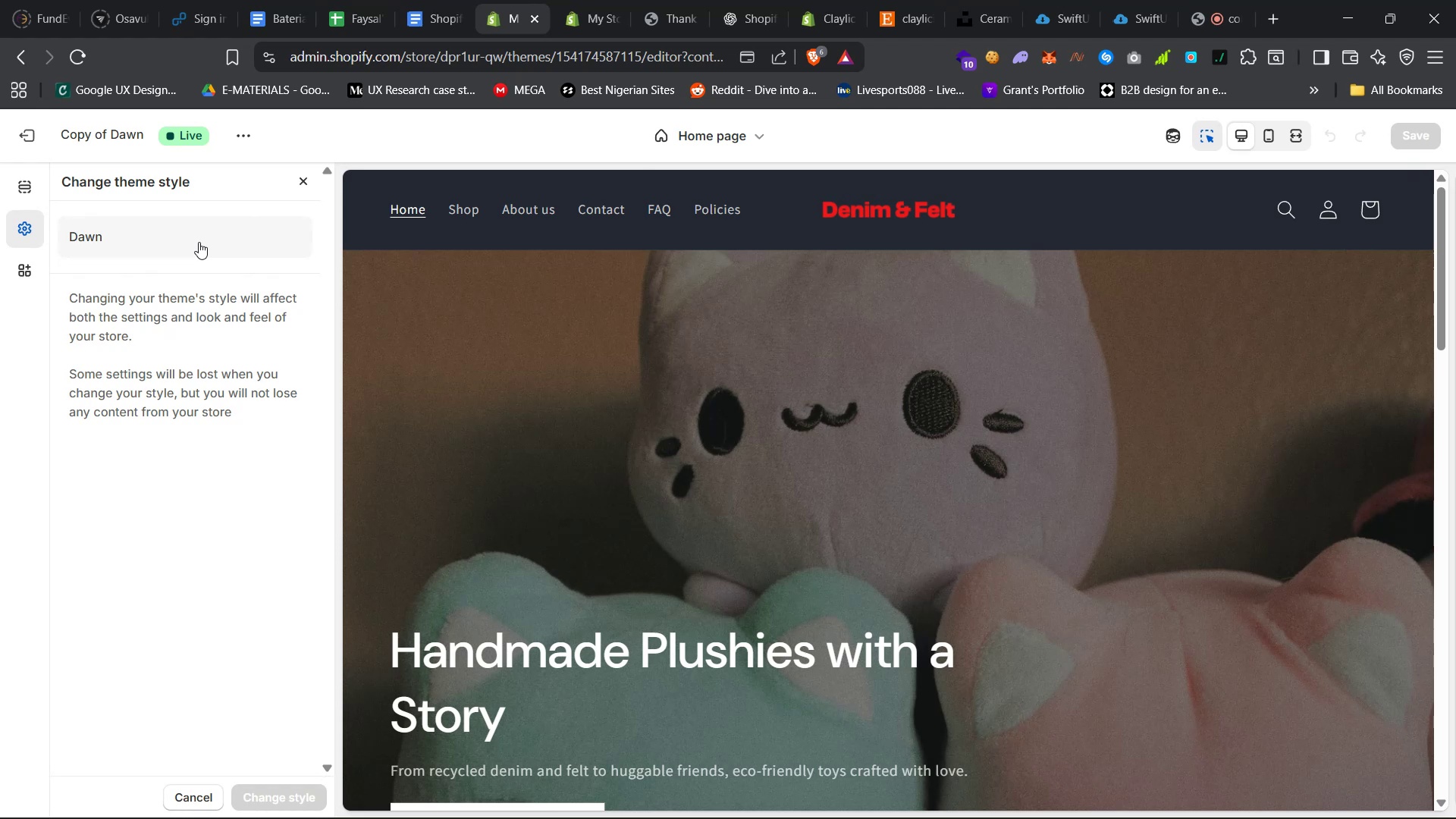 
wait(42.05)
 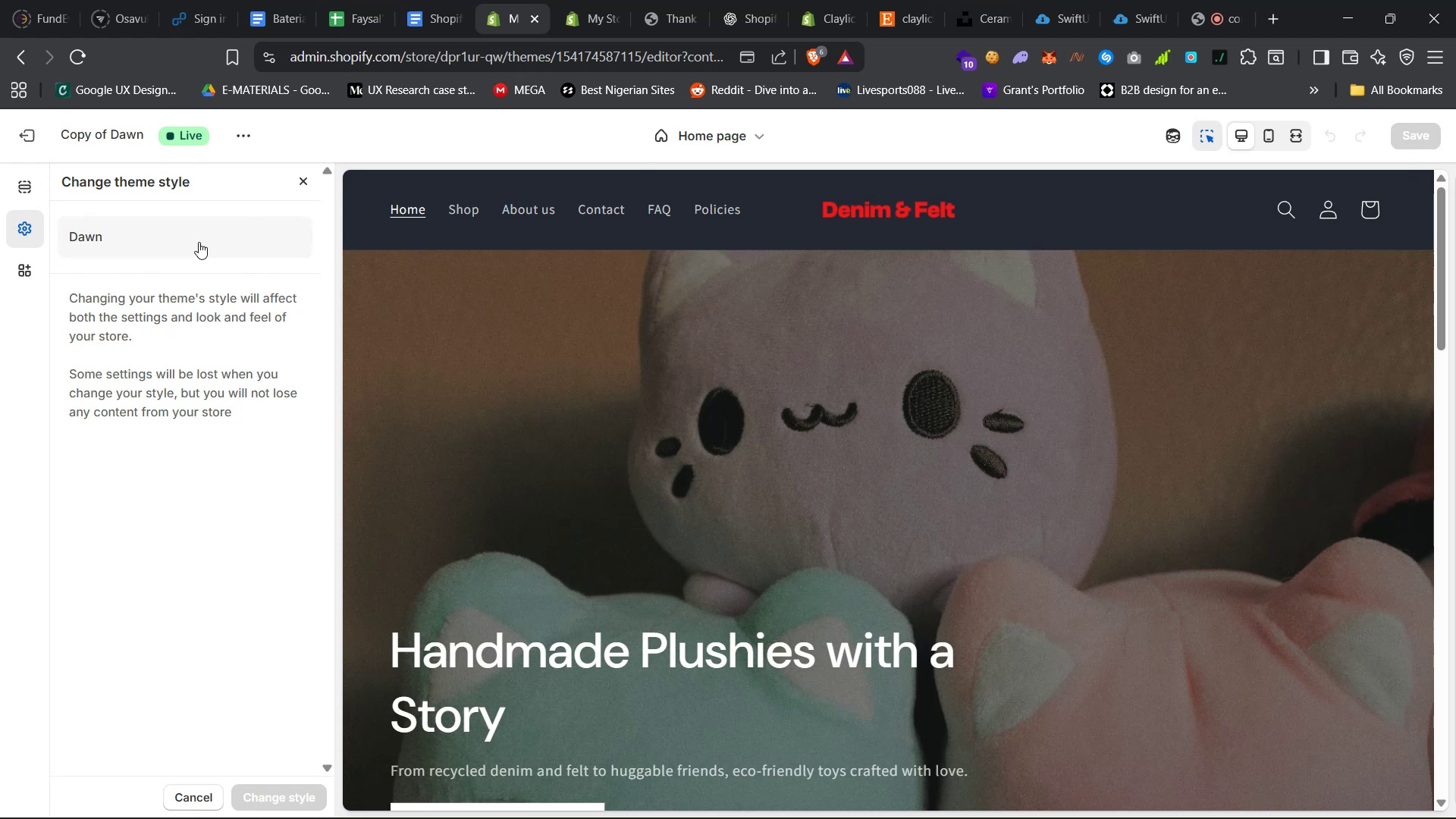 
left_click([39, 142])
 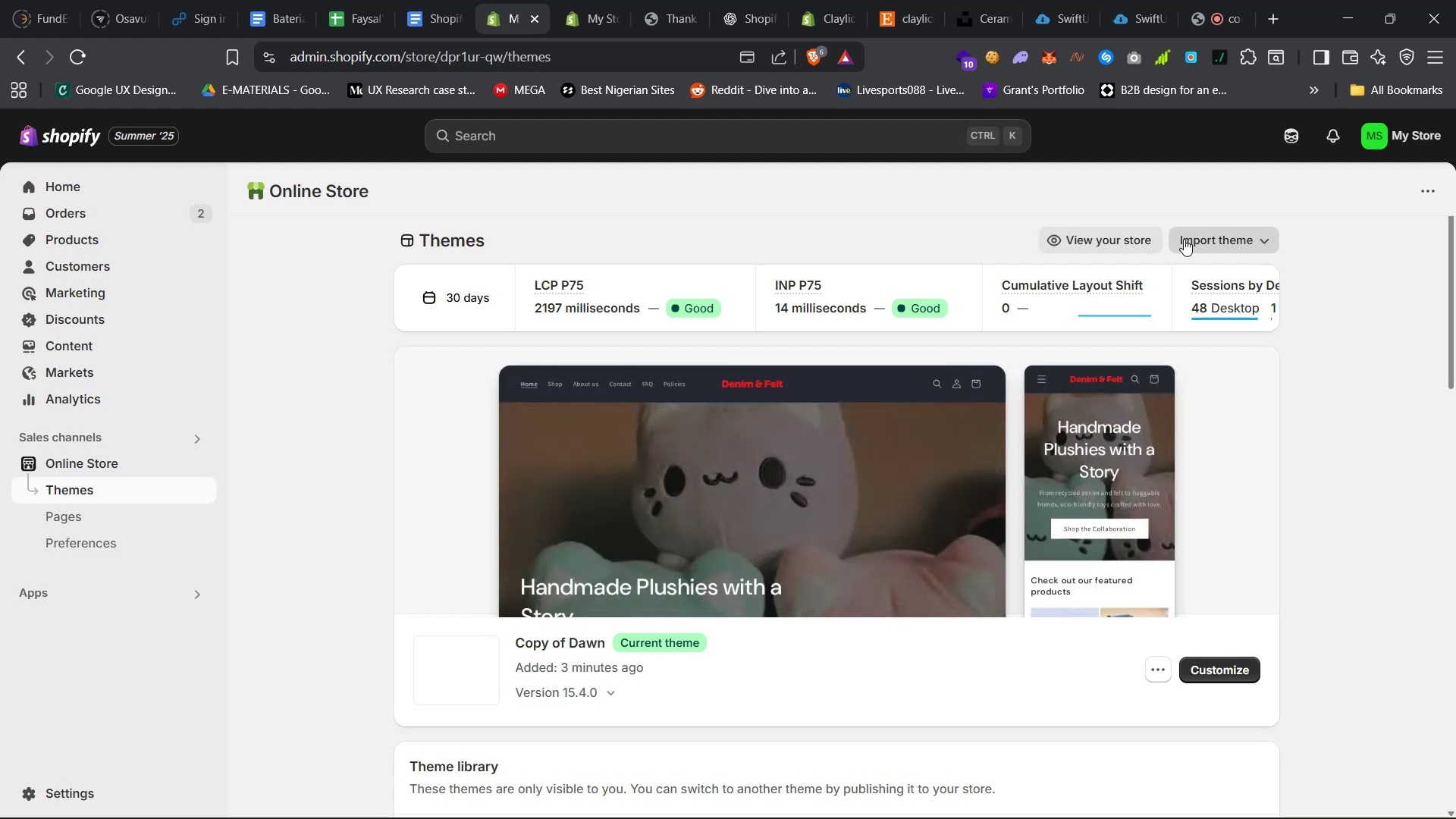 
wait(5.69)
 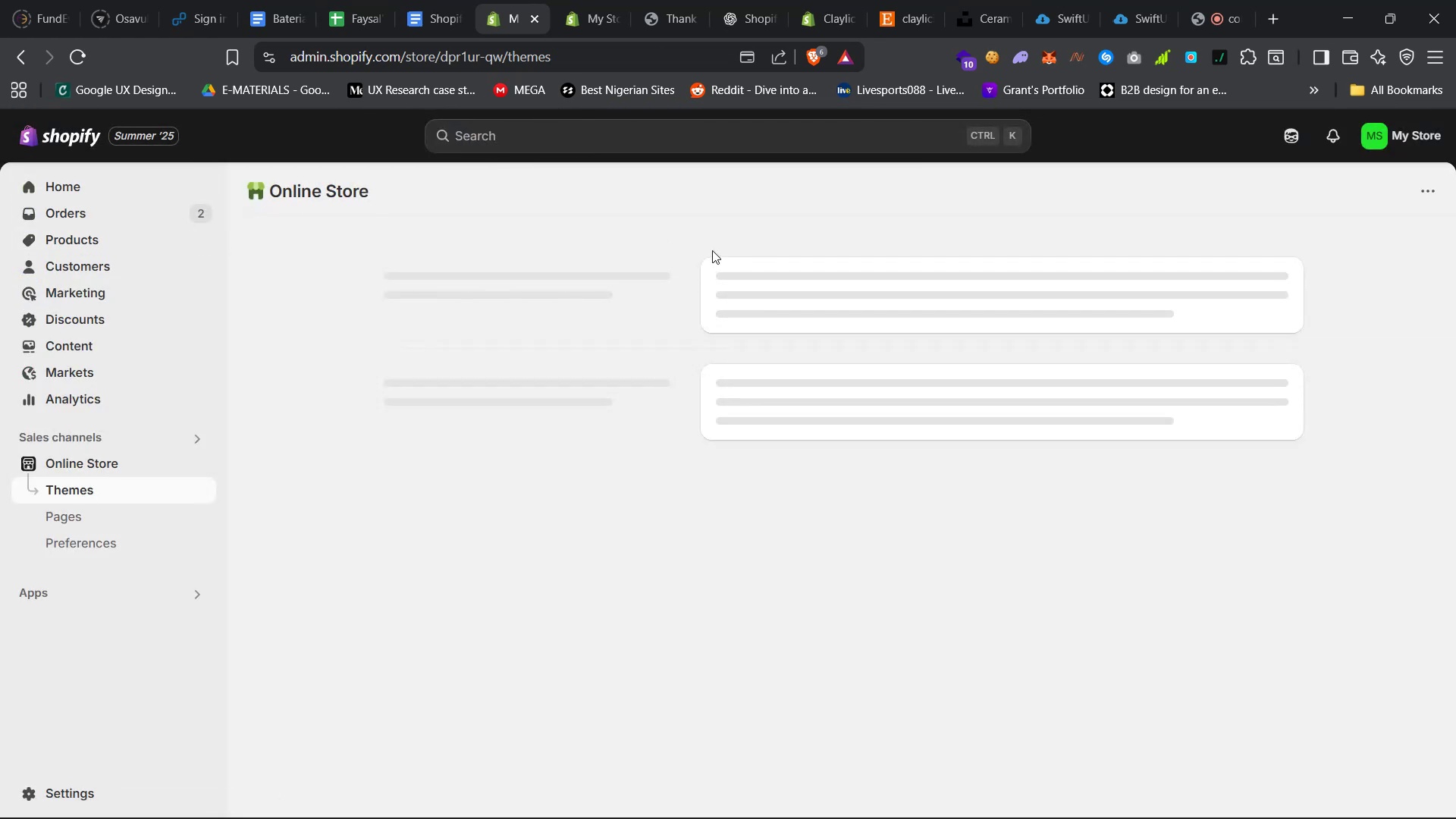 
left_click([1179, 235])
 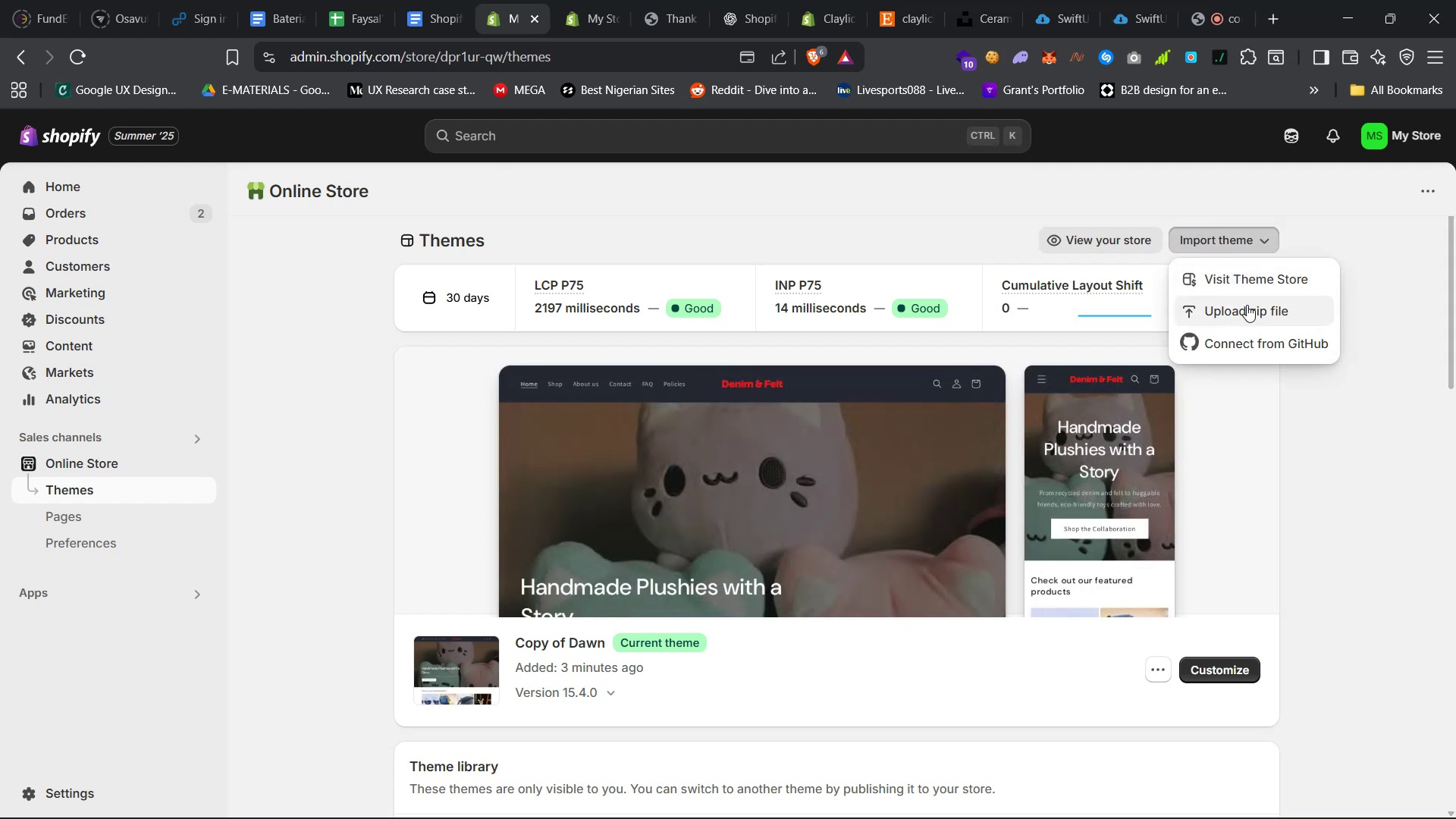 
left_click([1249, 314])
 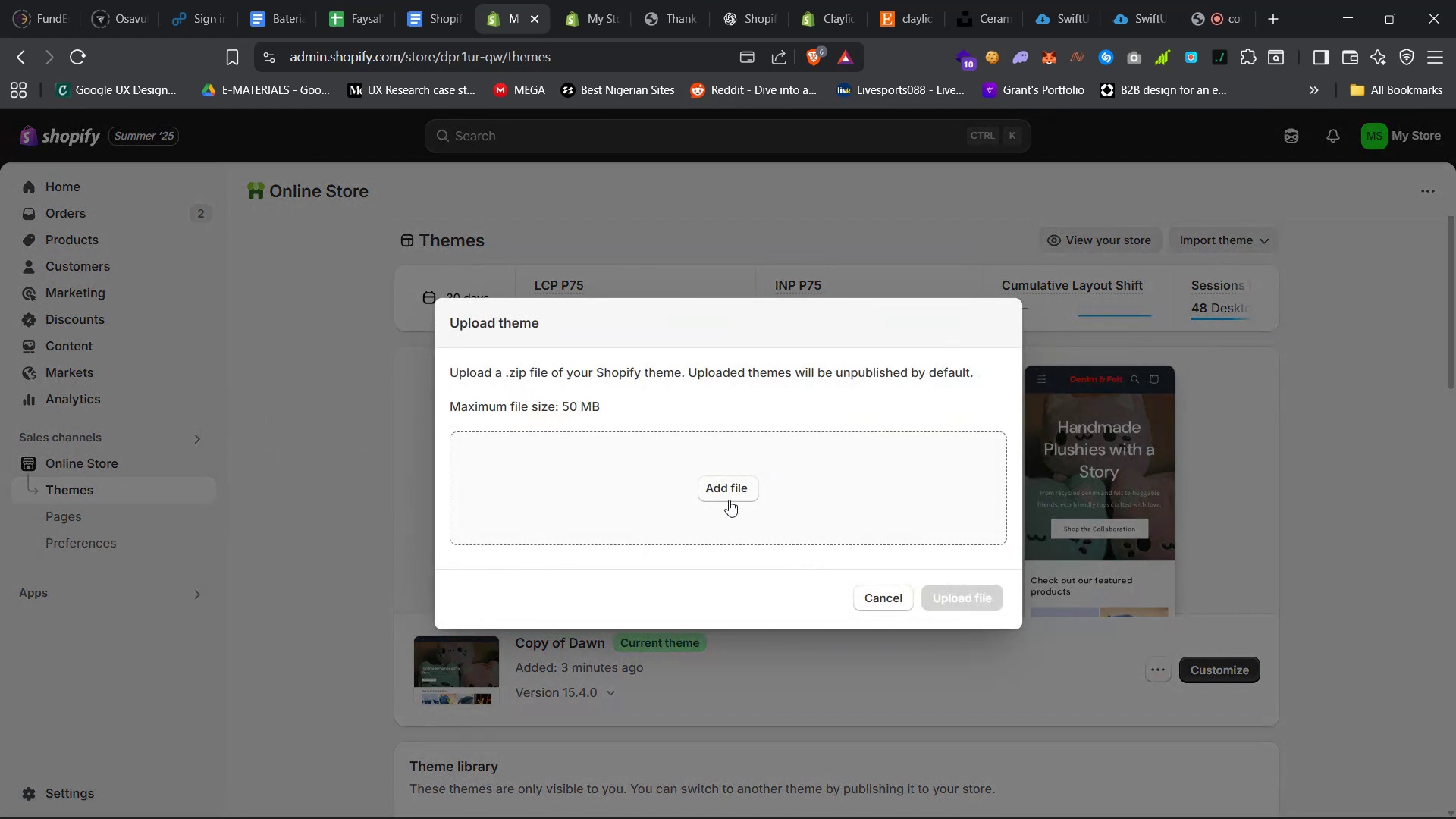 
left_click([724, 503])
 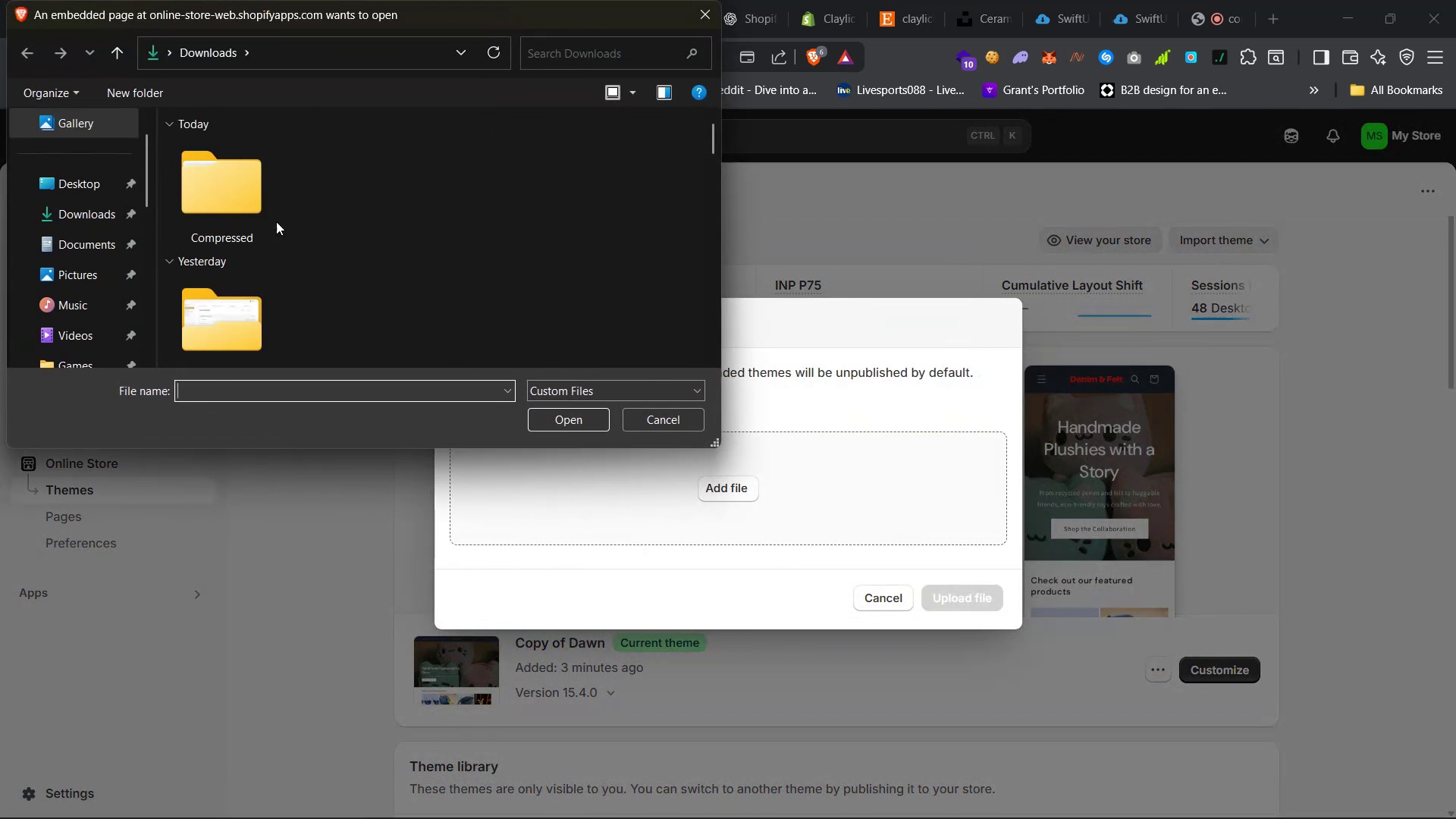 
double_click([256, 207])
 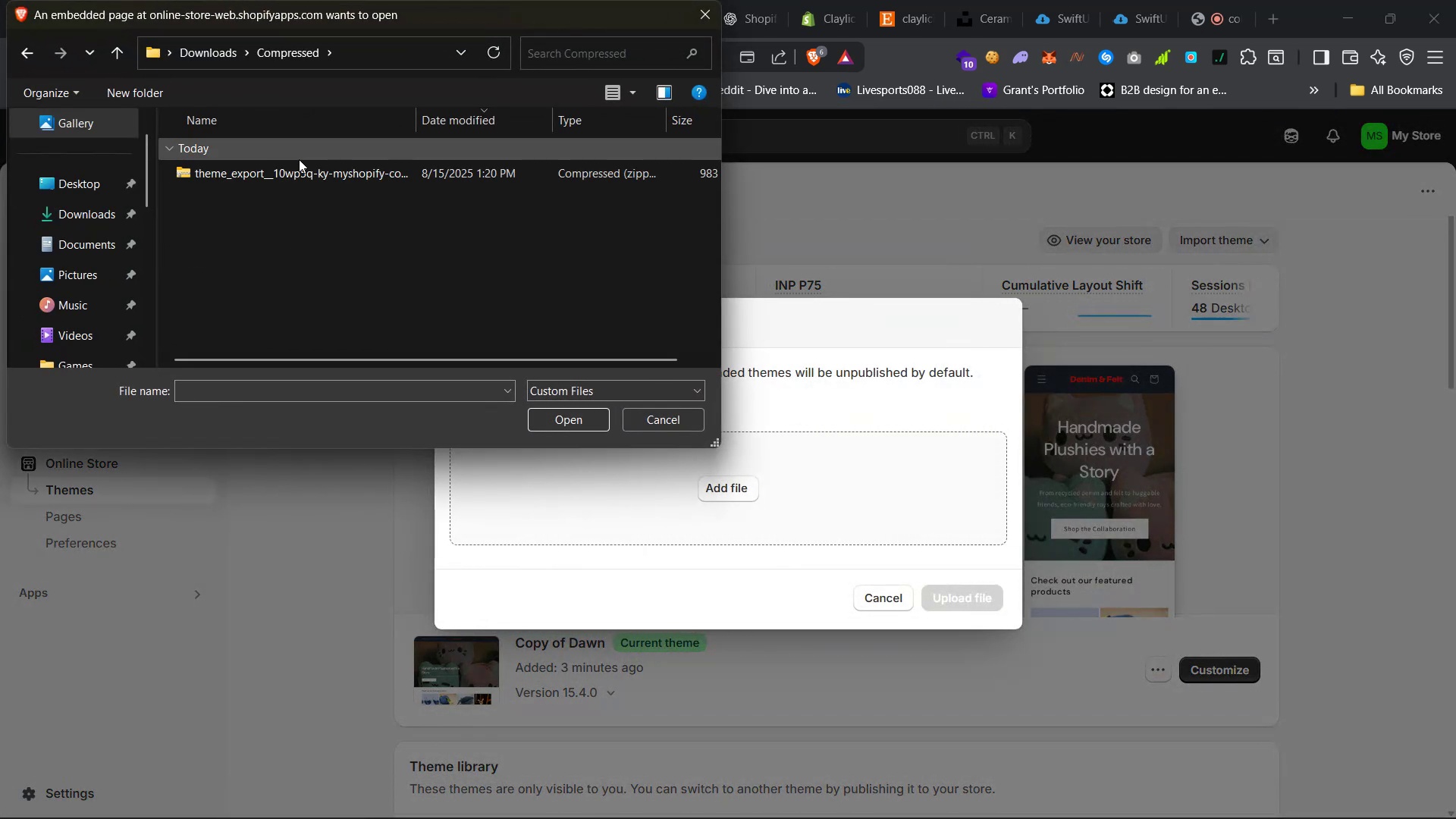 
left_click([305, 172])
 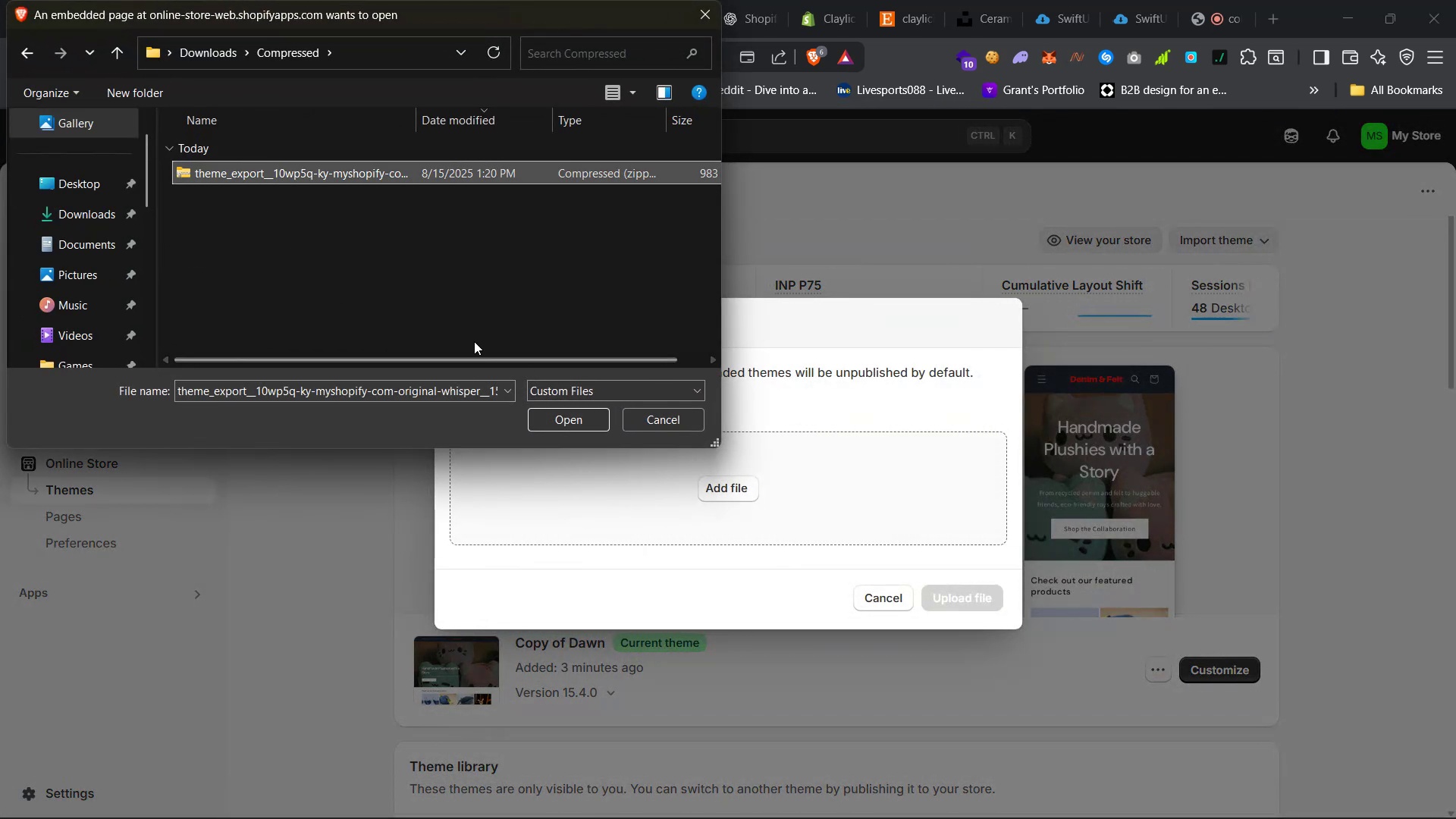 
left_click_drag(start_coordinate=[482, 355], to_coordinate=[549, 368])
 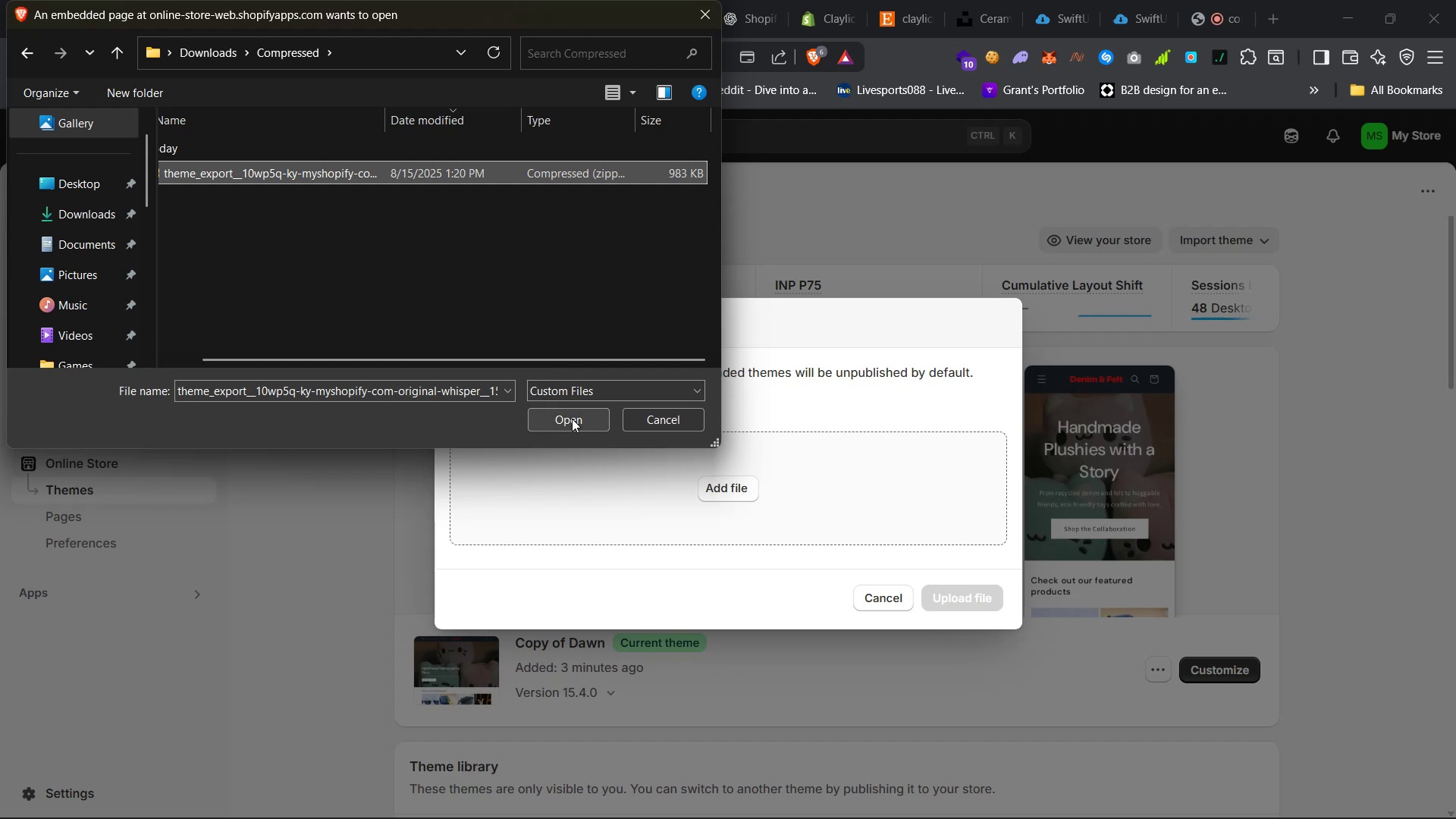 
left_click([572, 419])
 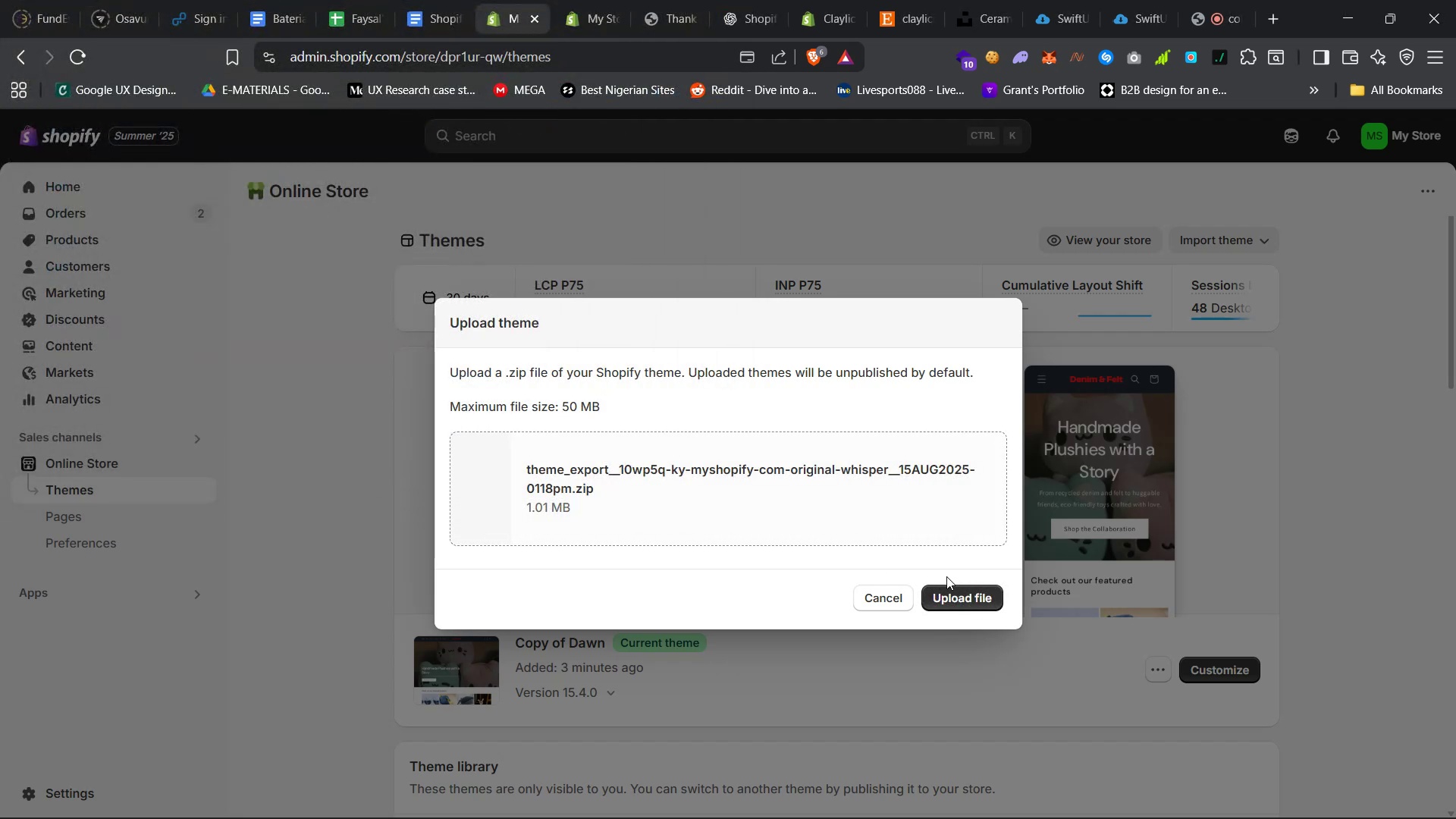 
left_click([963, 597])
 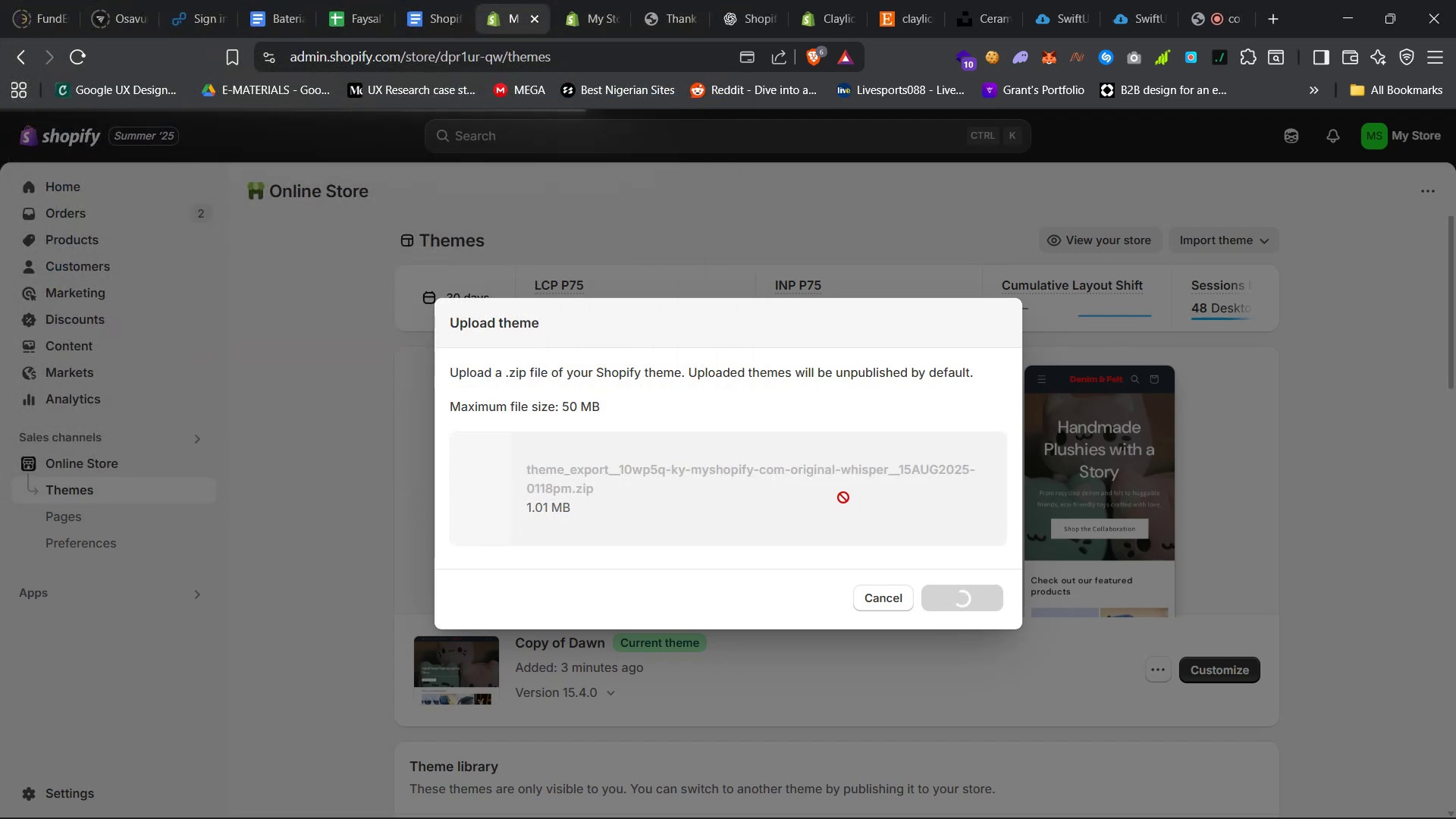 
wait(8.99)
 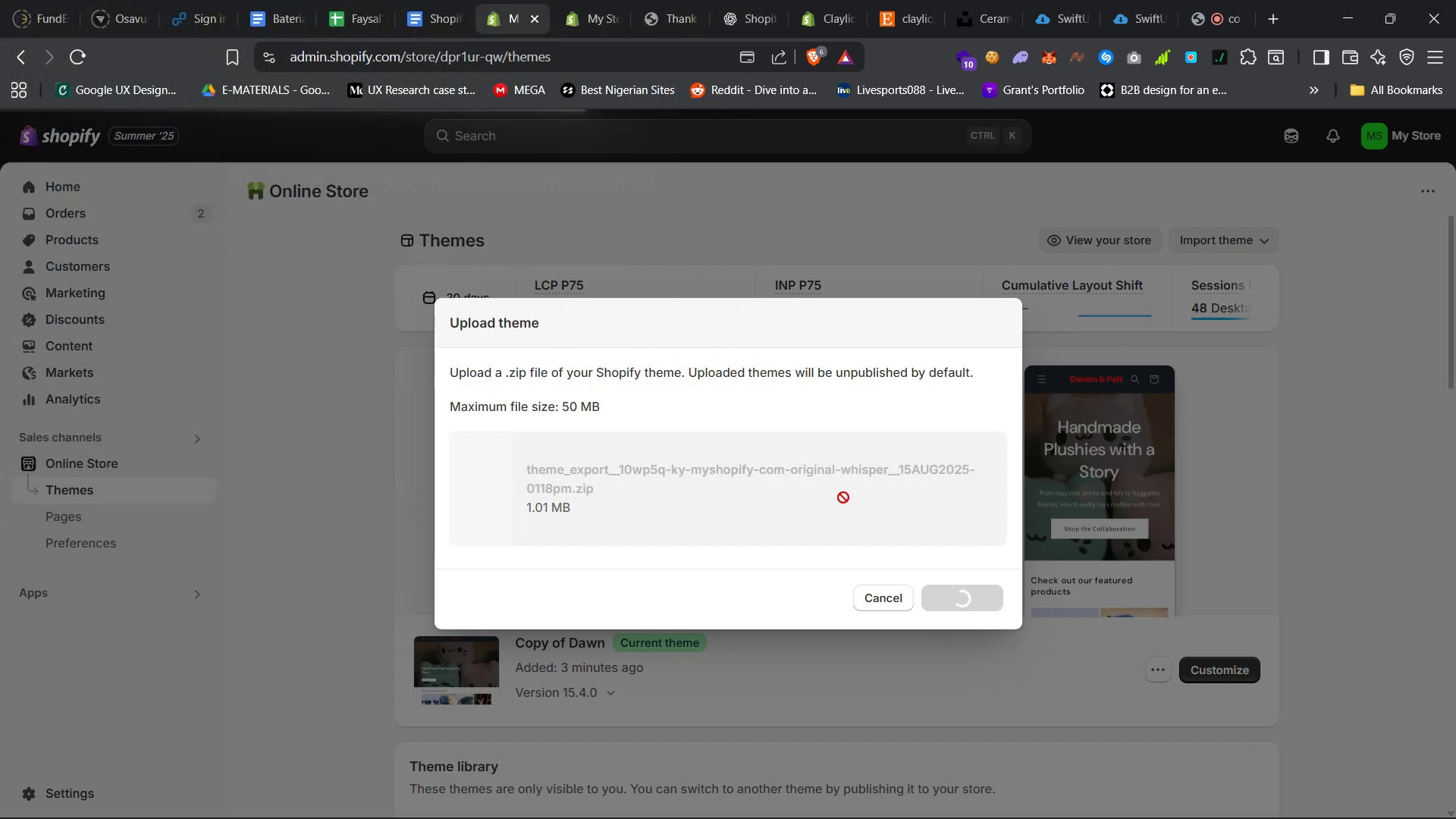 
scroll: coordinate [757, 521], scroll_direction: down, amount: 15.0
 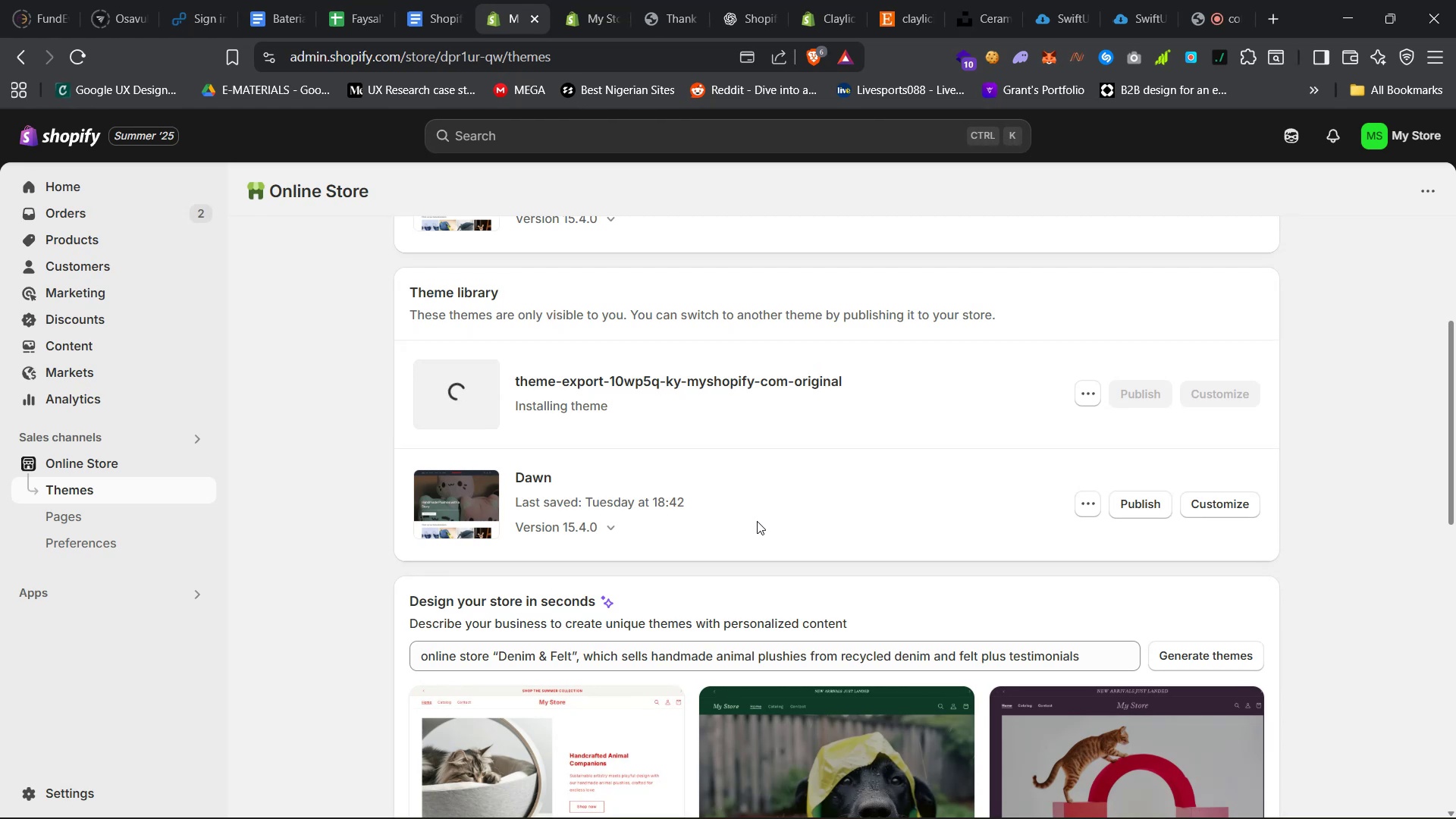 
wait(15.1)
 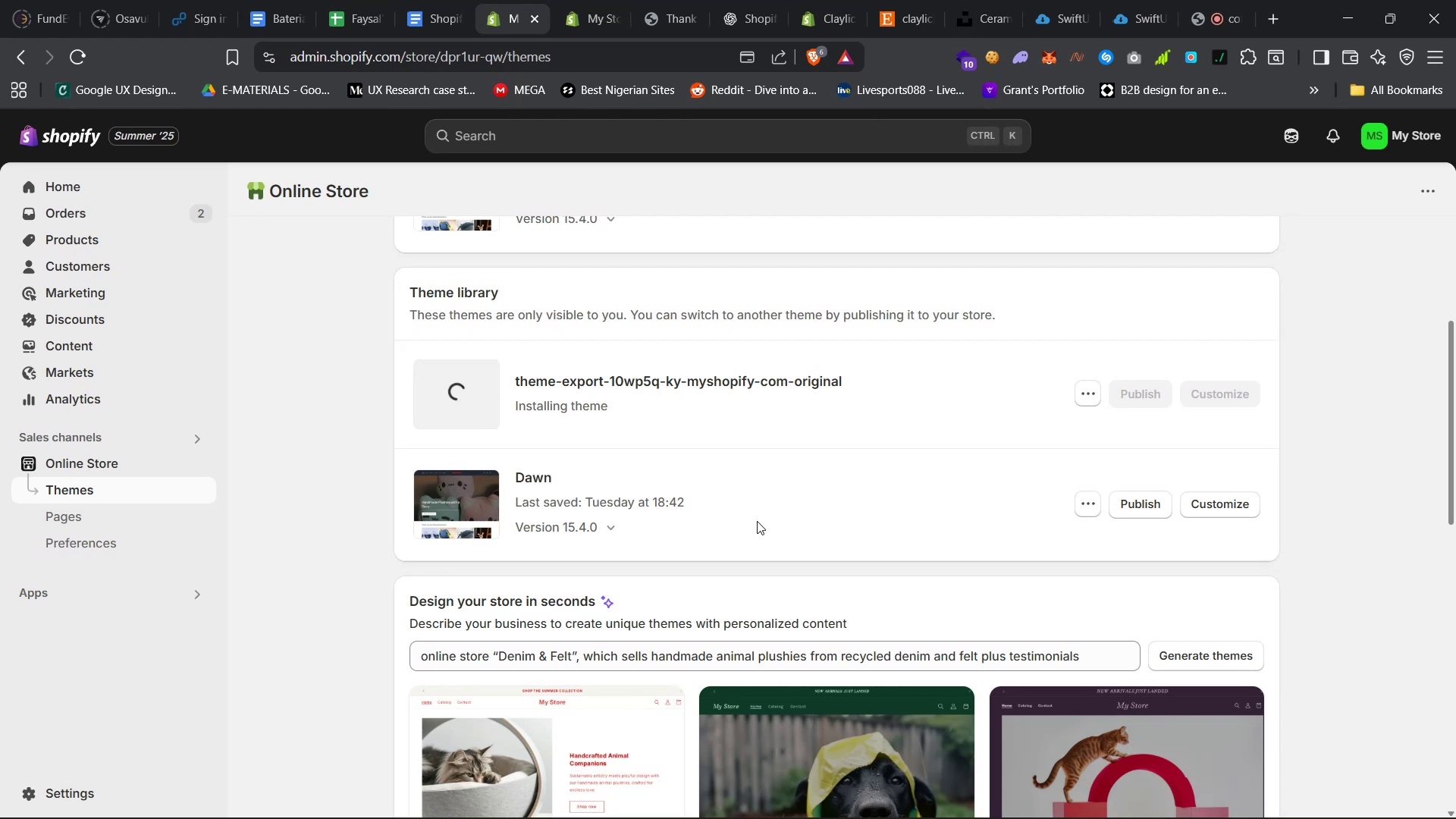 
left_click([723, 12])
 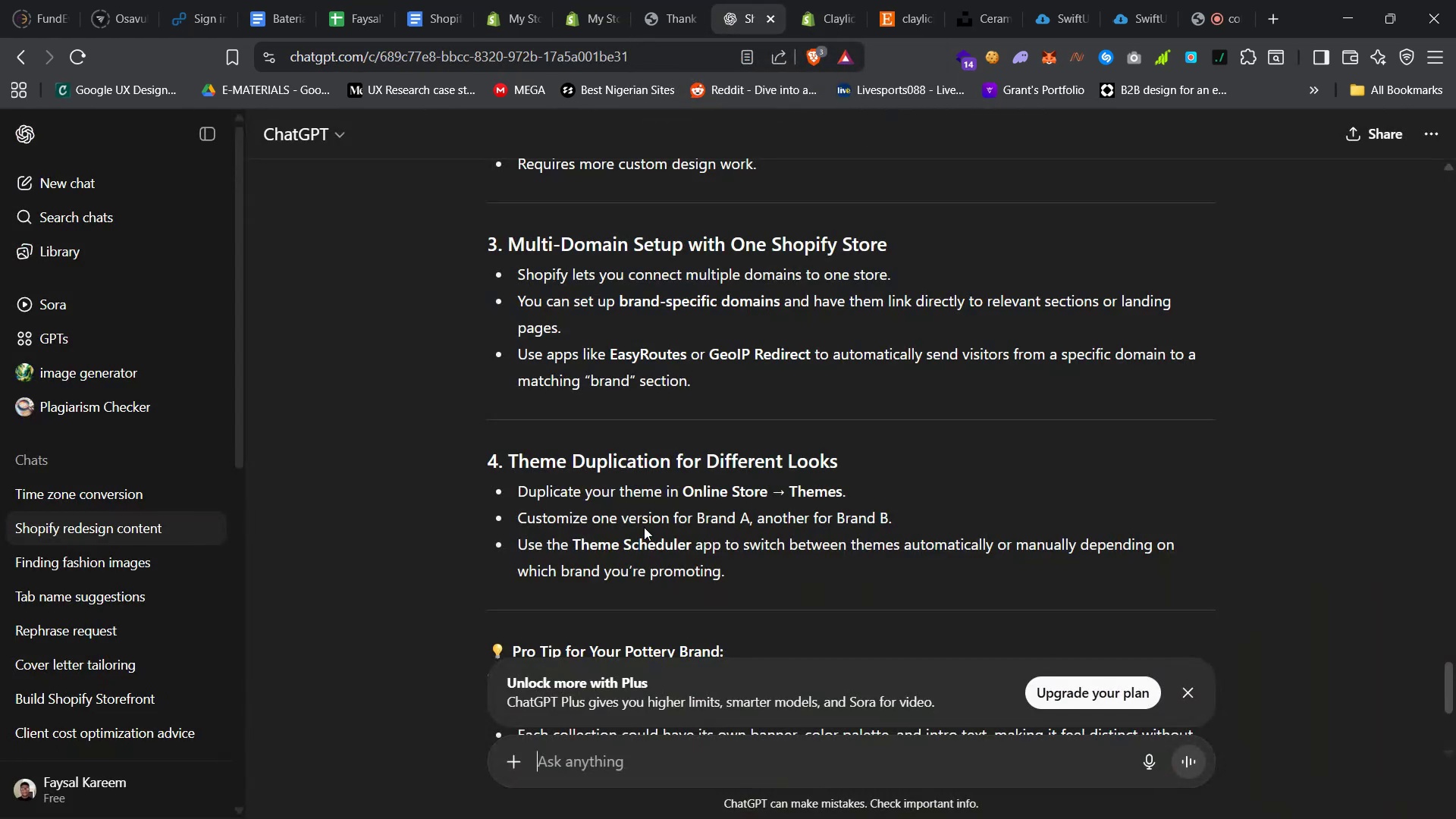 
scroll: coordinate [601, 564], scroll_direction: down, amount: 12.0
 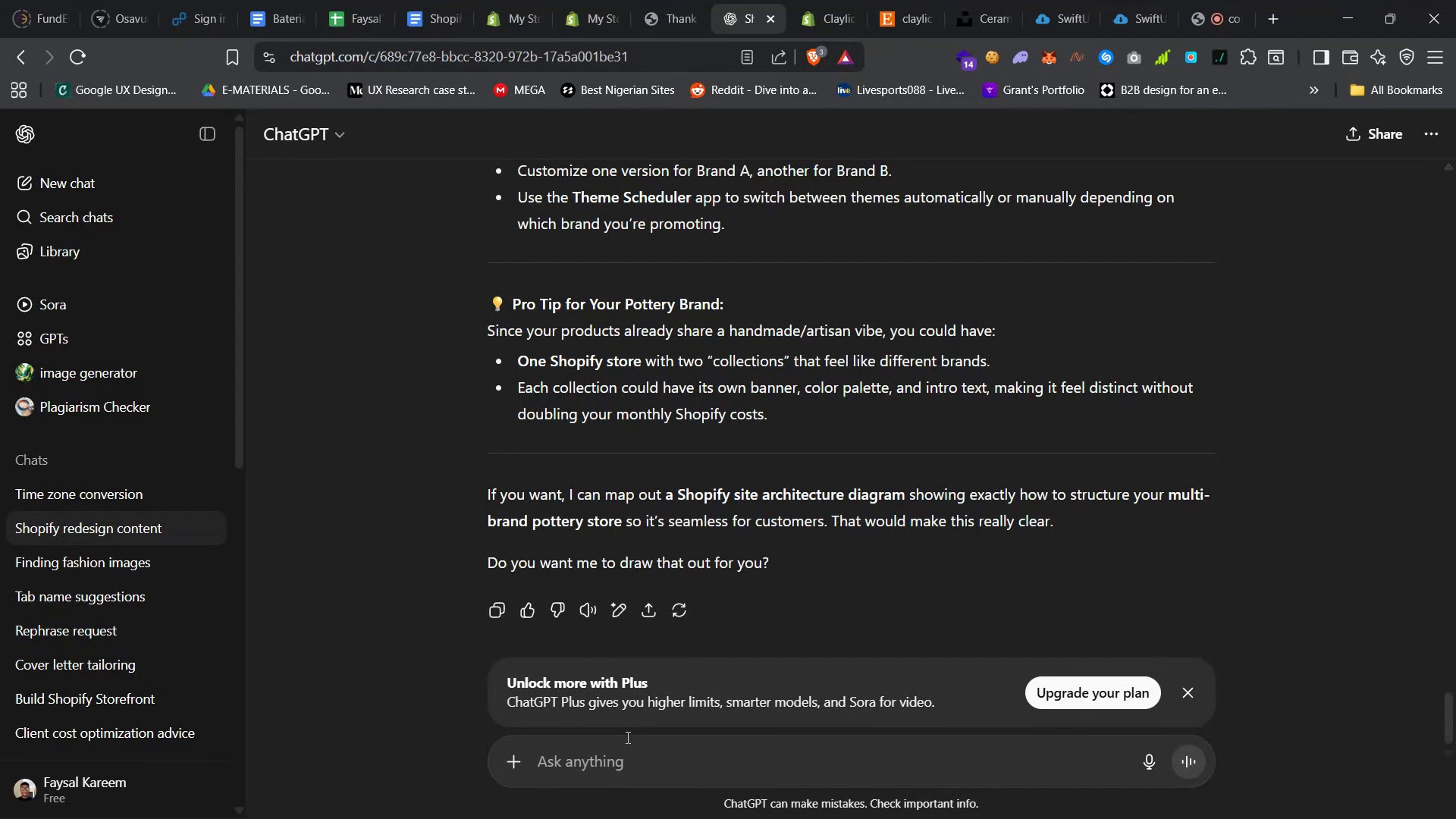 
left_click([617, 755])
 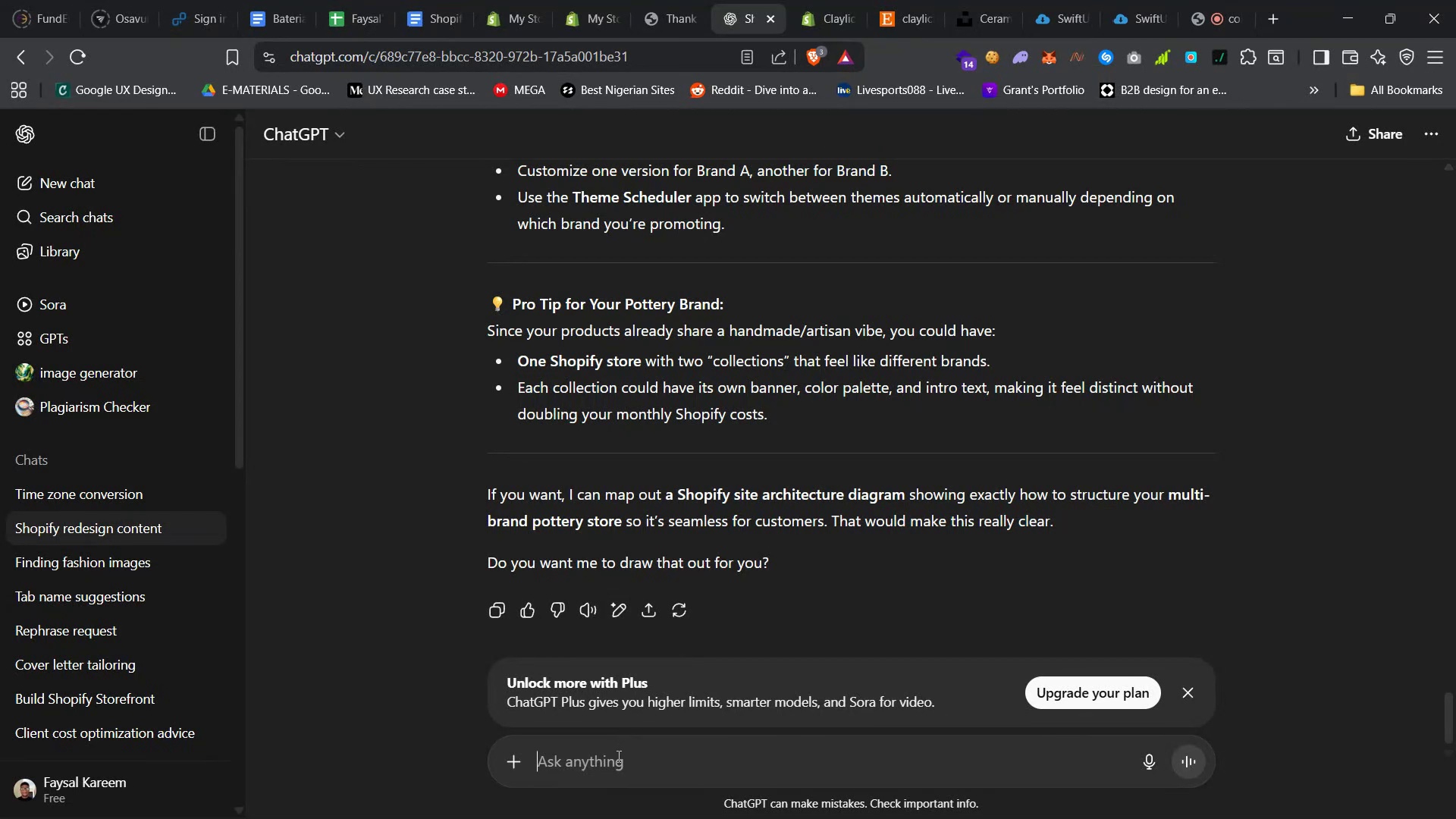 
type(I HAVE TWO THEMES )
key(Backspace)
 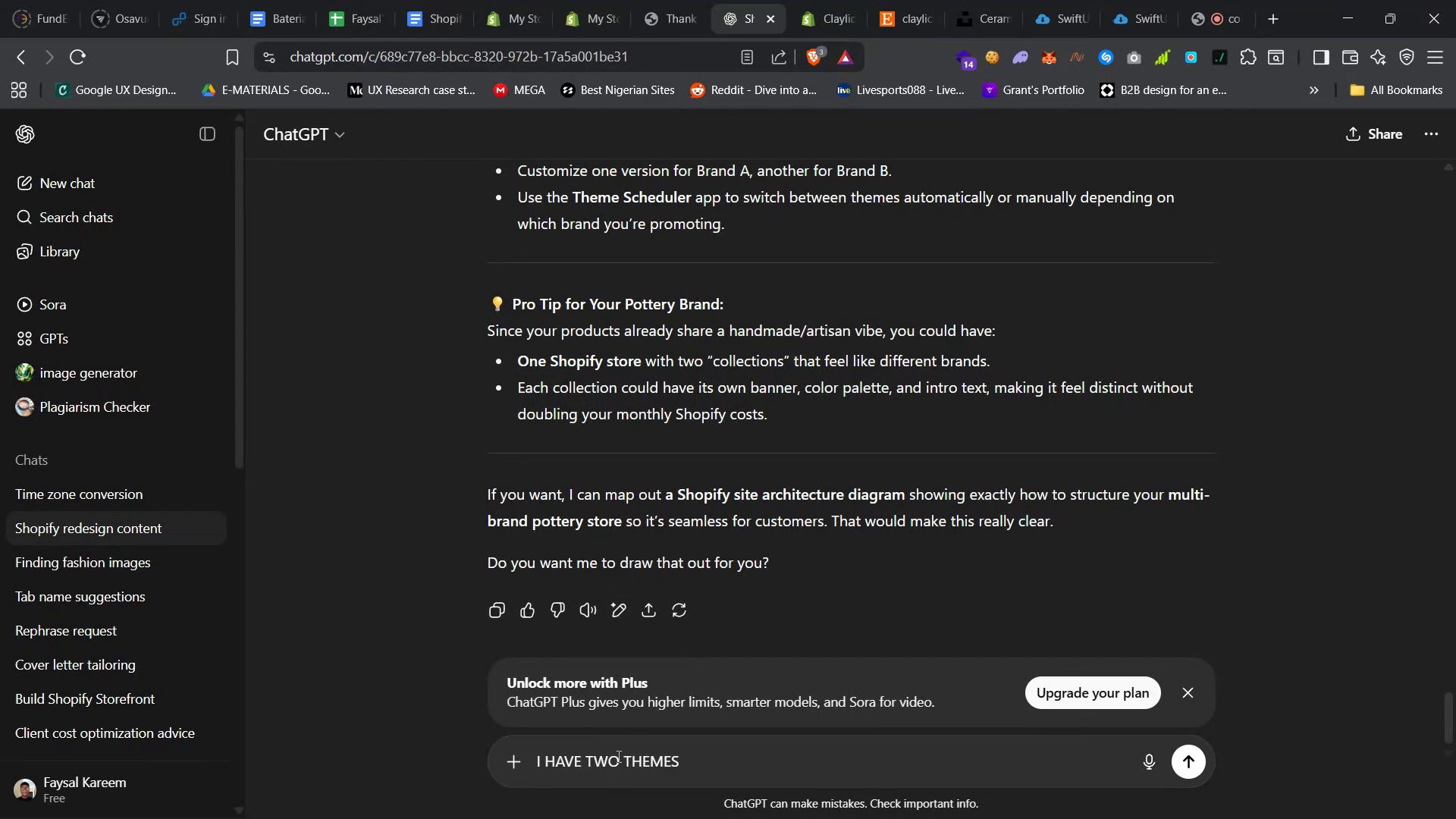 
key(Control+A)
 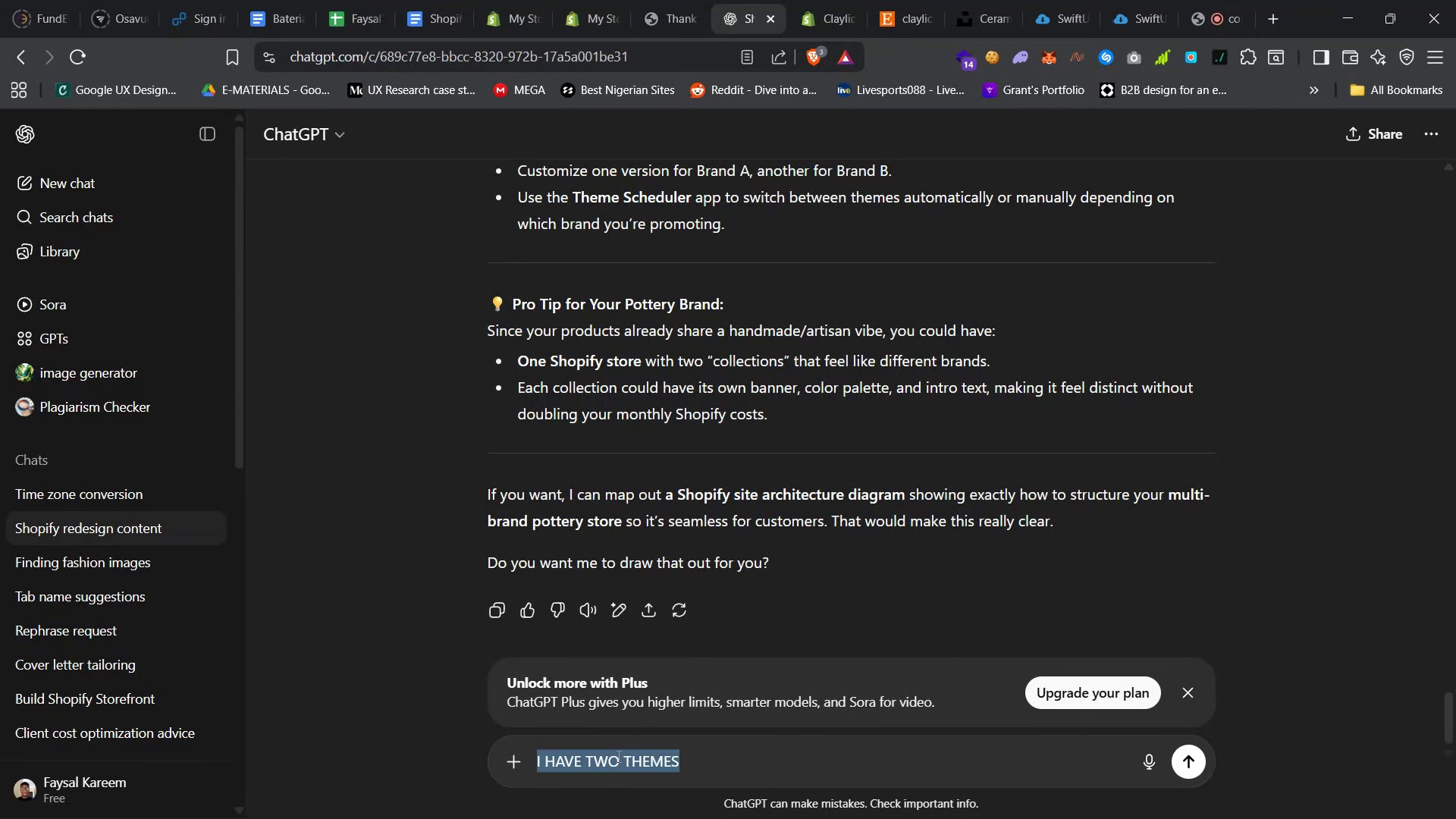 
type(I ave two temes with different sites )
 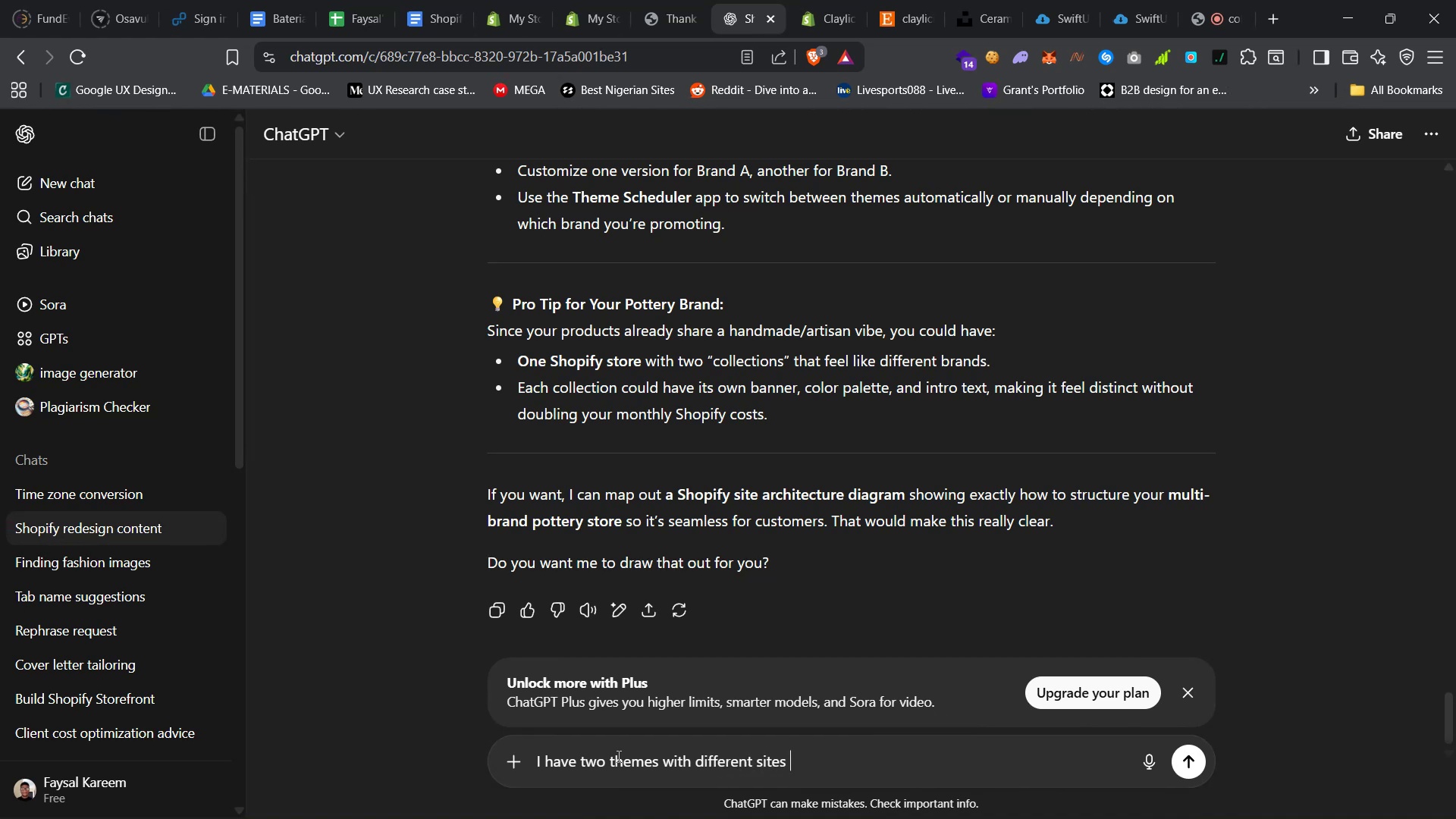 
key(Control+ControlLeft)
 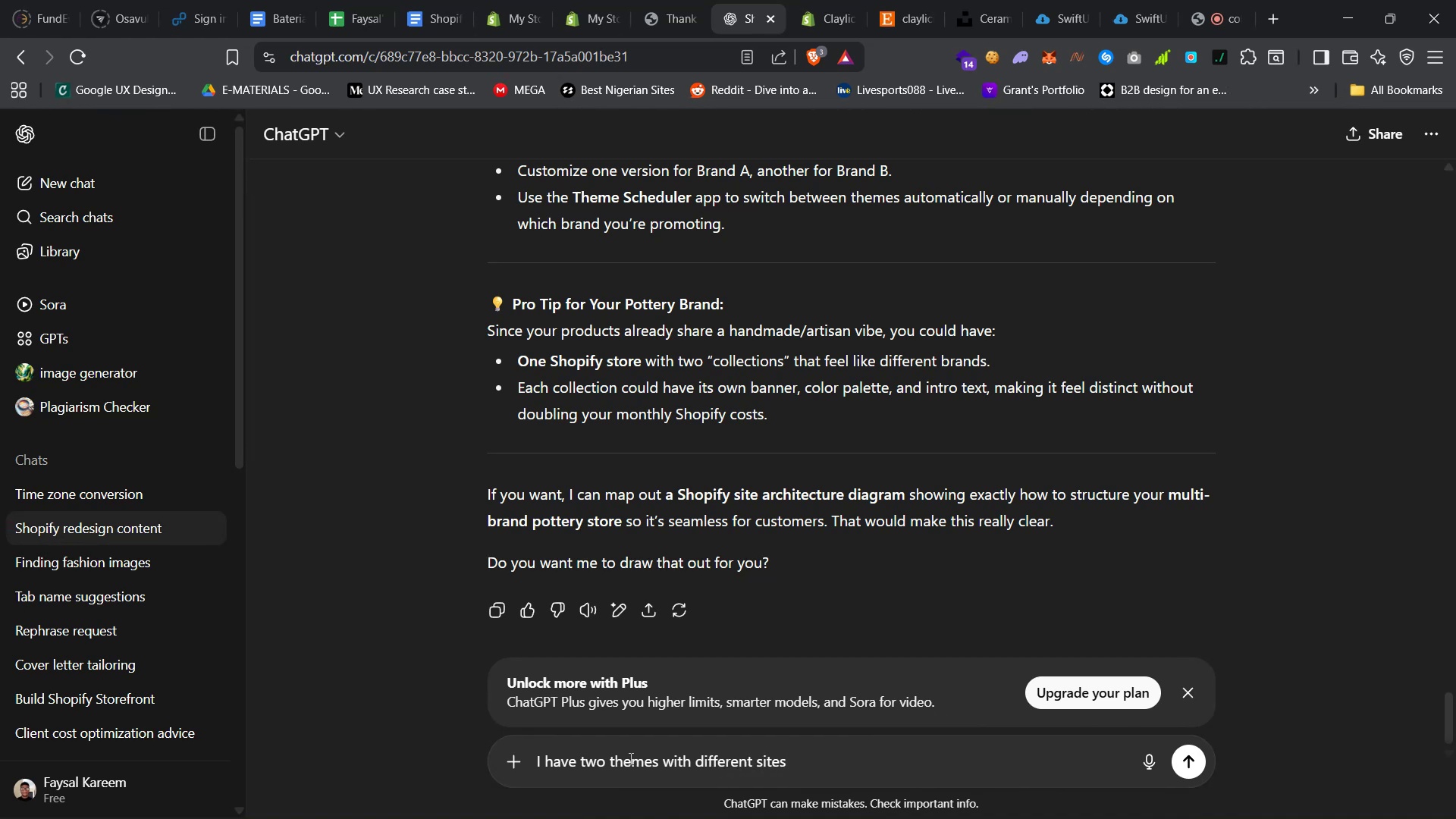 
key(Control+Meta+MetaLeft)
 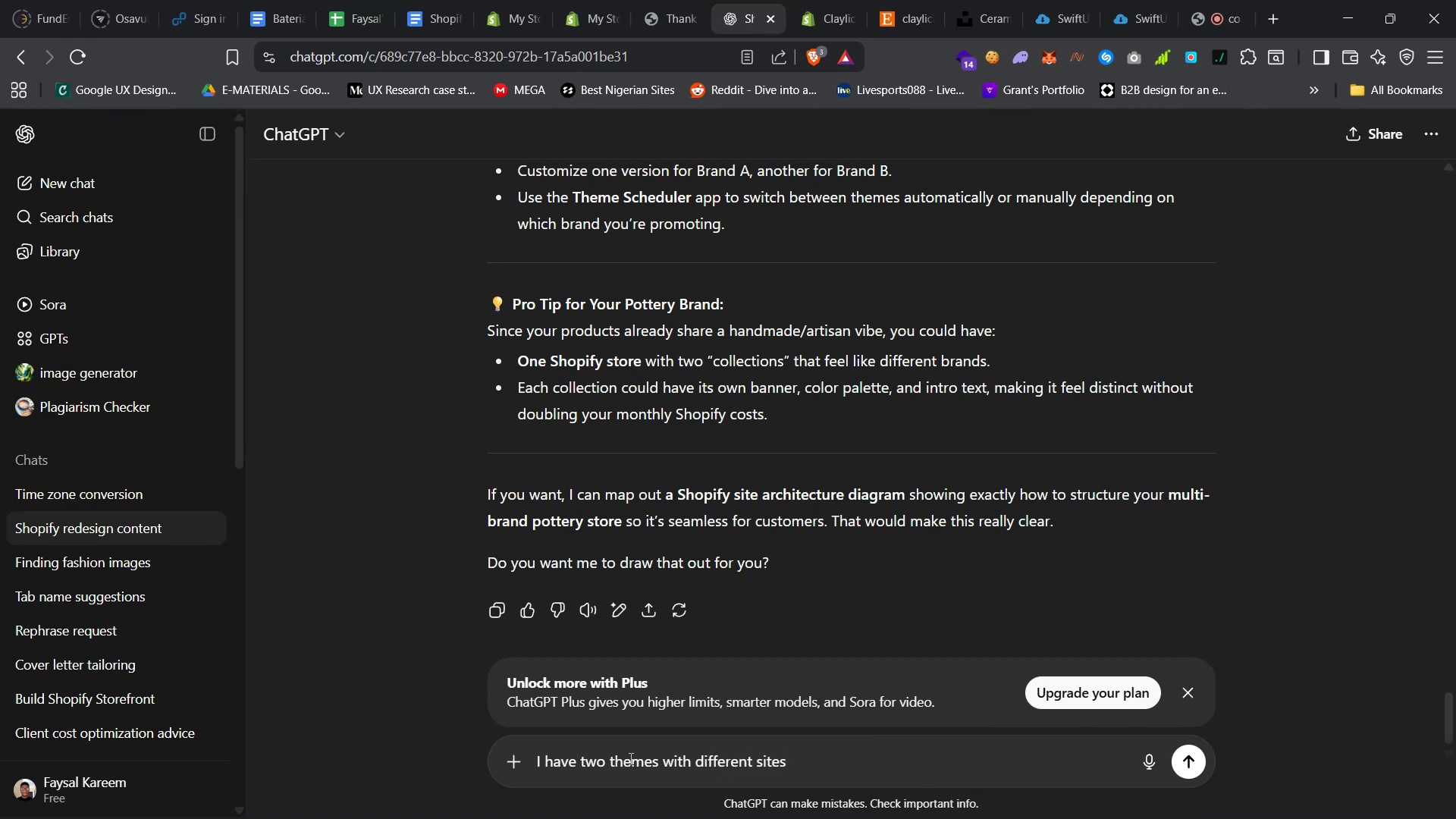 
key(Control+Meta+F24)
 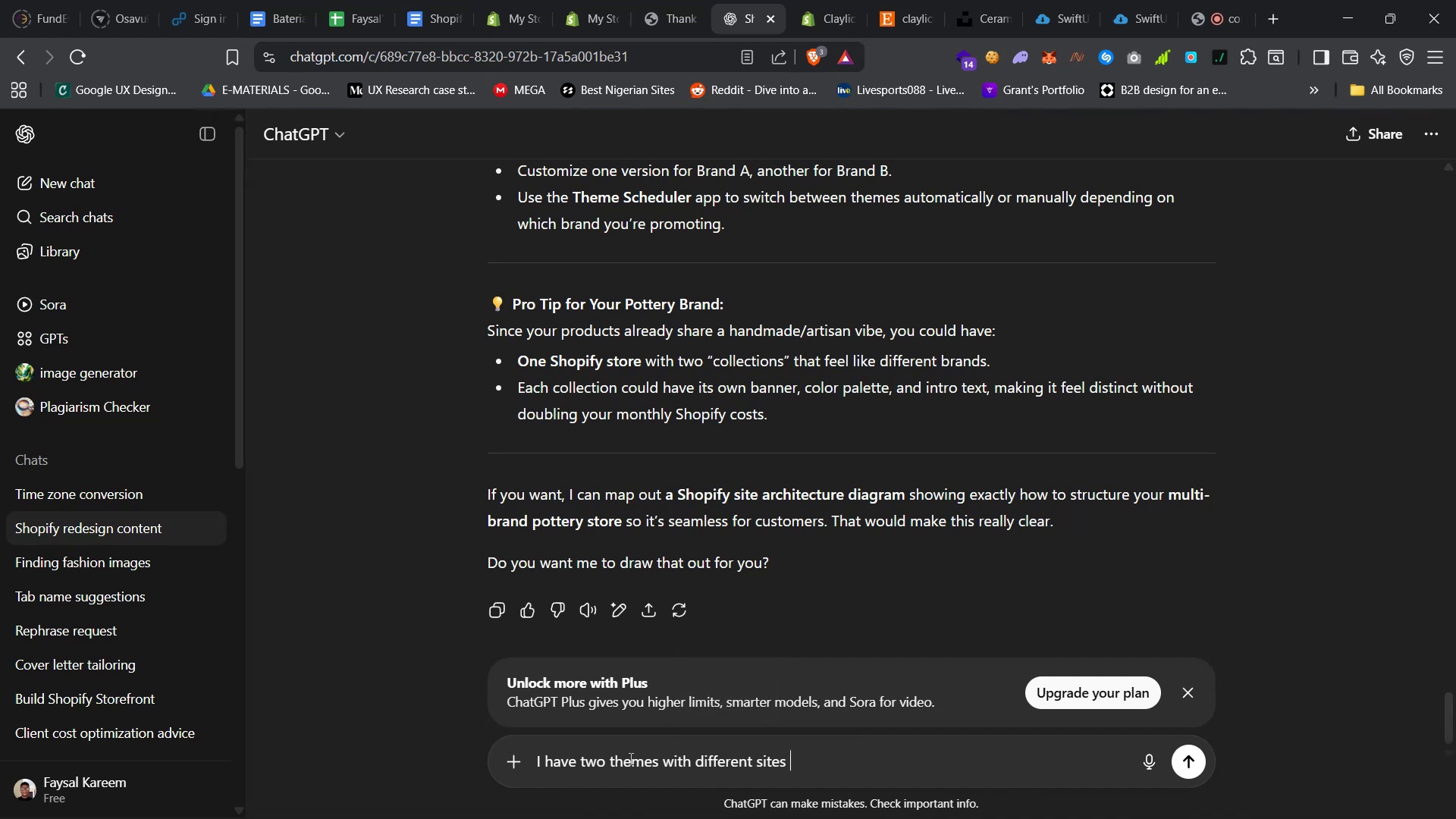 
type(under one account...how do i make sure they are bother)
key(Backspace)
key(Backspace)
type( accessibleby soeone else asonly one)
key(Backspace)
type( only one theme can be published at one)
key(Backspace)
type(ce,)
key(Backspace)
 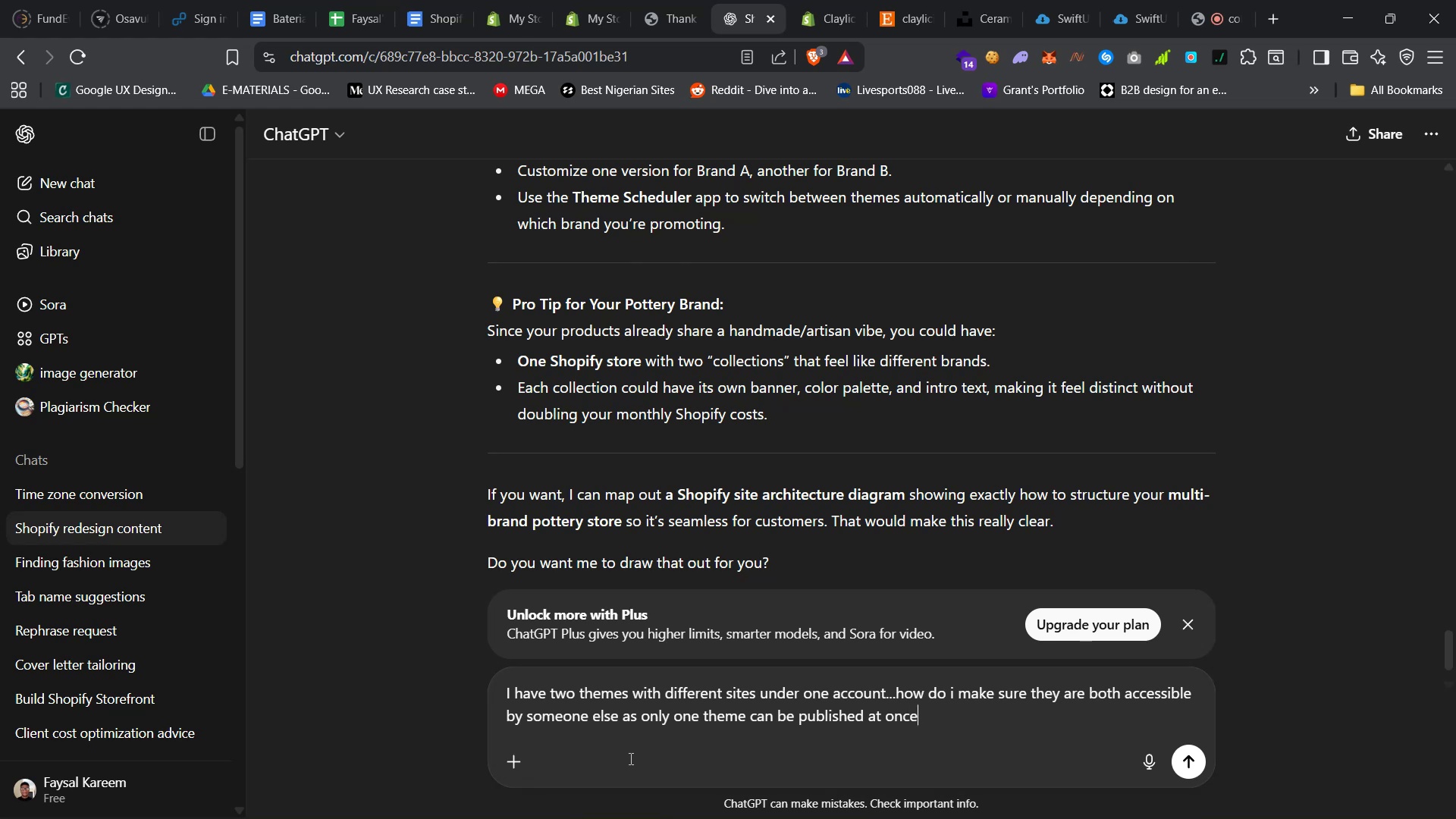 
key(Enter)
 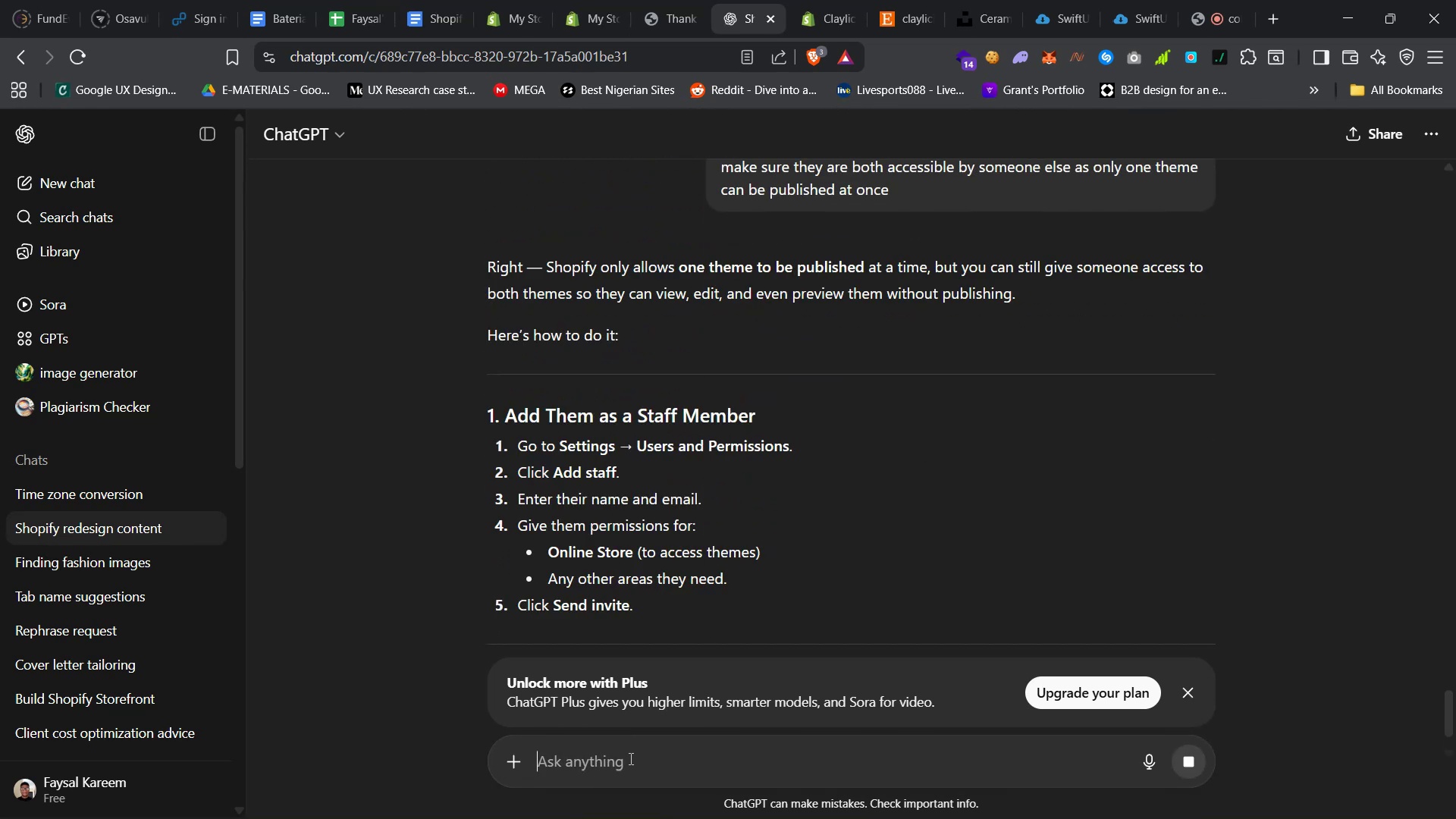 
wait(10.82)
 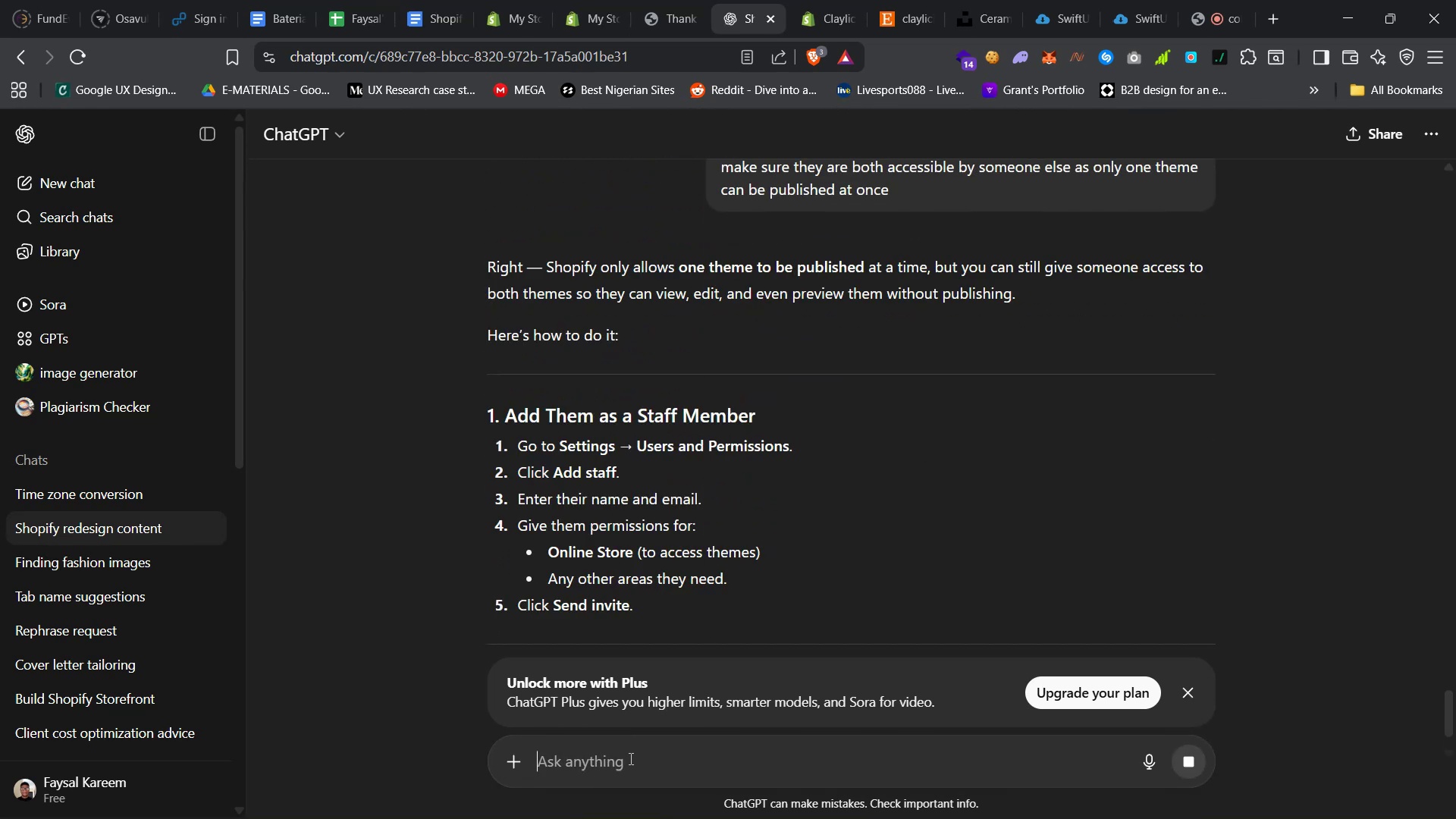 
scroll: coordinate [748, 479], scroll_direction: down, amount: 6.0
 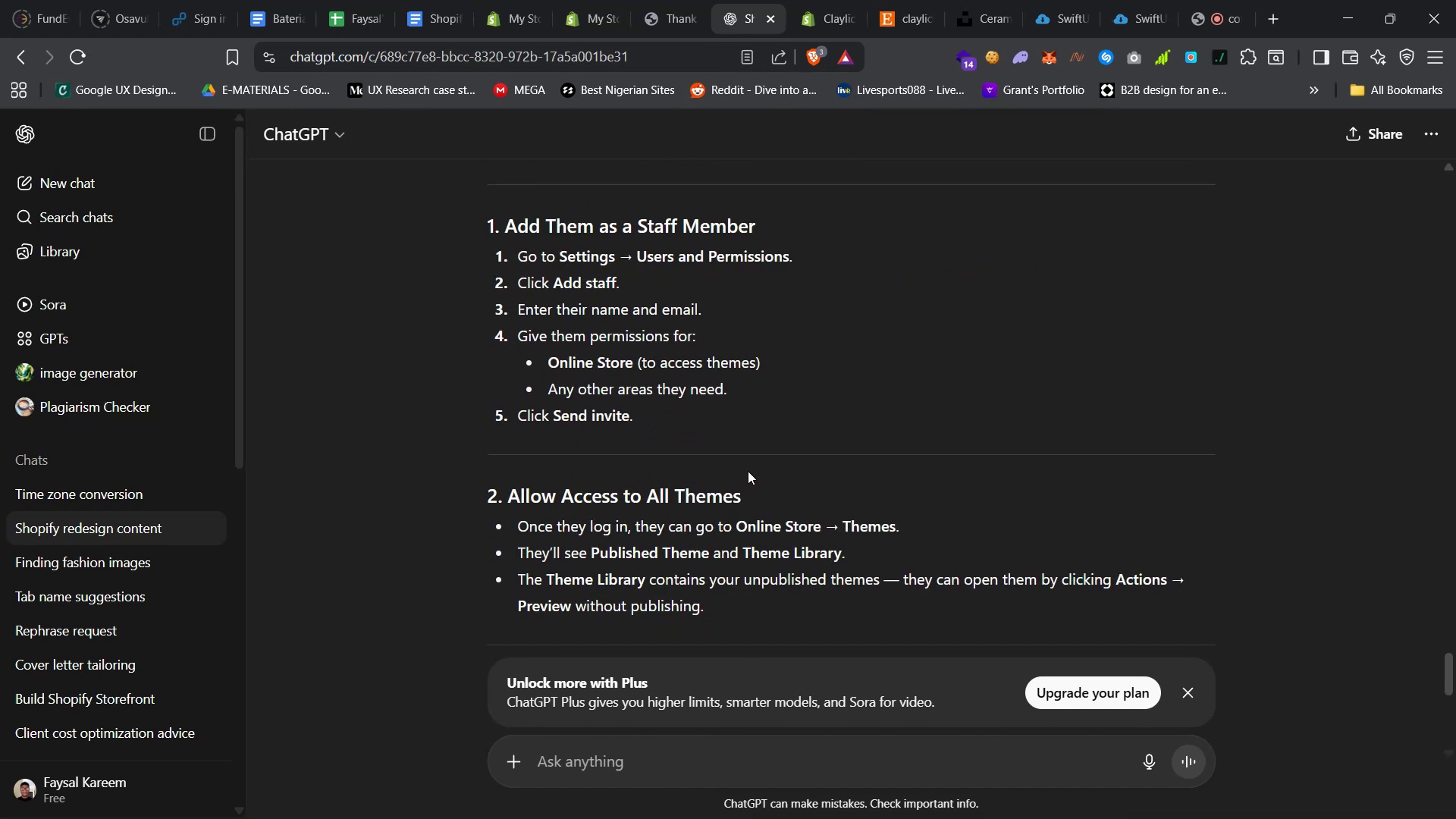 
scroll: coordinate [747, 465], scroll_direction: up, amount: 6.0
 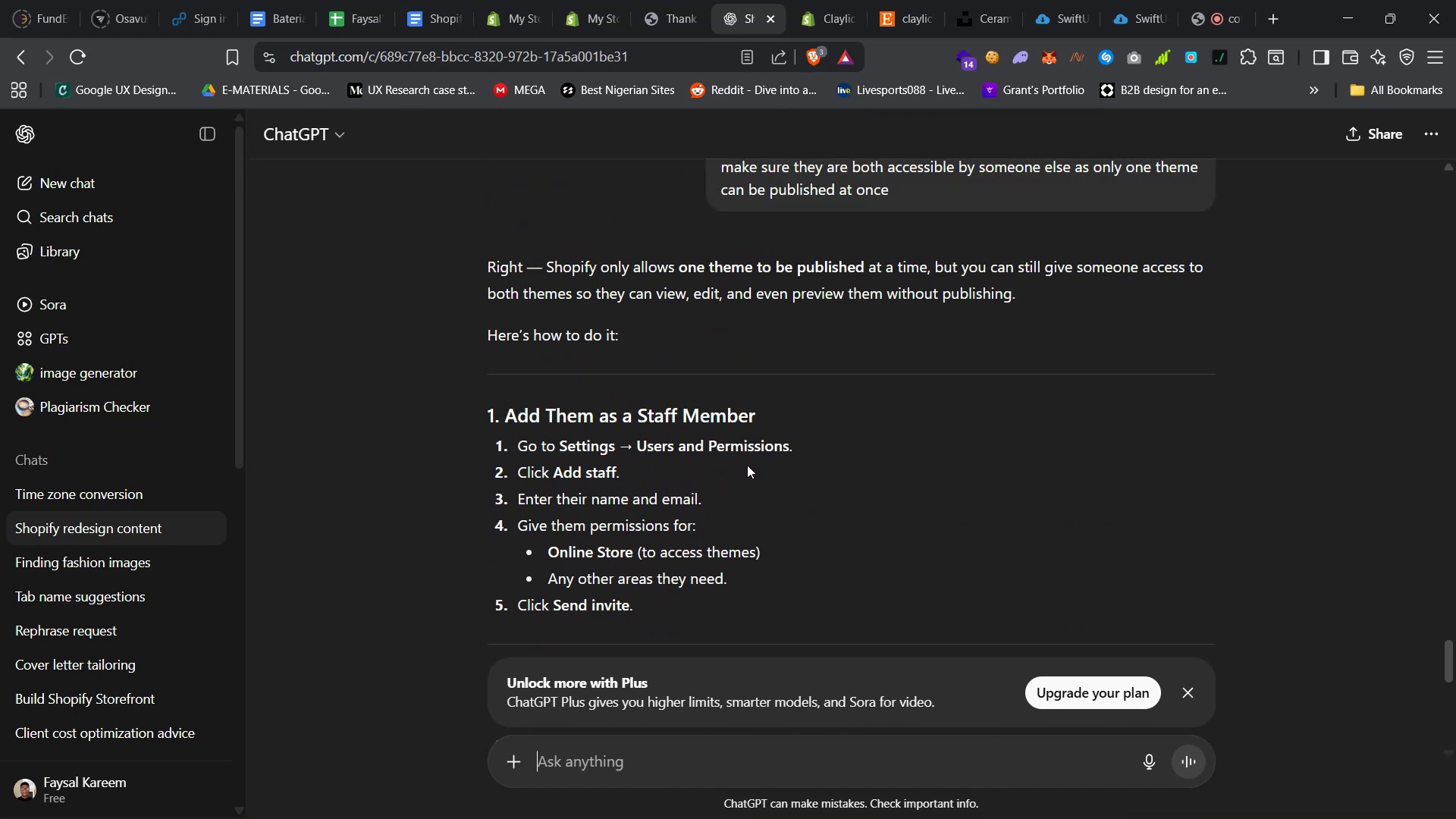 
scroll: coordinate [740, 466], scroll_direction: down, amount: 18.0
 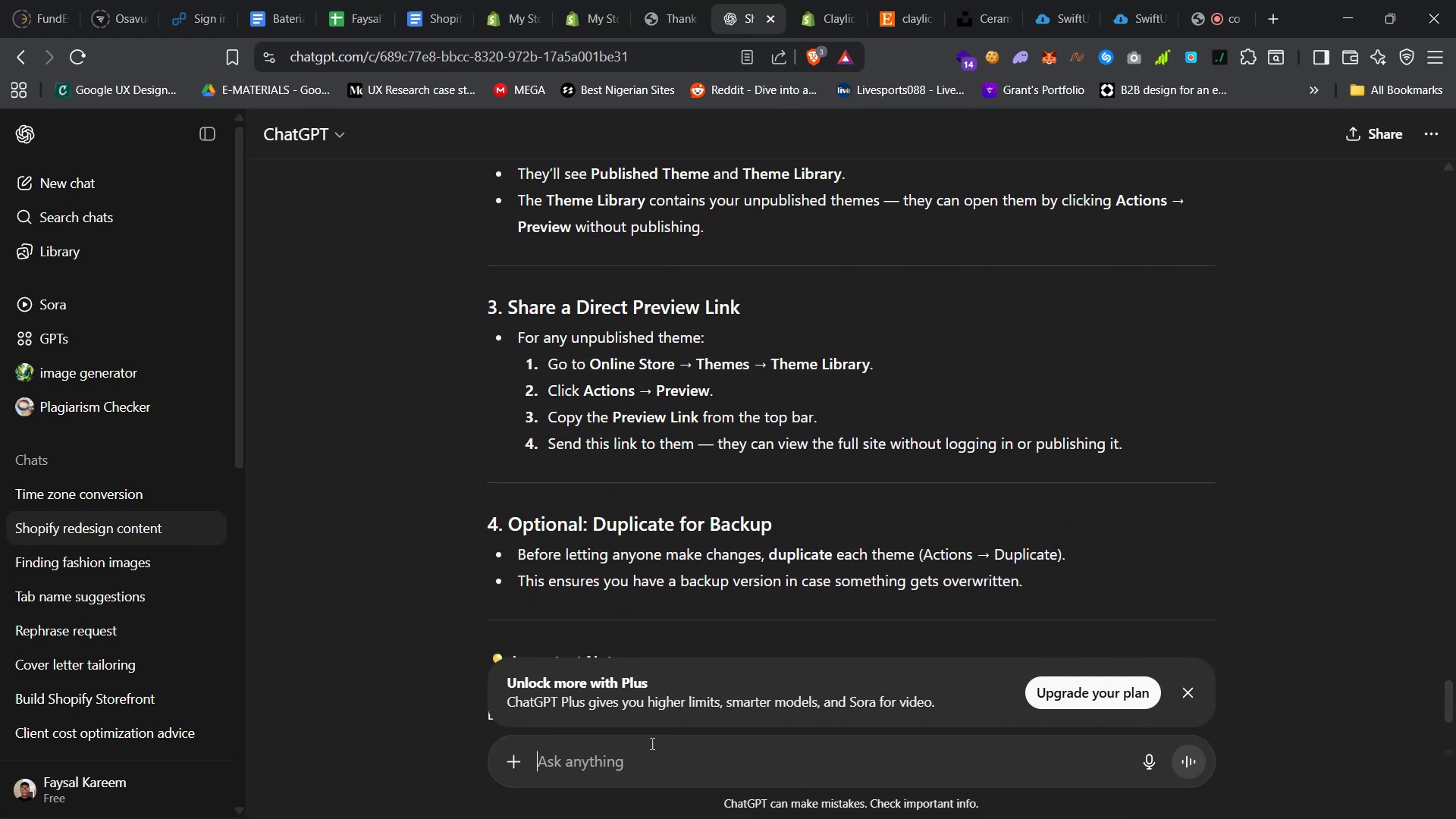 
left_click([640, 756])
 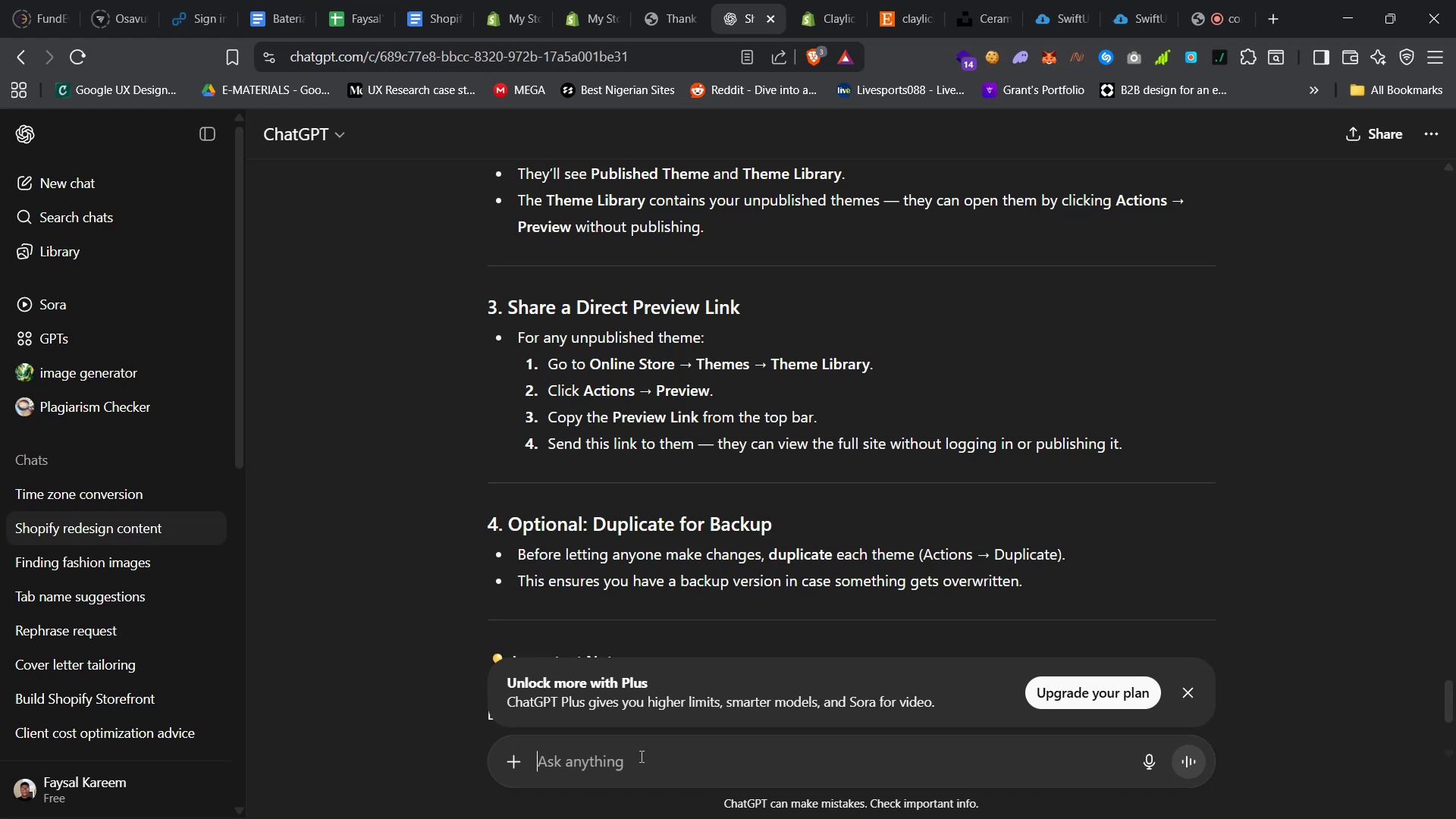 
type(i dont want them to go through all that, they should just be able to view the links)
 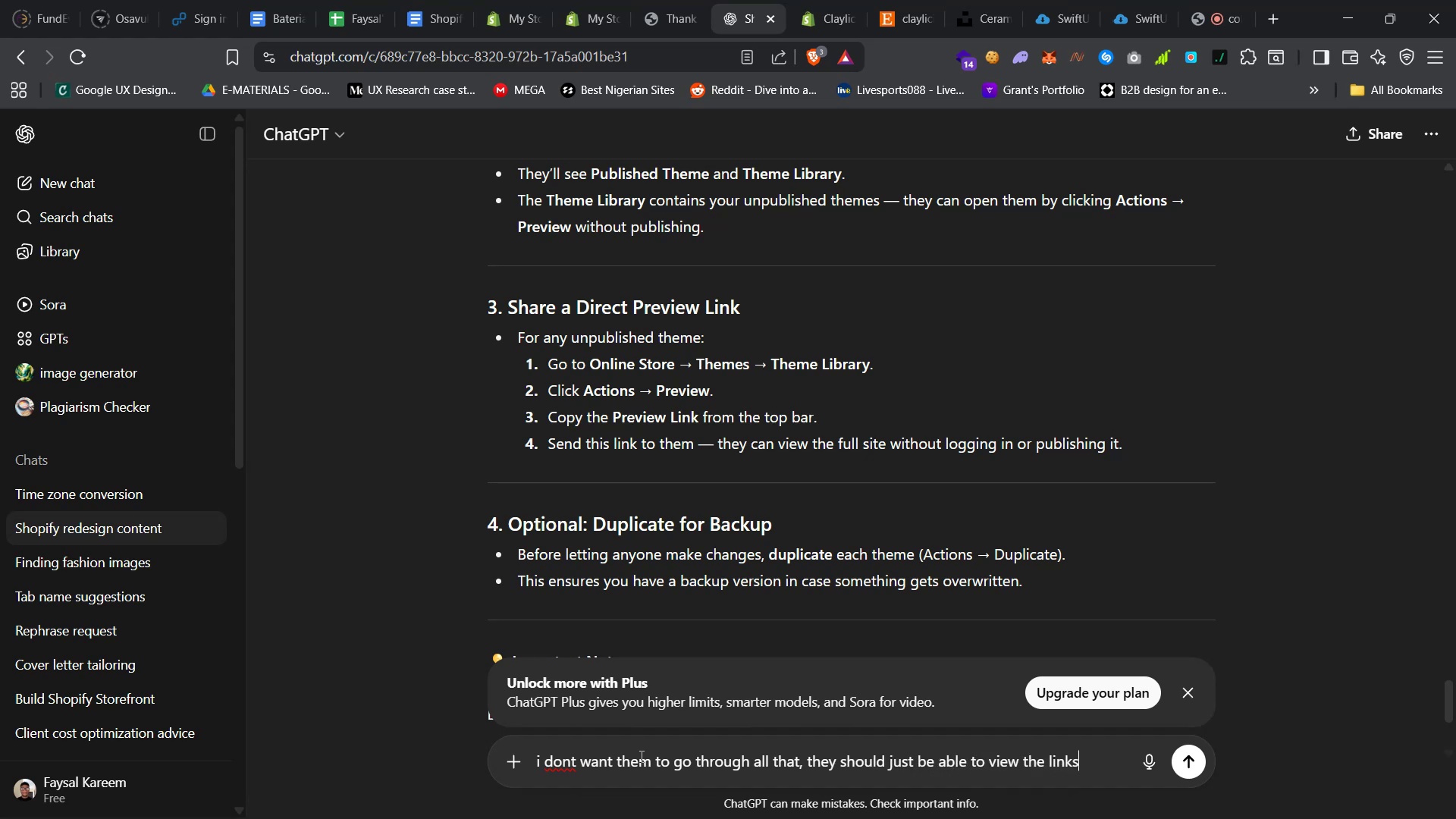 
key(Enter)
 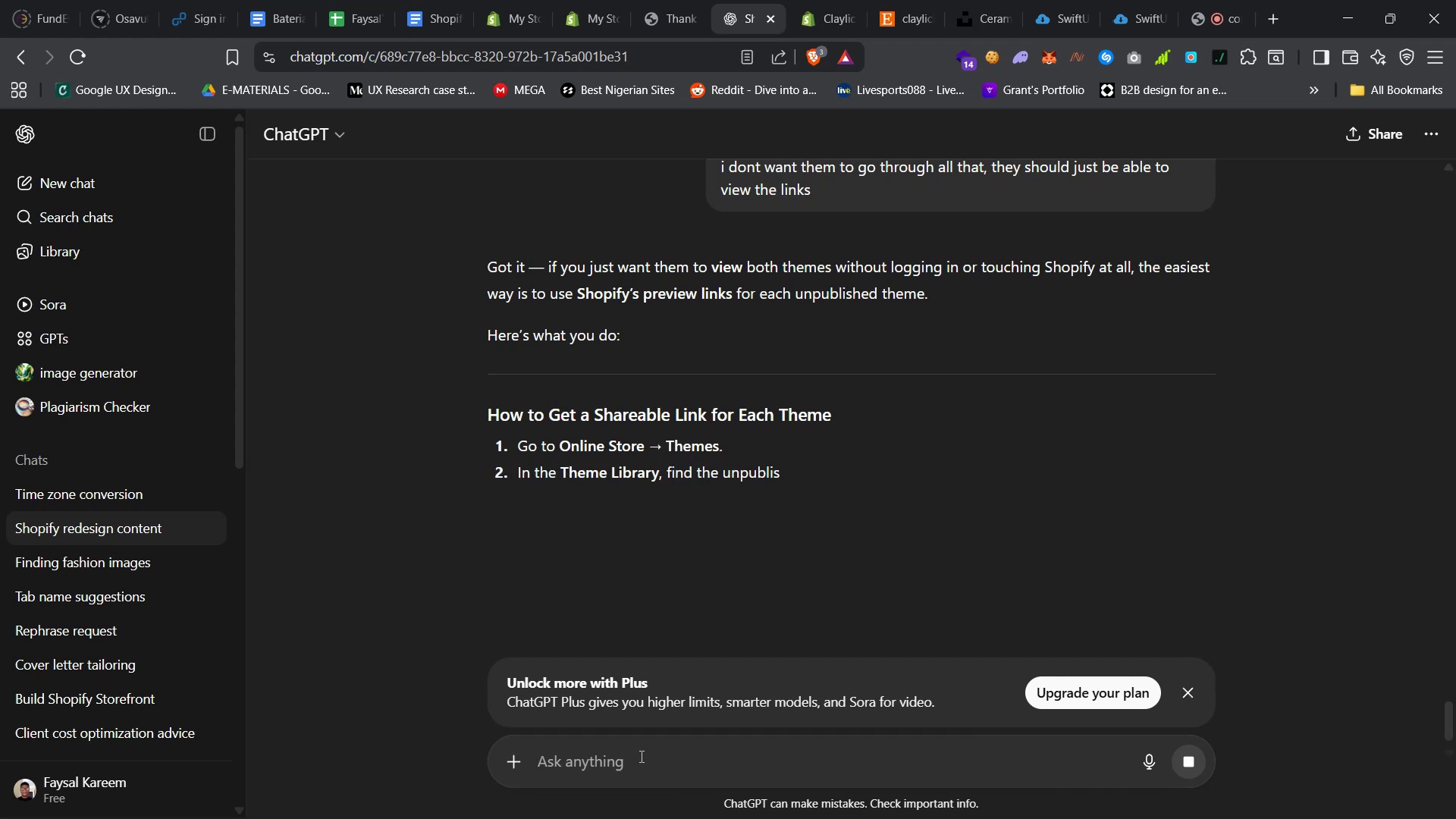 
wait(9.08)
 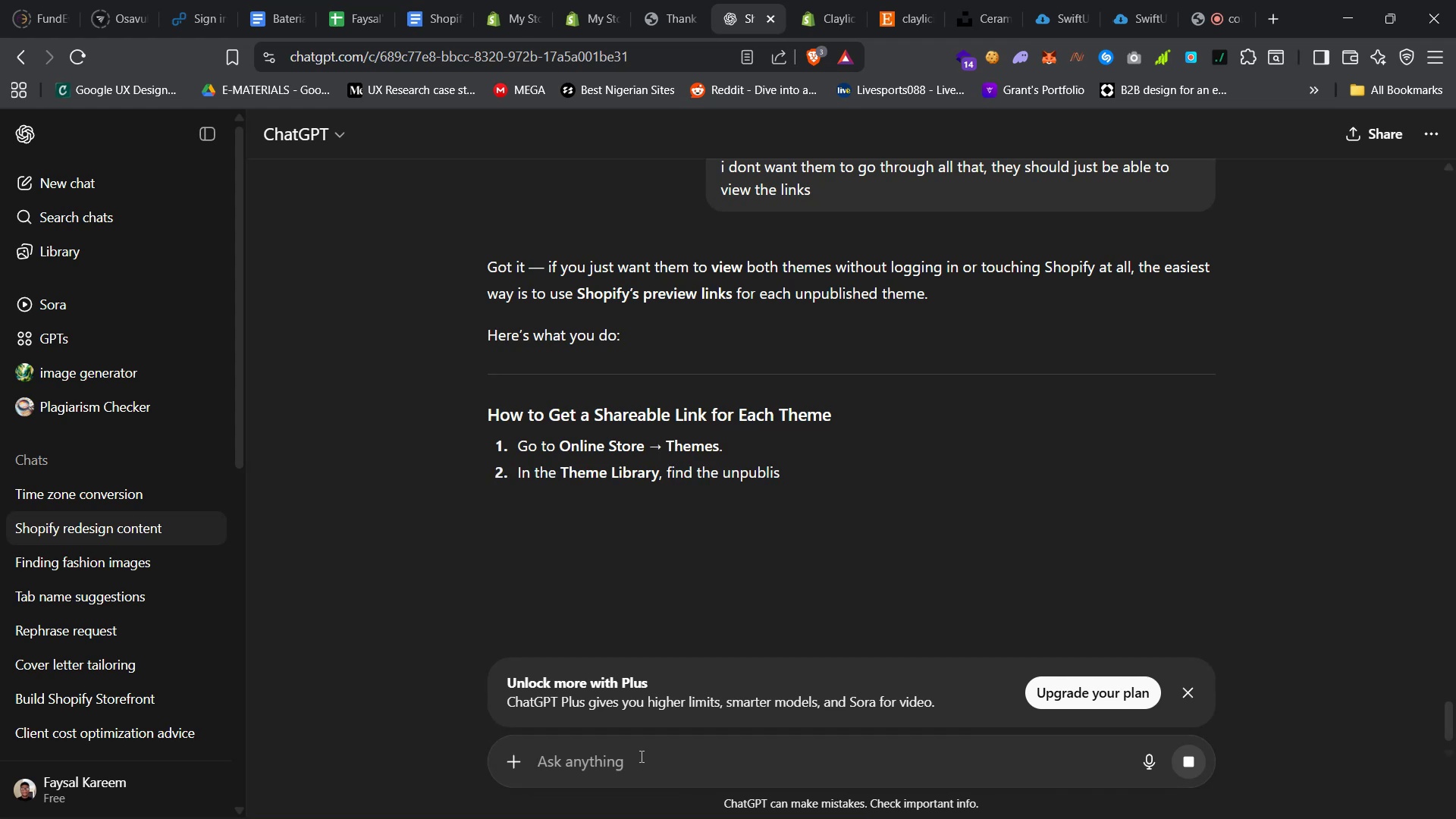 
scroll: coordinate [708, 531], scroll_direction: down, amount: 12.0
 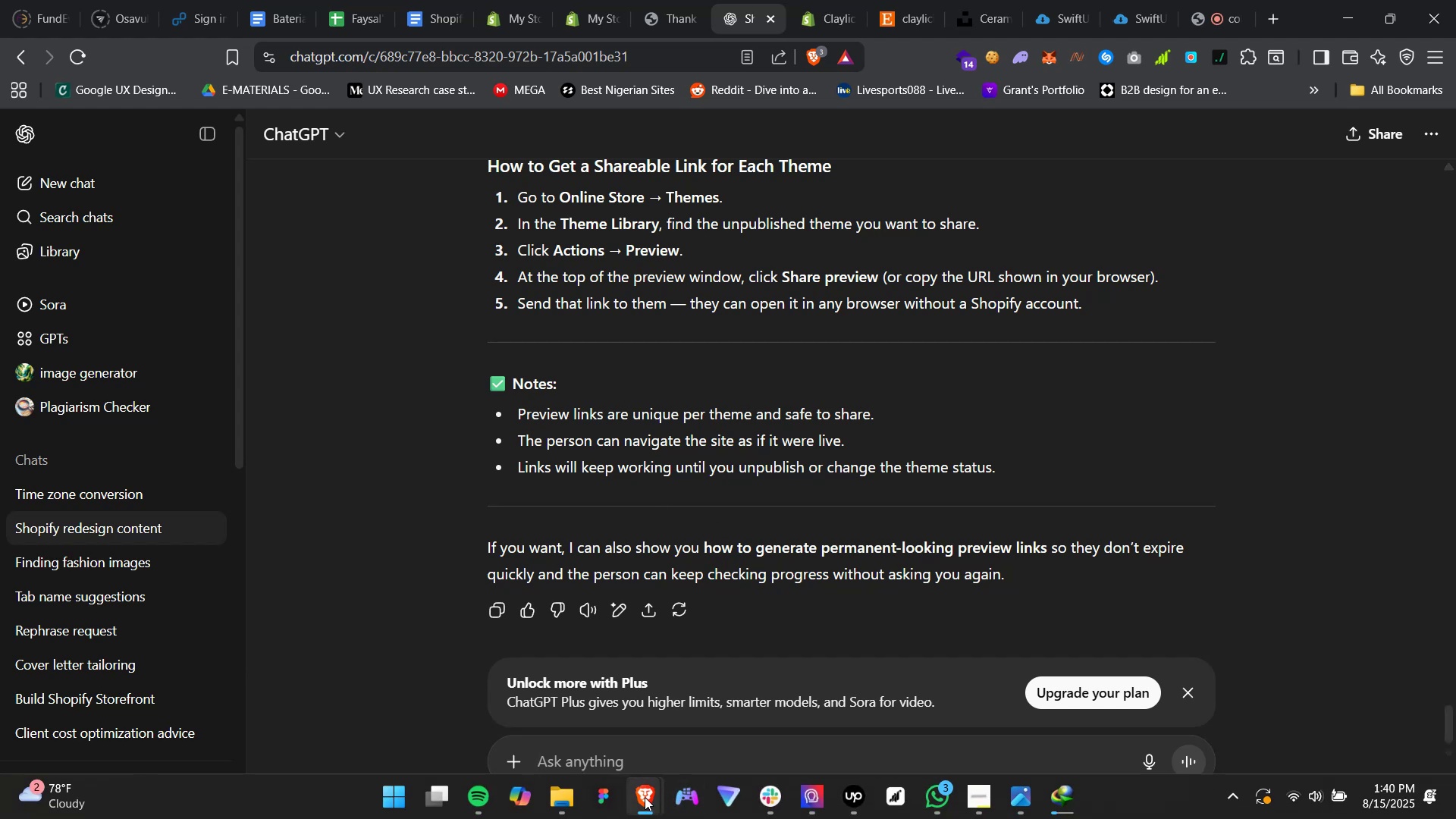 
left_click([578, 0])
 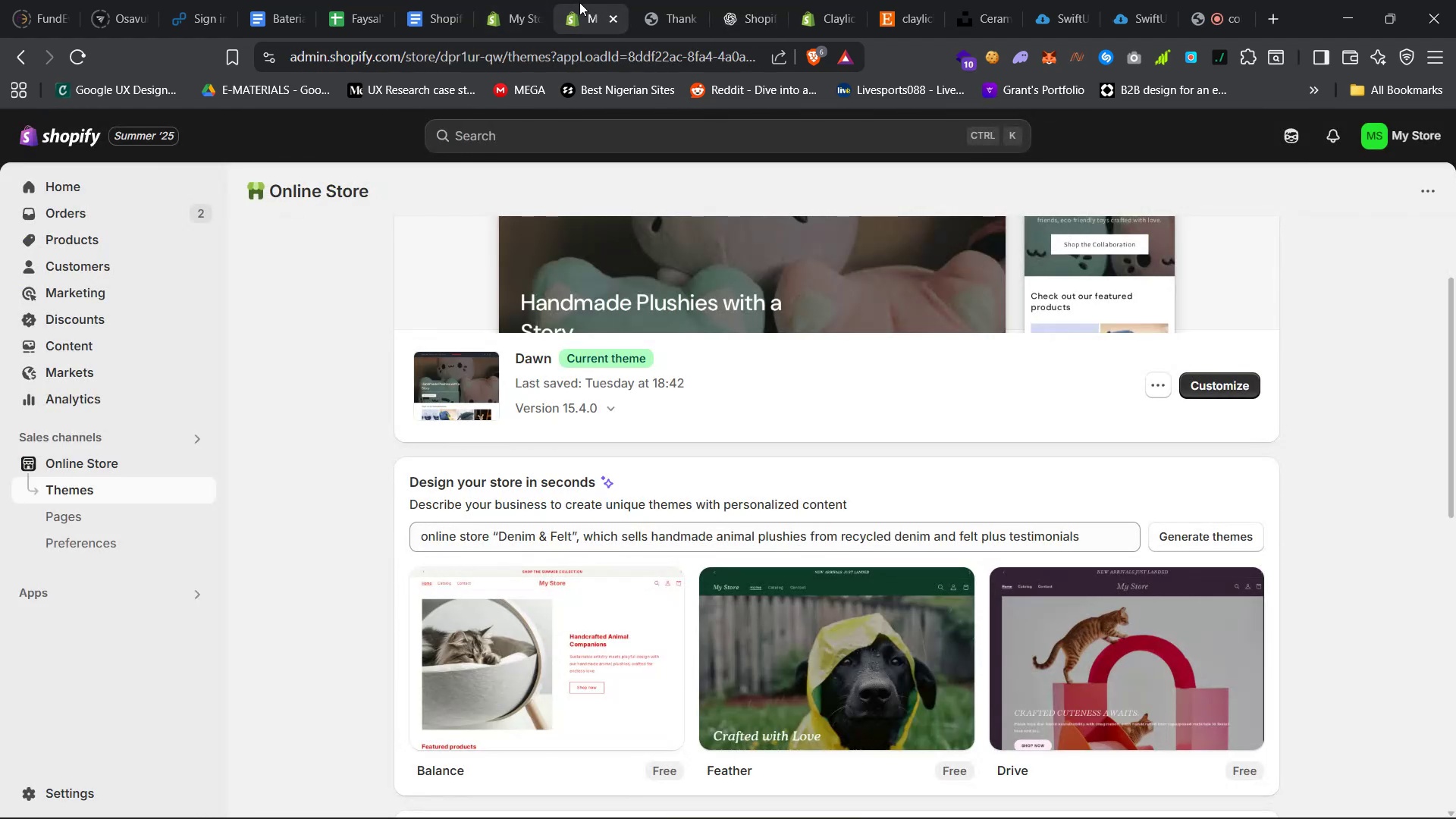 
scroll: coordinate [786, 353], scroll_direction: down, amount: 6.0
 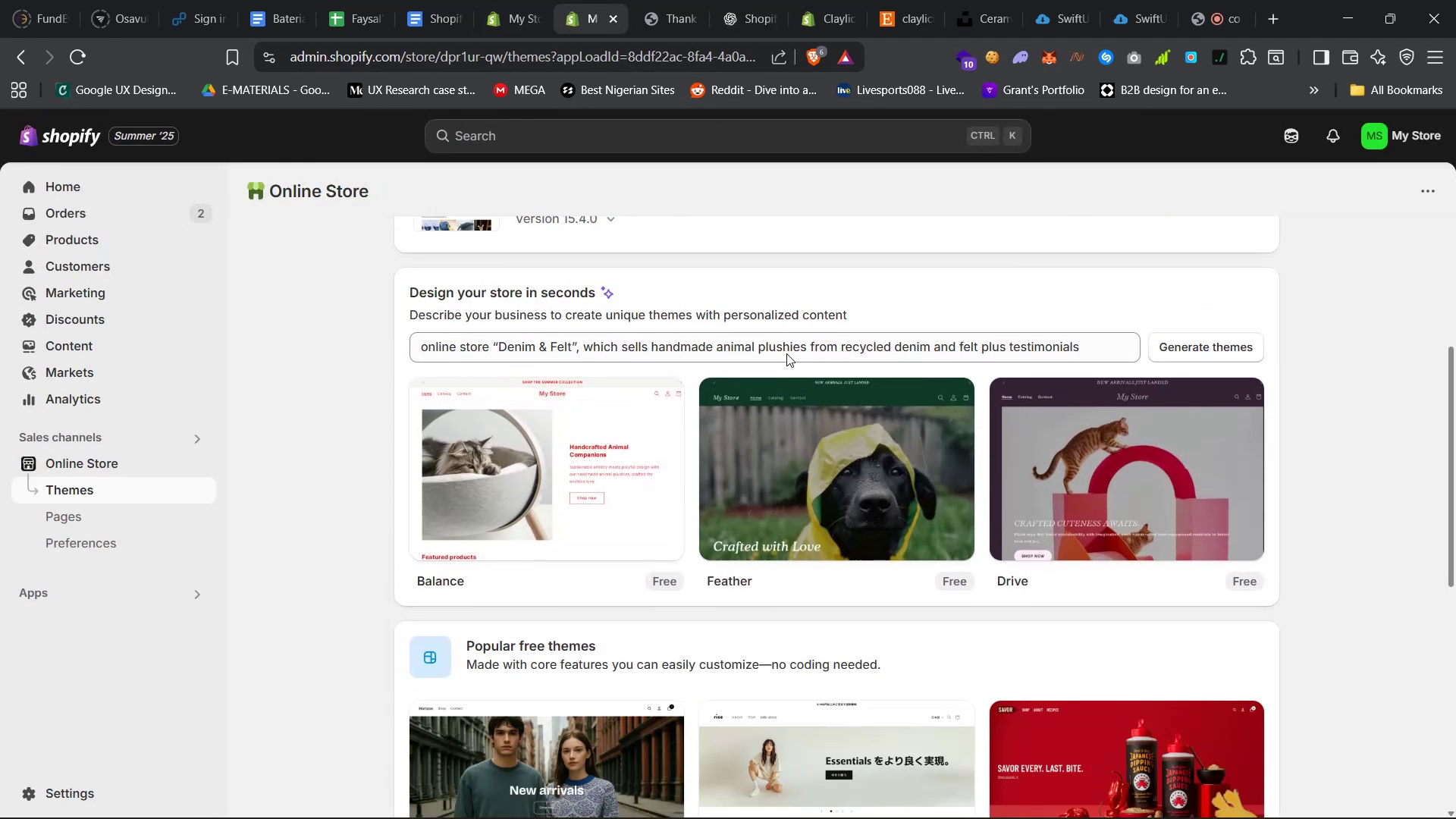 
scroll: coordinate [785, 353], scroll_direction: up, amount: 22.0
 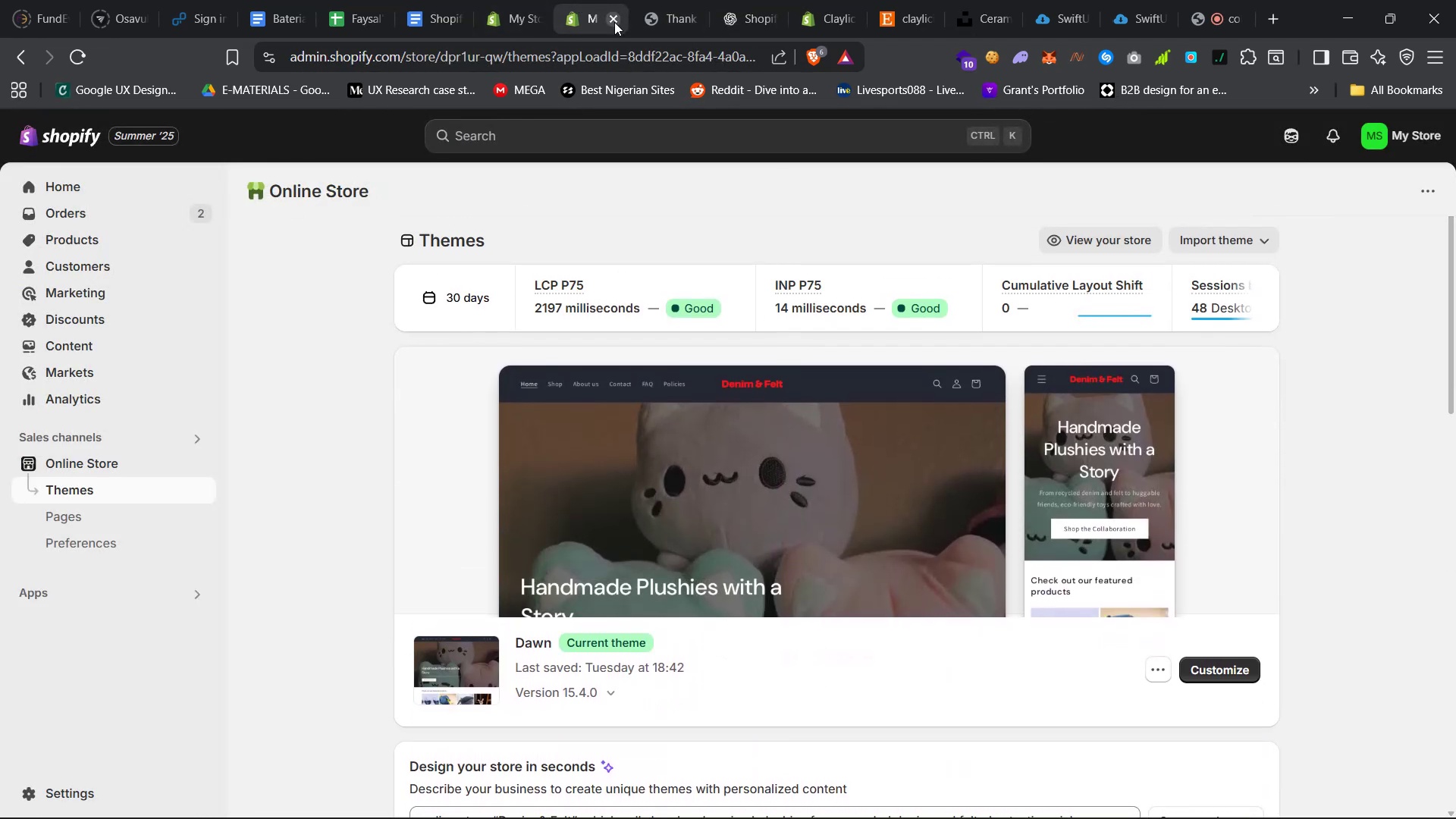 
left_click([615, 16])
 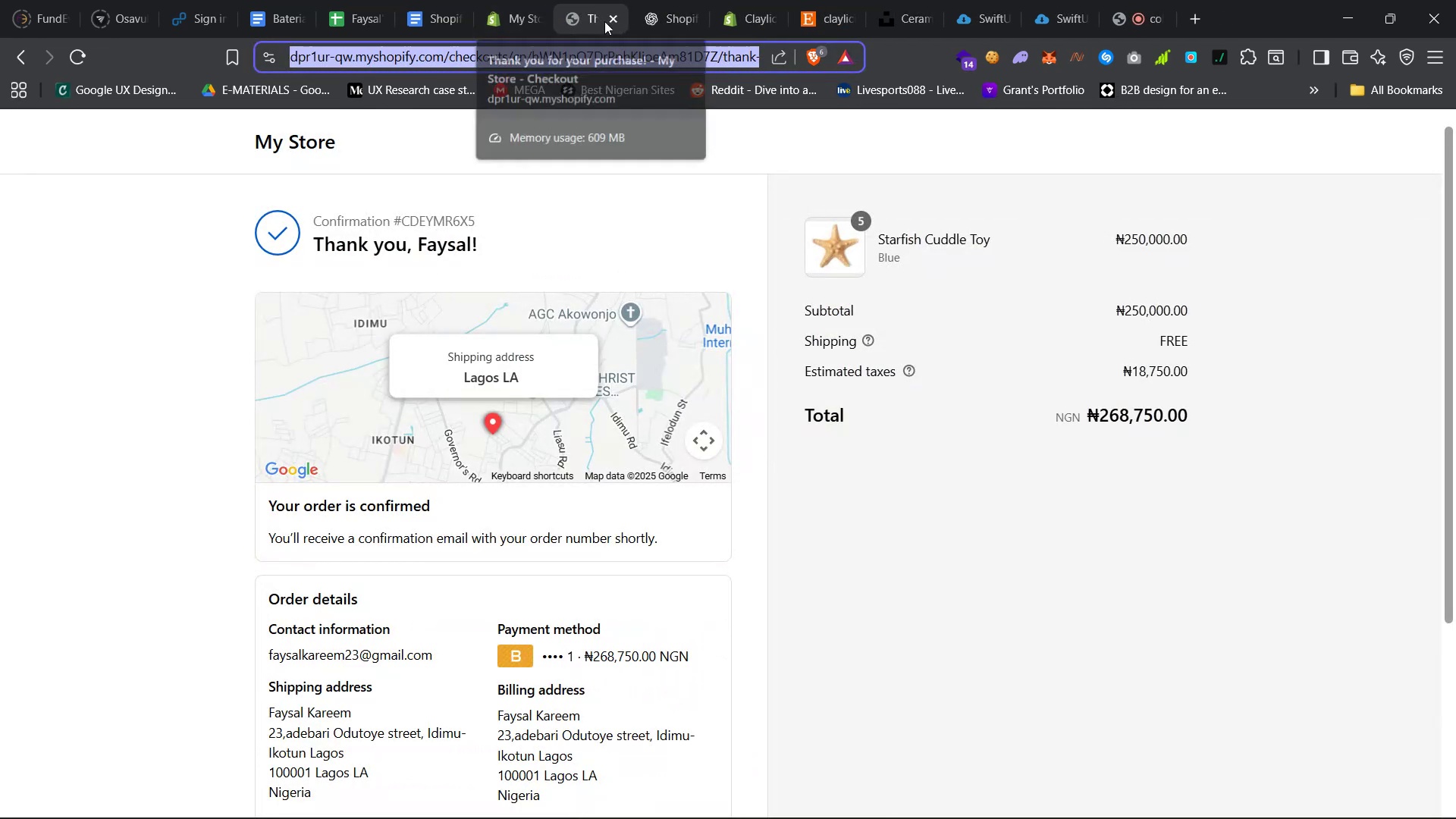 
left_click([614, 22])
 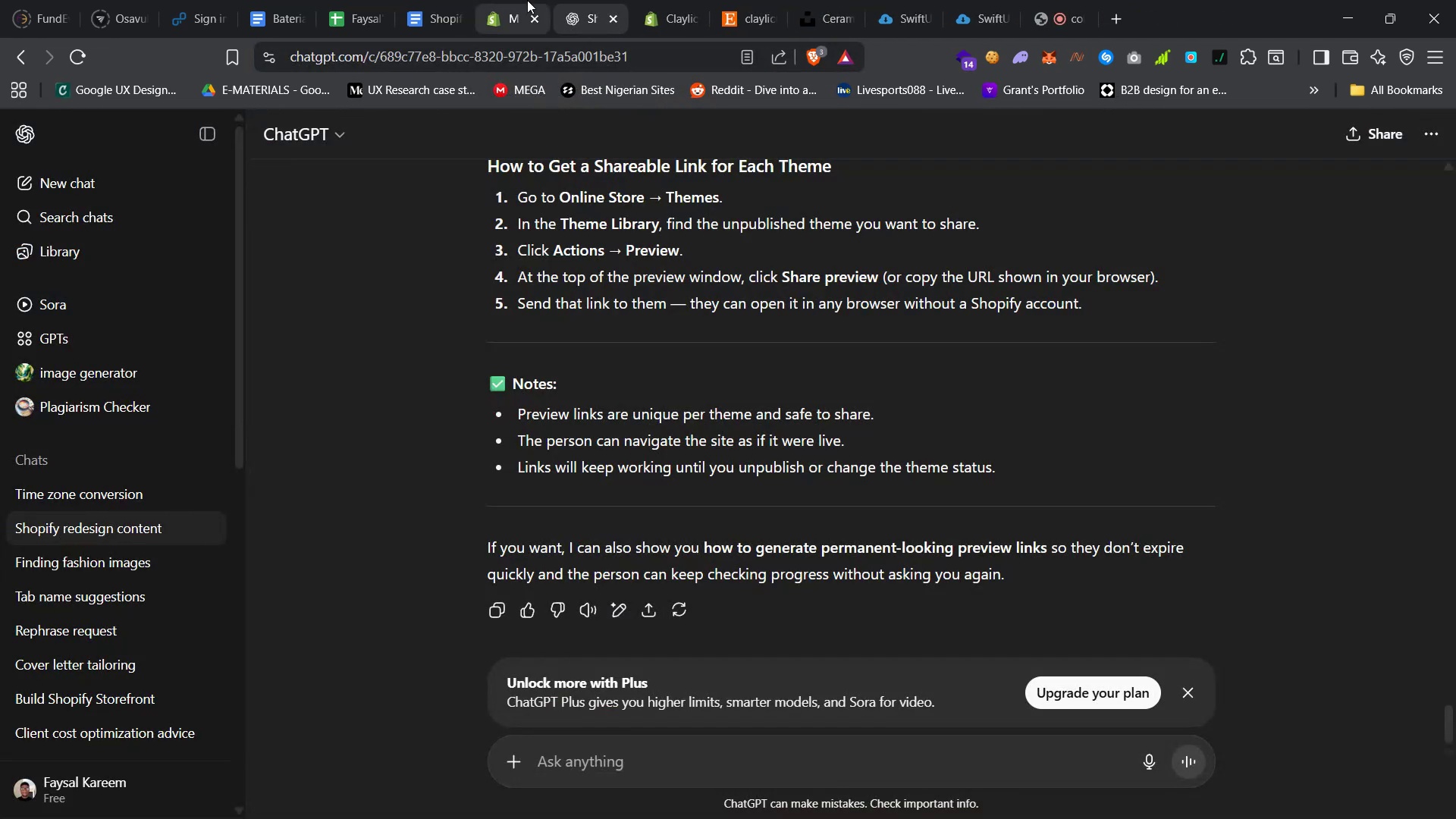 
left_click([500, 0])
 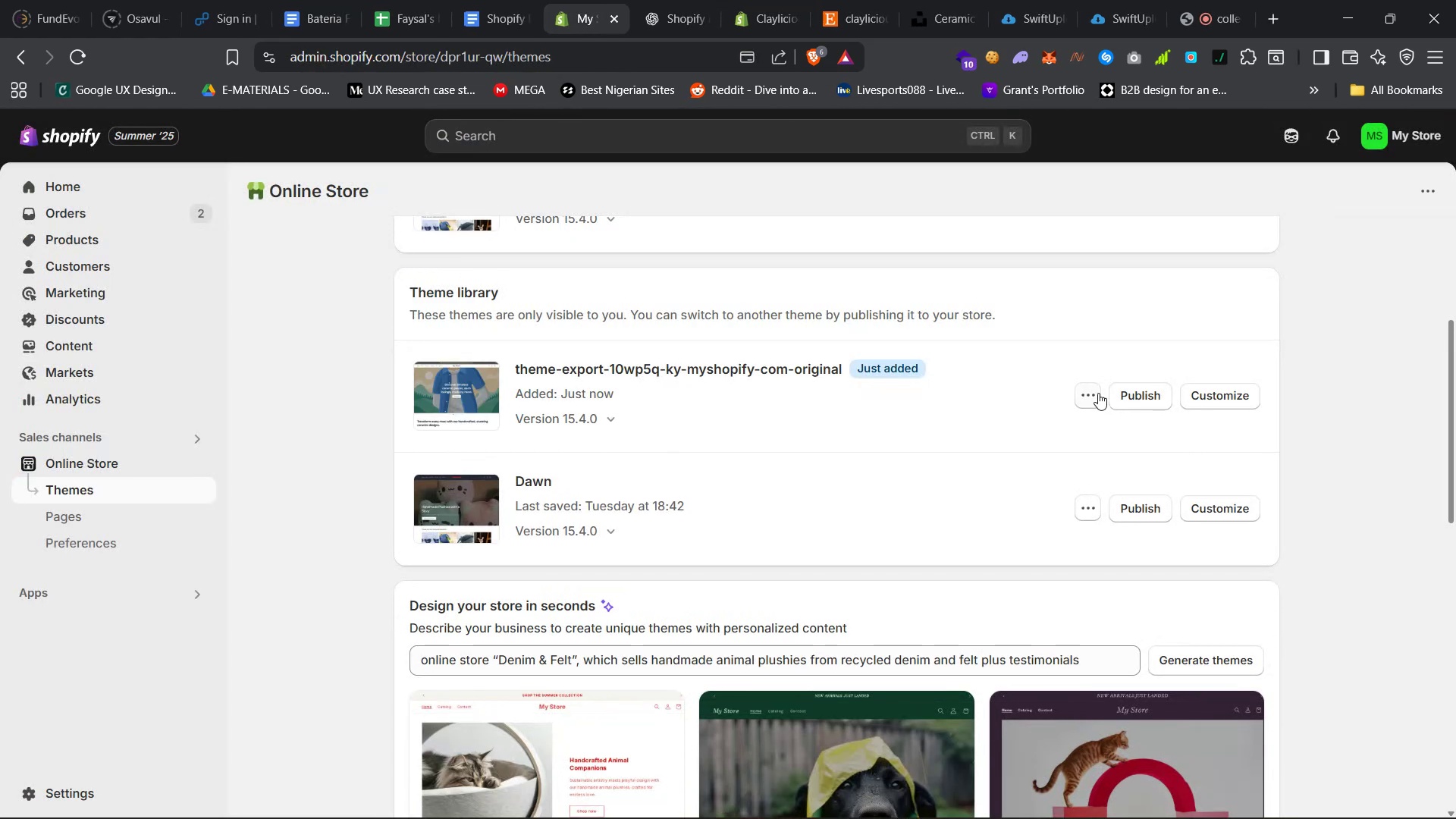 
wait(5.71)
 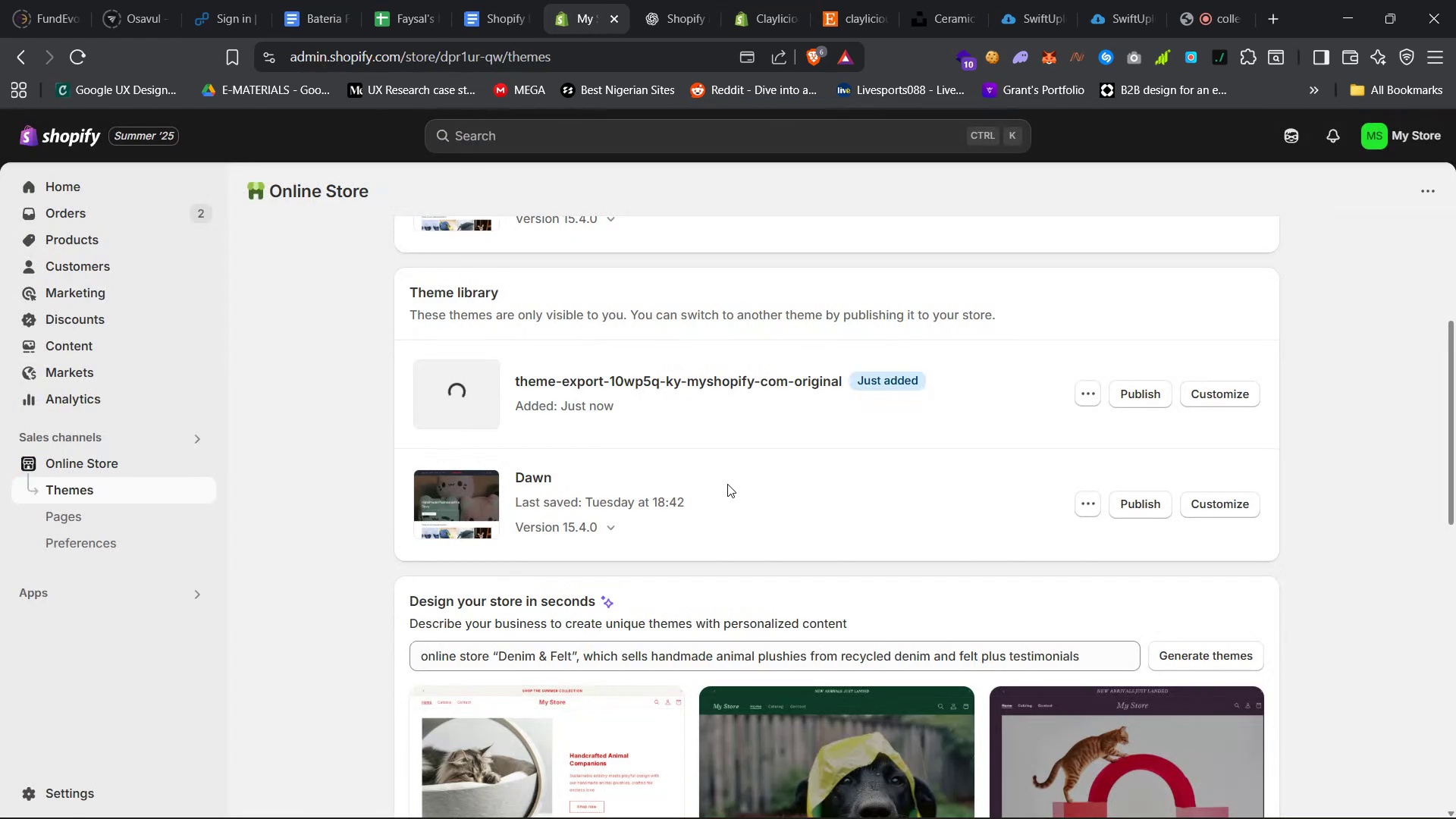 
left_click([1023, 444])
 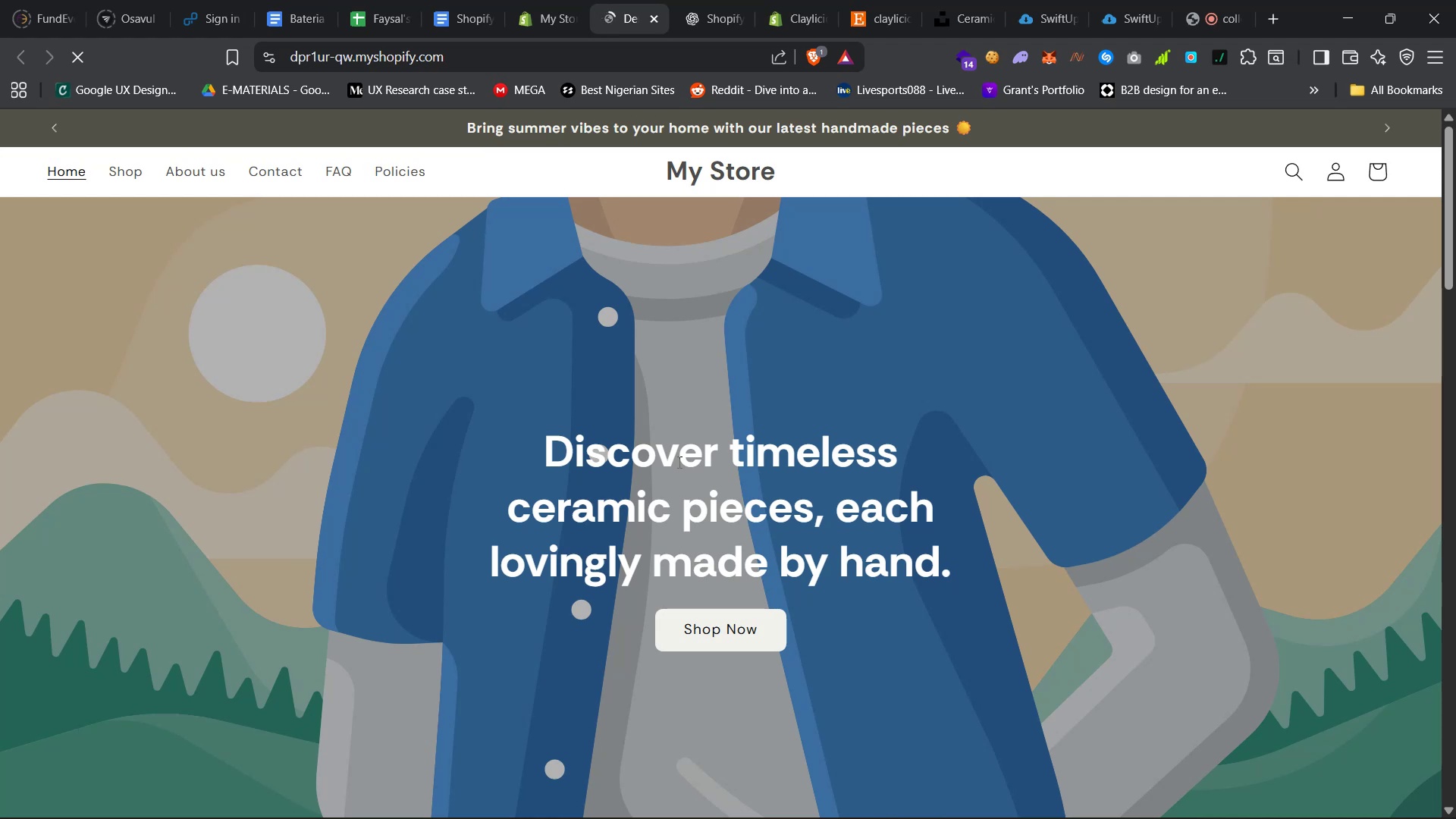 
wait(7.69)
 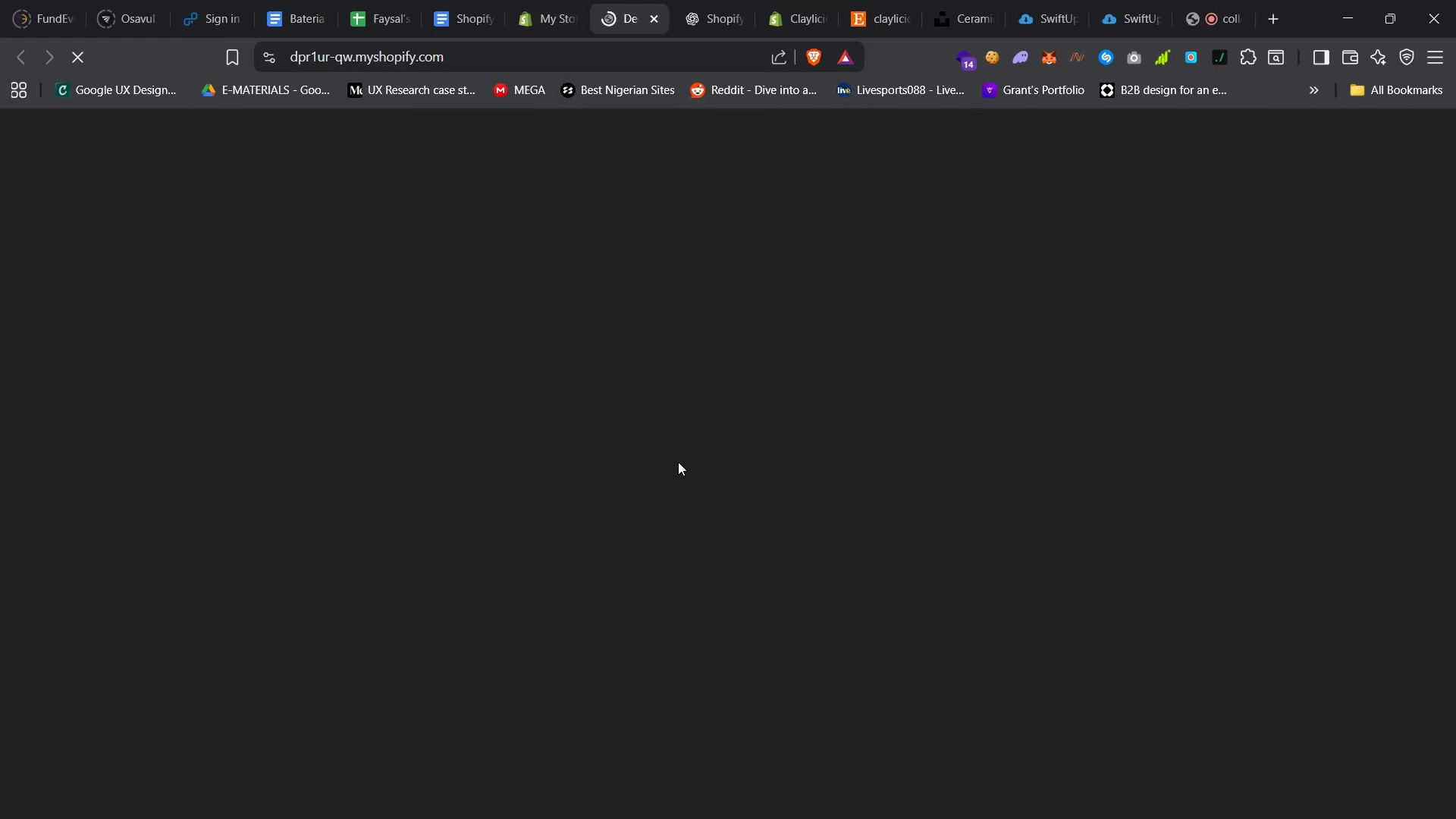 
scroll: coordinate [934, 544], scroll_direction: down, amount: 75.0
 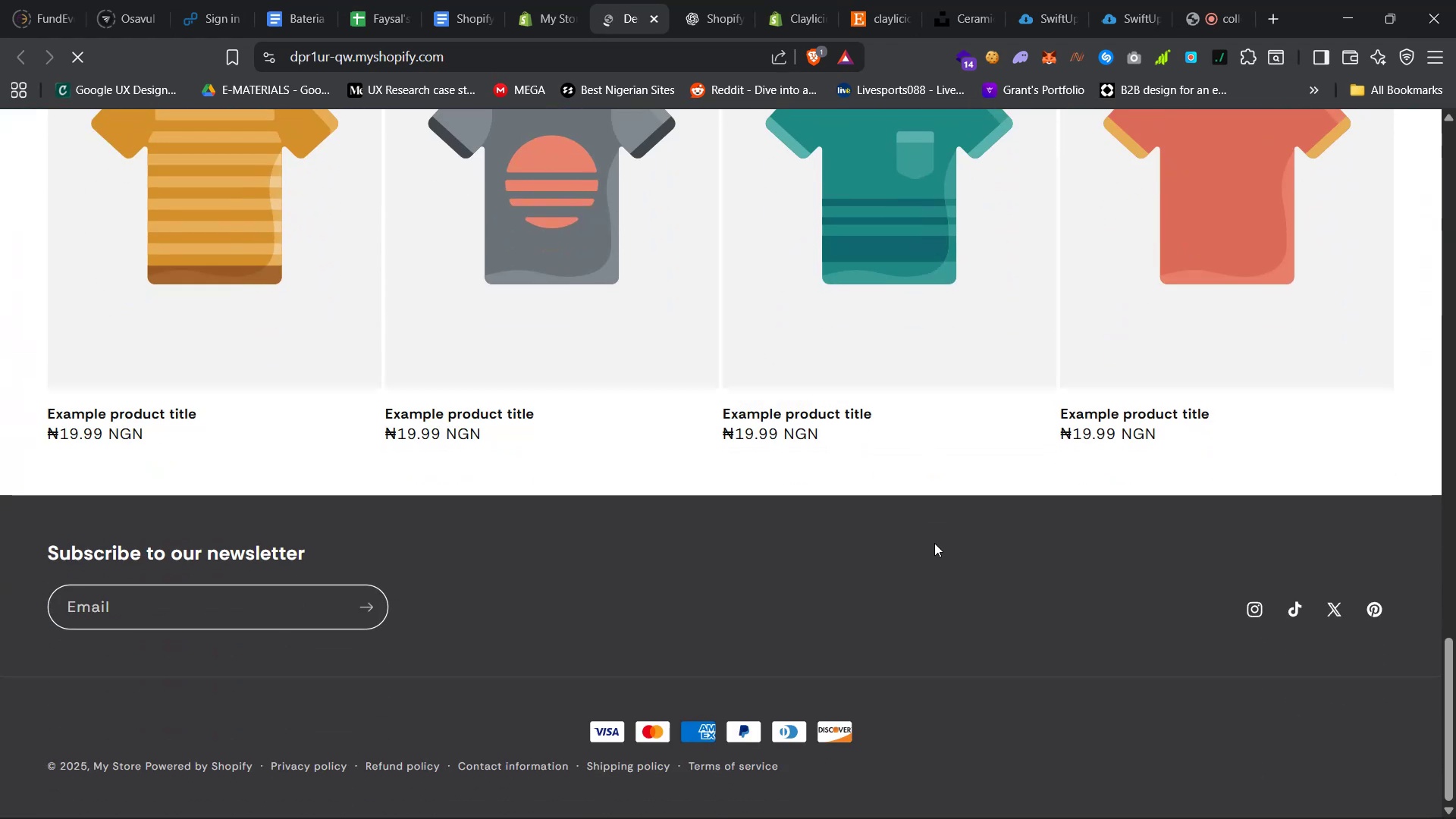 
scroll: coordinate [934, 544], scroll_direction: up, amount: 82.0
 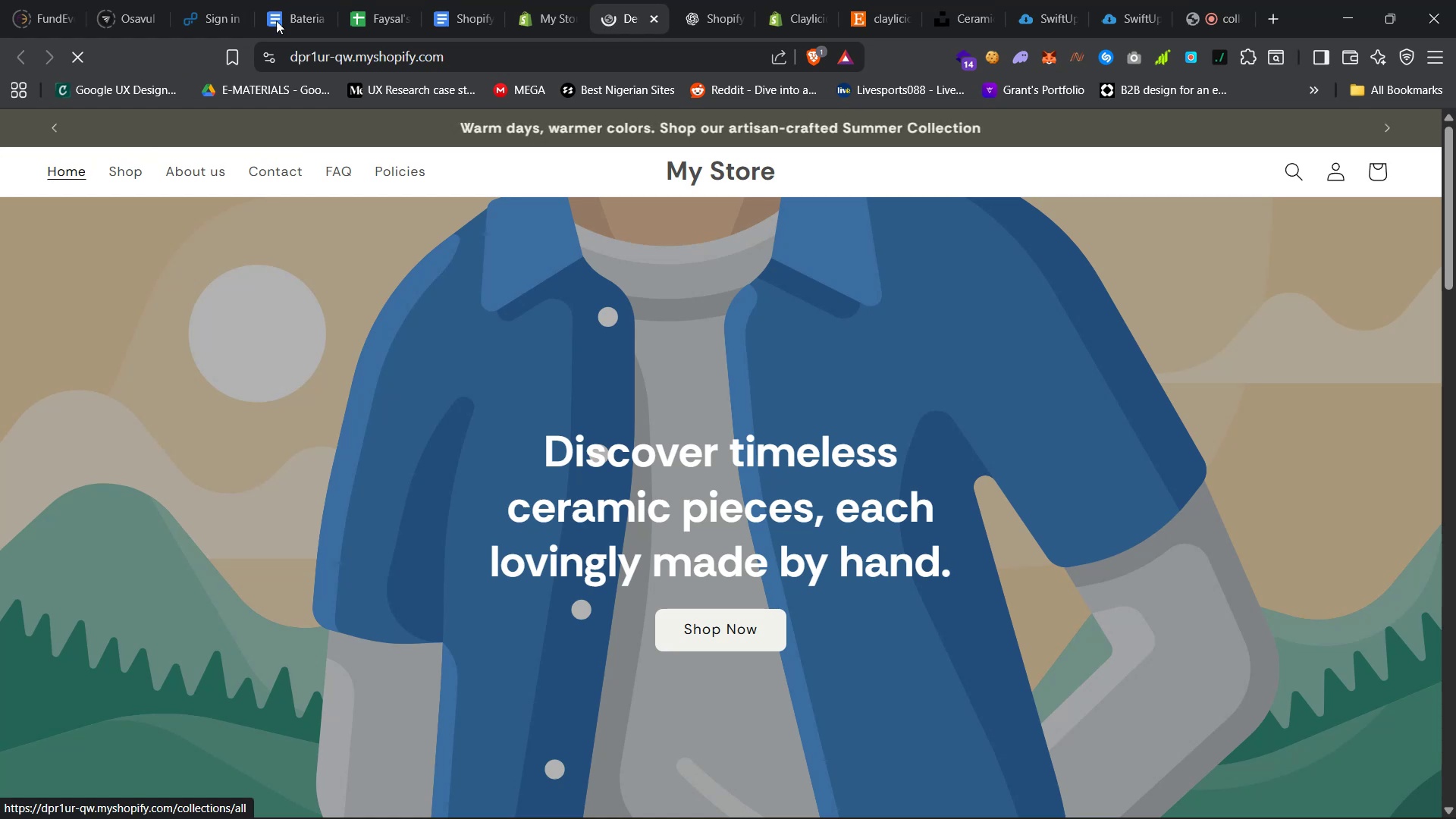 
left_click([698, 0])
 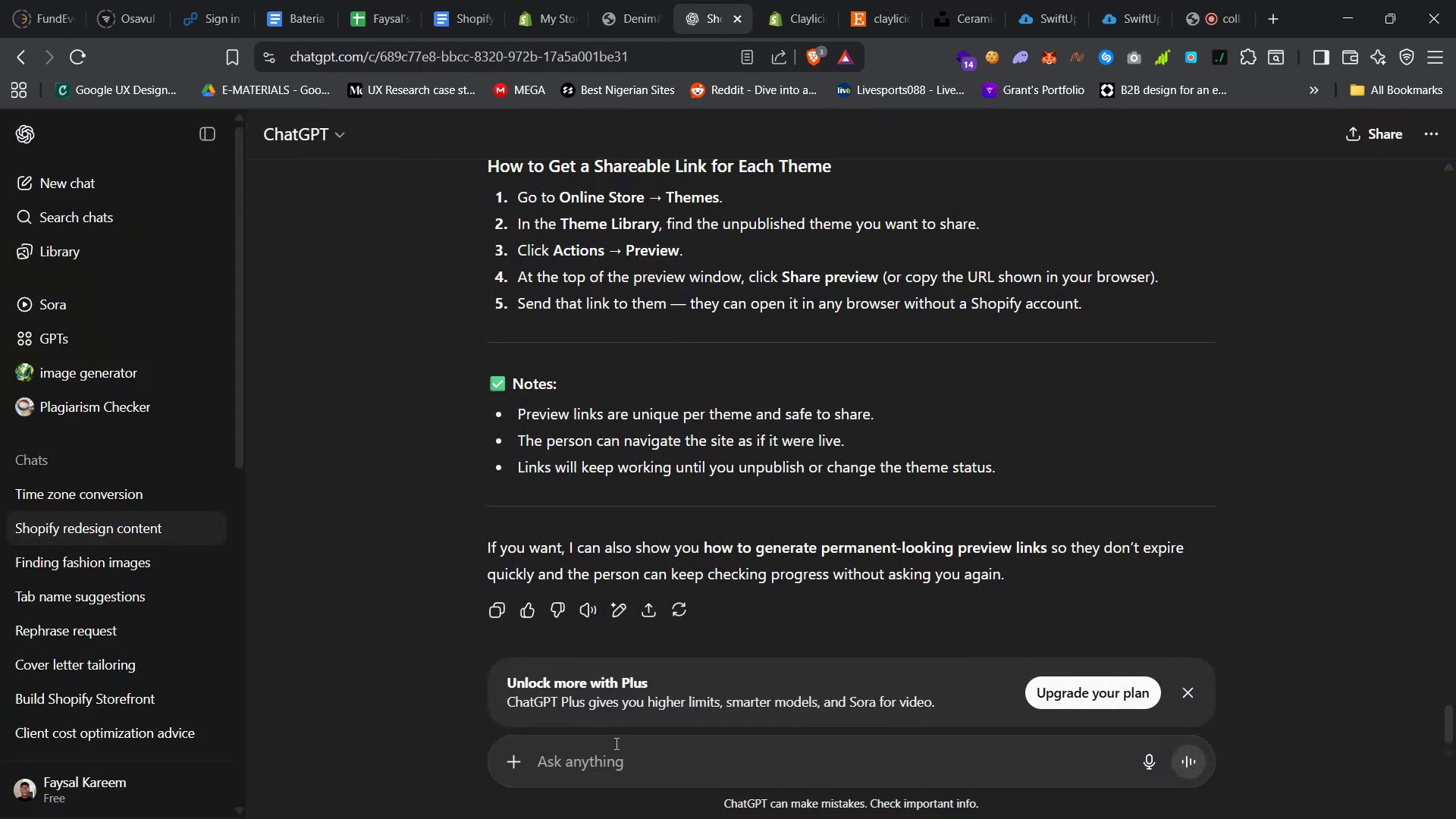 
left_click([604, 764])
 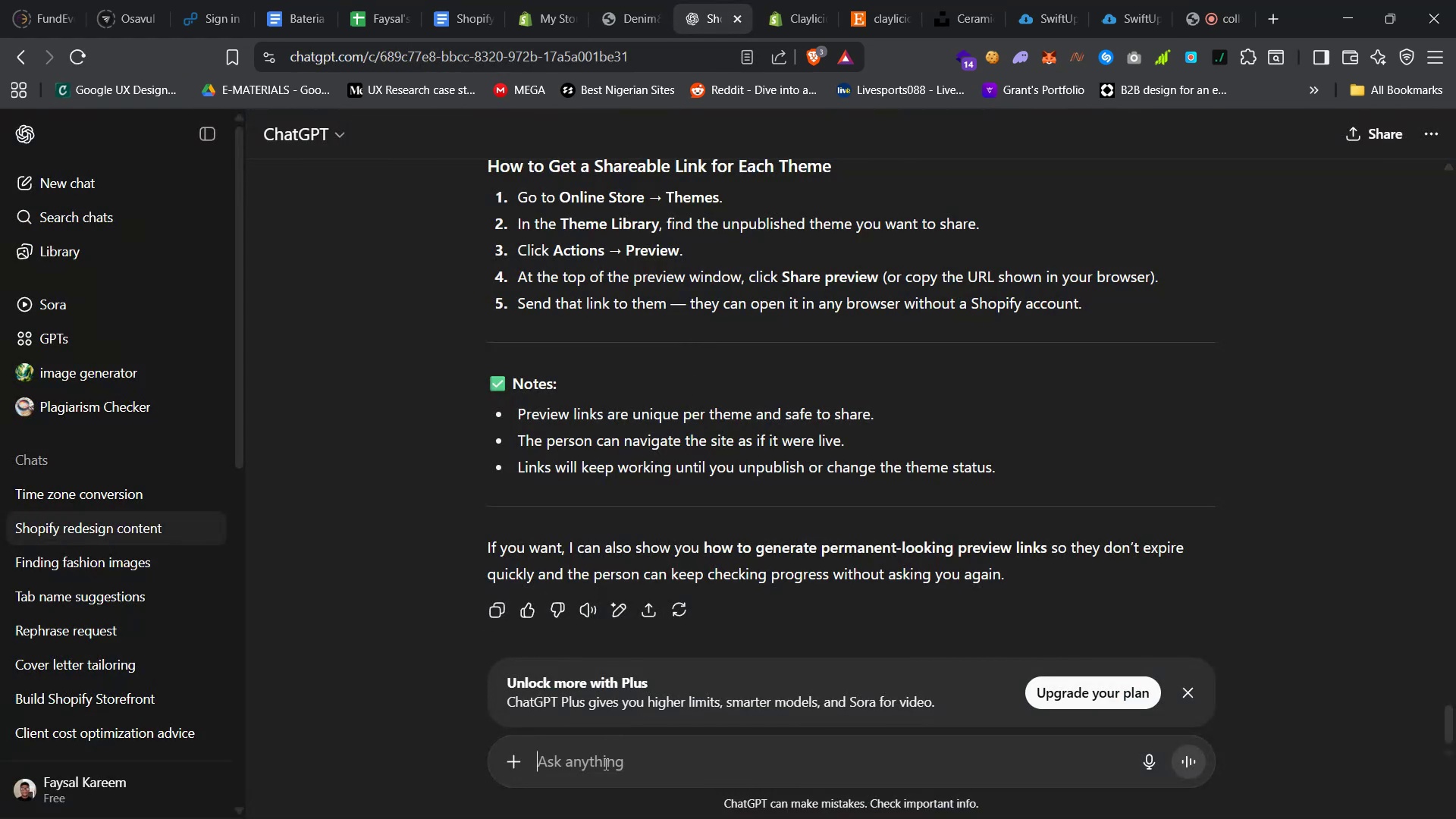 
type(th)
key(Backspace)
key(Backspace)
key(Backspace)
type(the second uploade th)
key(Backspace)
key(Backspace)
key(Backspace)
type(d theme file doesnt contain the image and content and all and just contains the basic theme layout...how do i make u)
key(Backspace)
type(sure all the entire ste is uploade)
key(Backspace)
key(Backspace)
type(downloaded)
 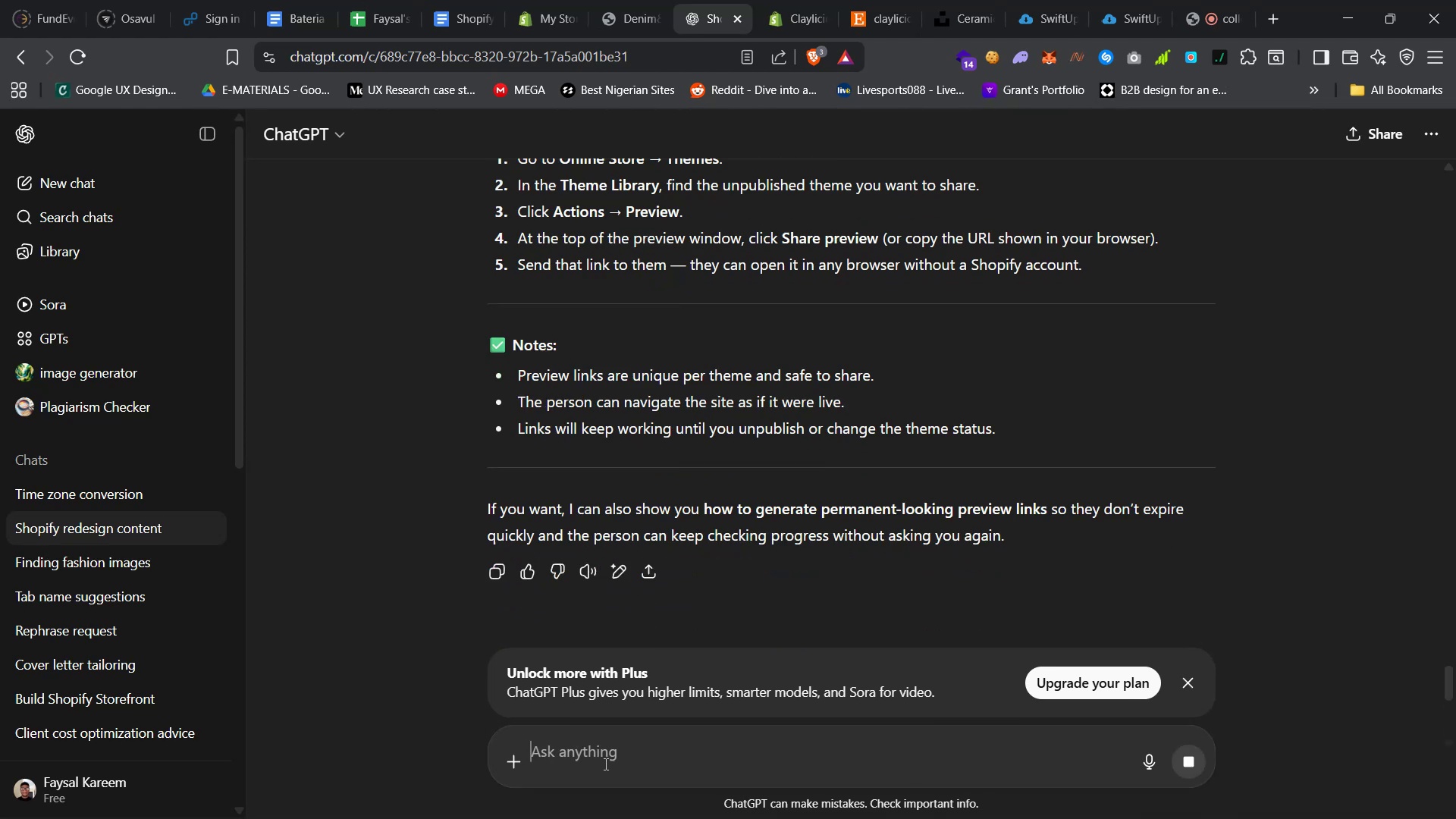 
key(Enter)
 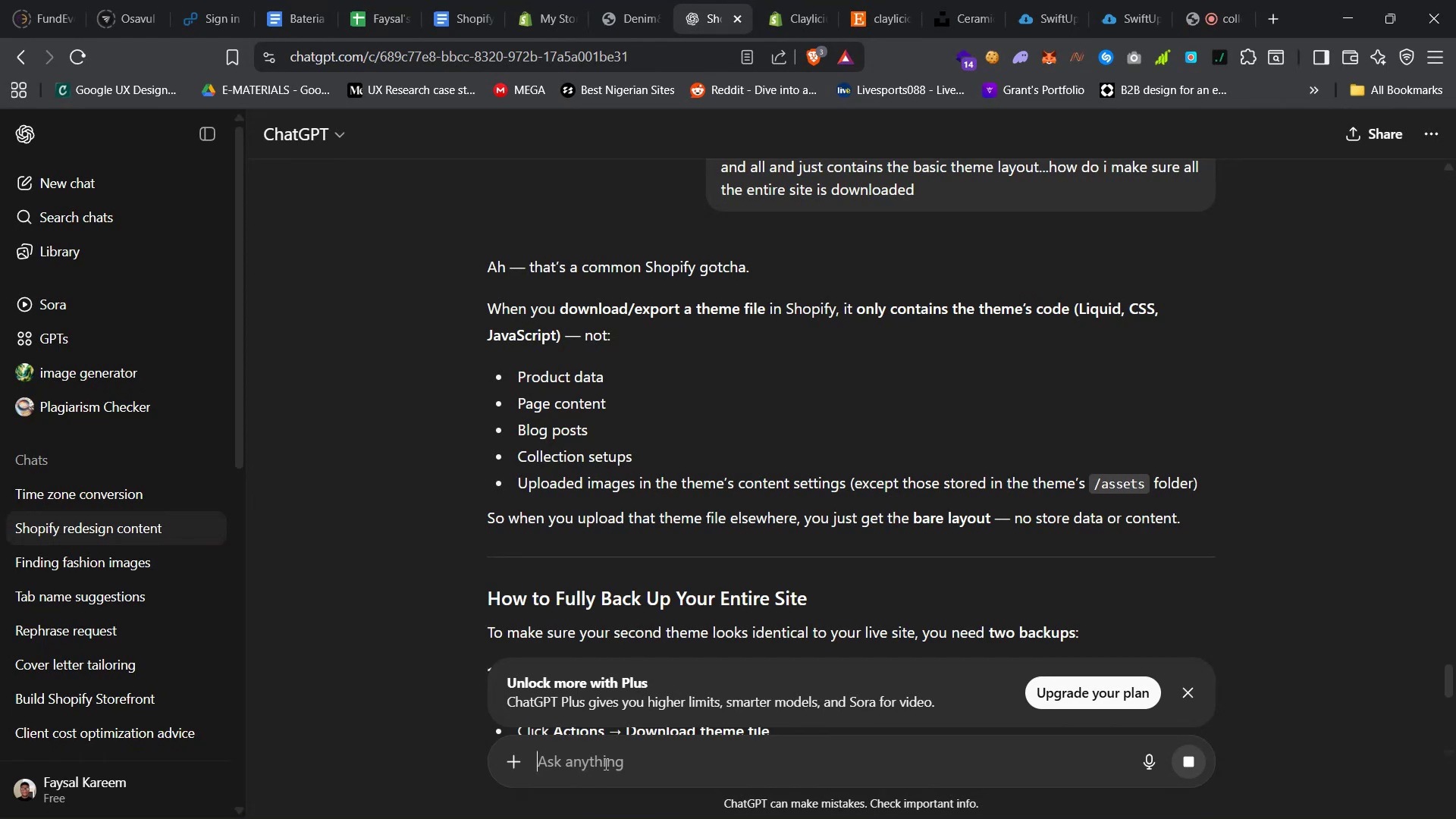 
wait(14.1)
 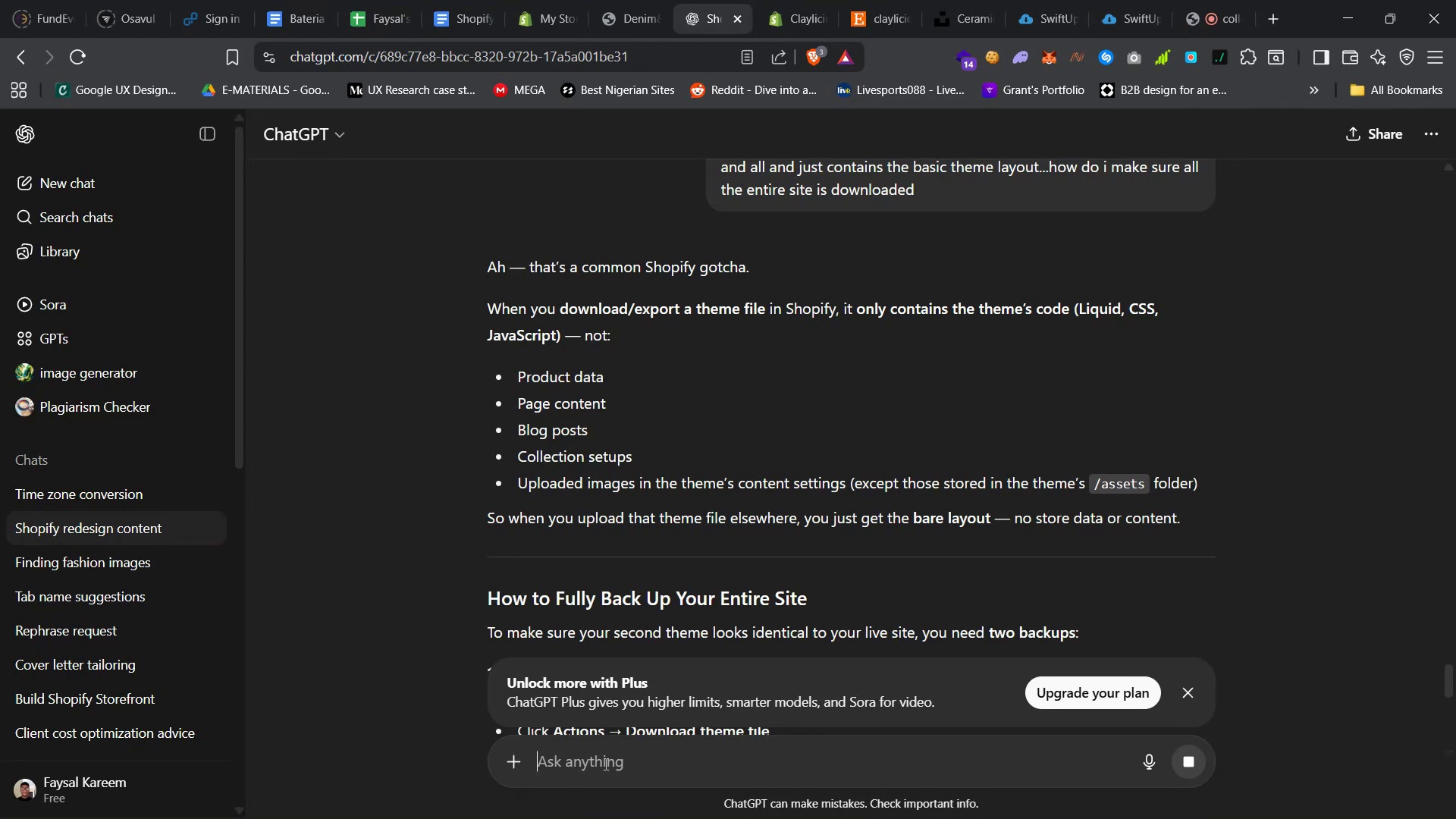 
scroll: coordinate [893, 381], scroll_direction: down, amount: 29.0
 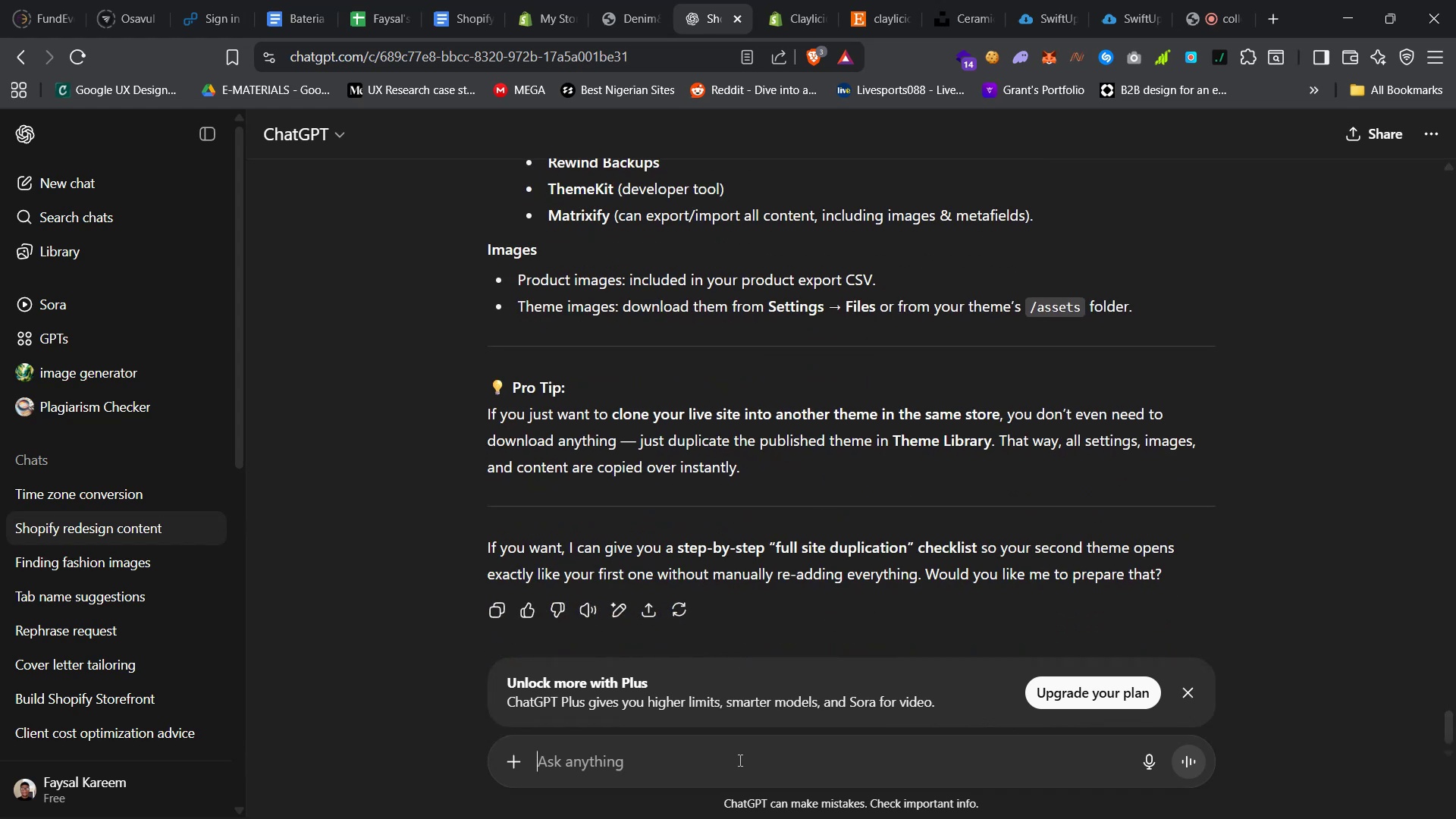 
left_click([739, 761])
 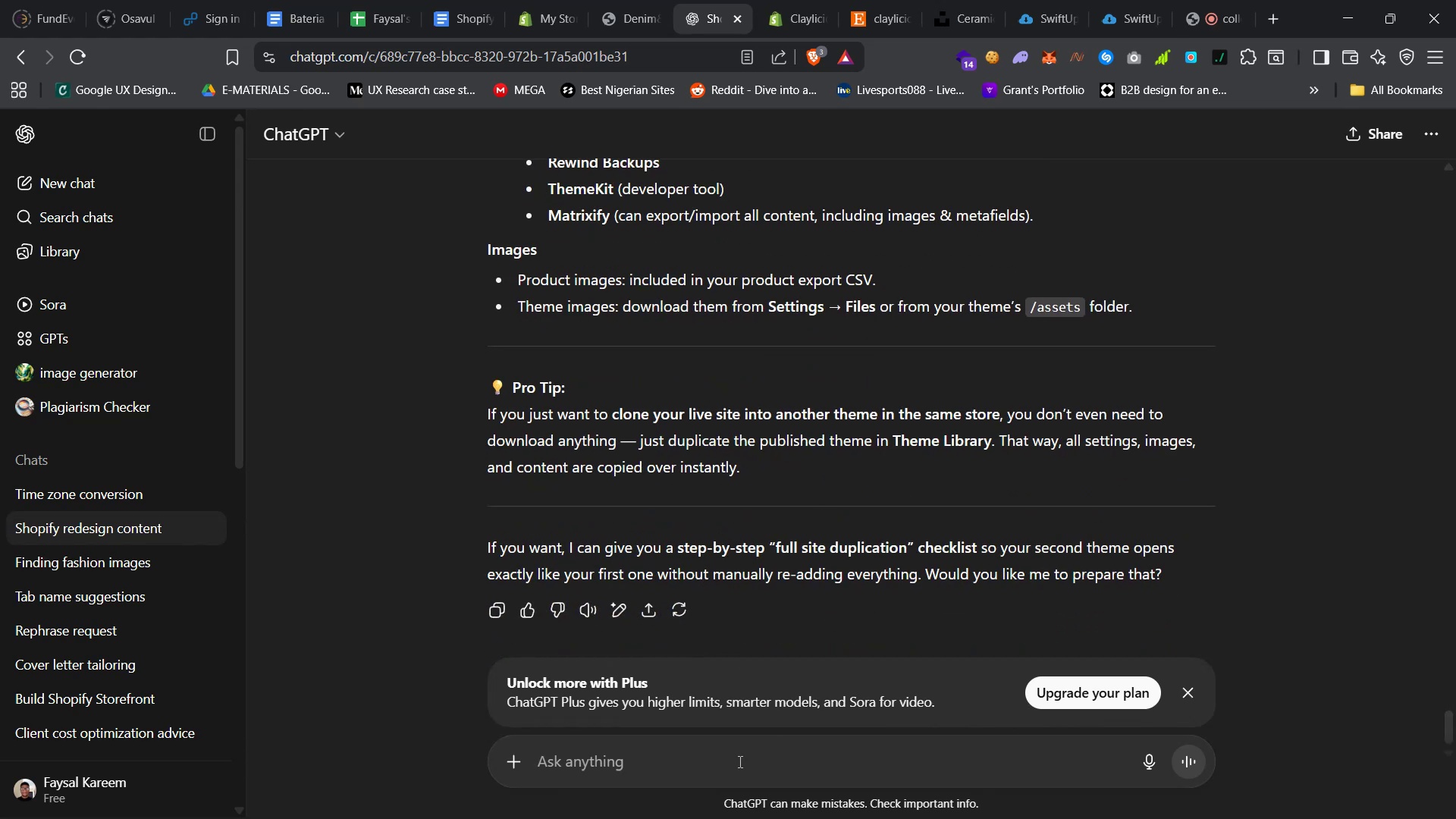 
type(im moving th e)
key(Backspace)
key(Backspace)
type(e site from )
key(Backspace)
key(Backspace)
key(Backspace)
key(Backspace)
key(Backspace)
type(site a cuz its on free trial to site be )
key(Backspace)
key(Backspace)
type( as a theme cuz site b i paid and i want to tet a lot of payment and checkout stuffs which isnt possible on site b)
 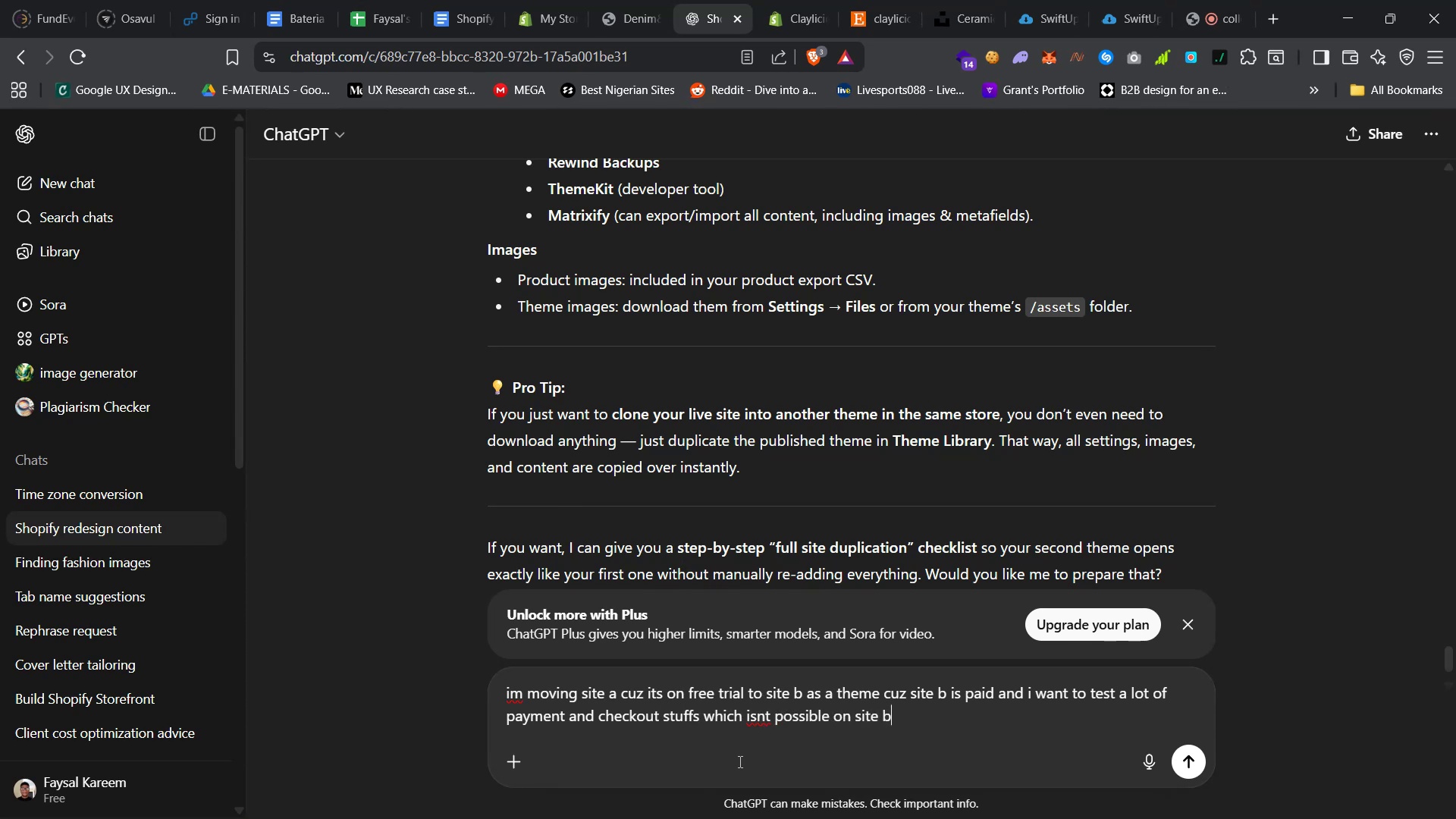 
key(Enter)
 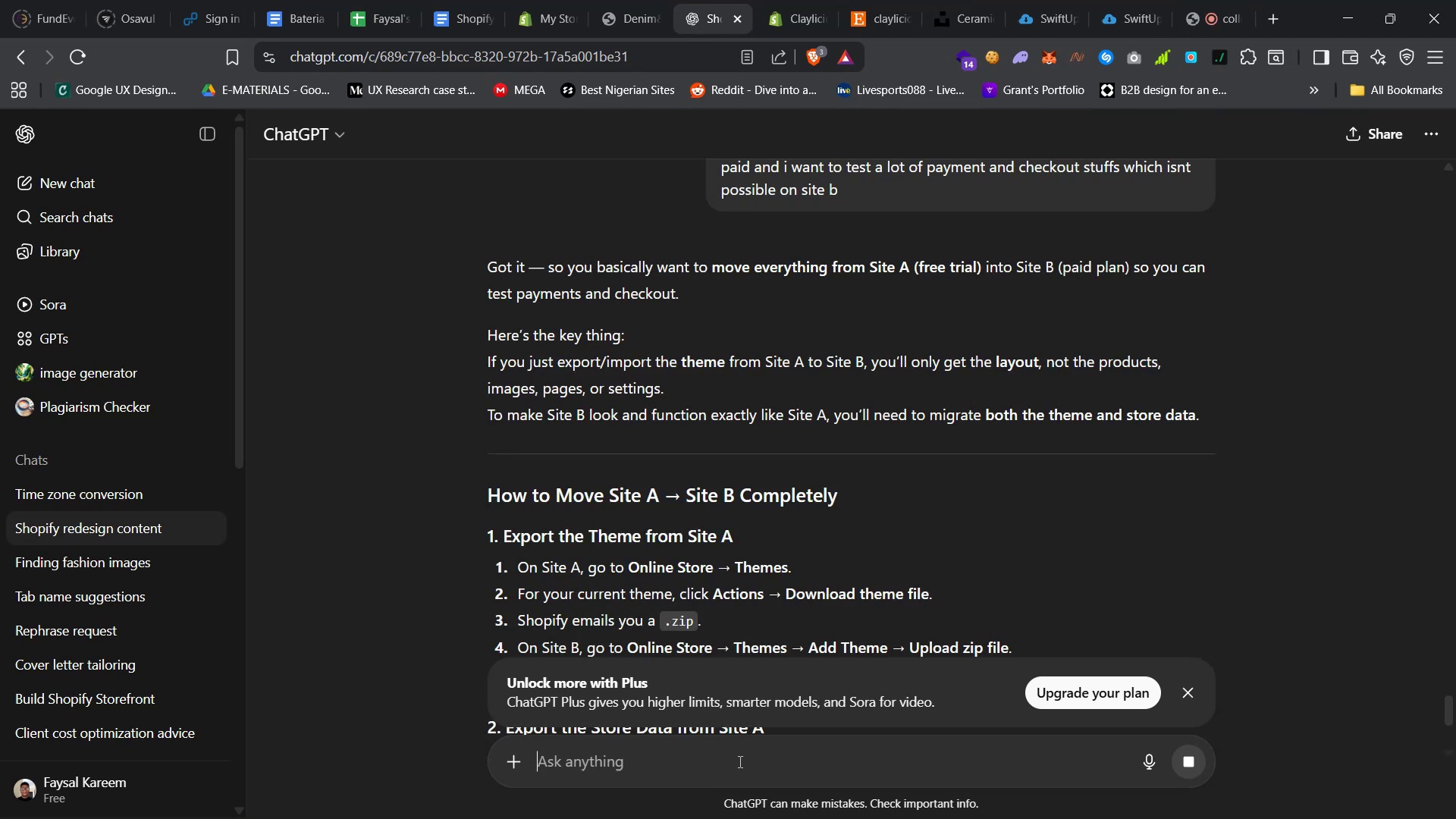 
wait(11.05)
 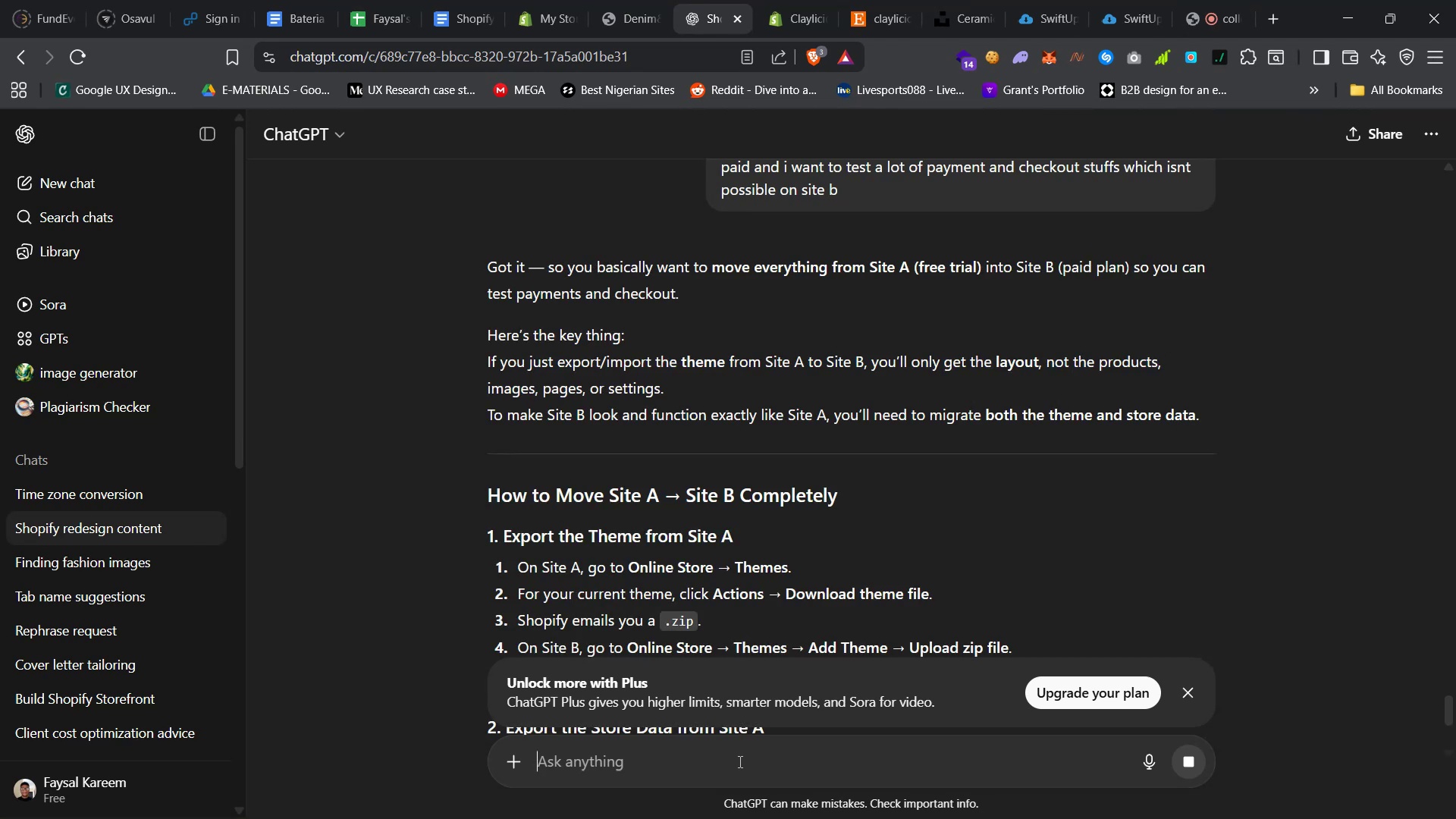 
left_click([1196, 692])
 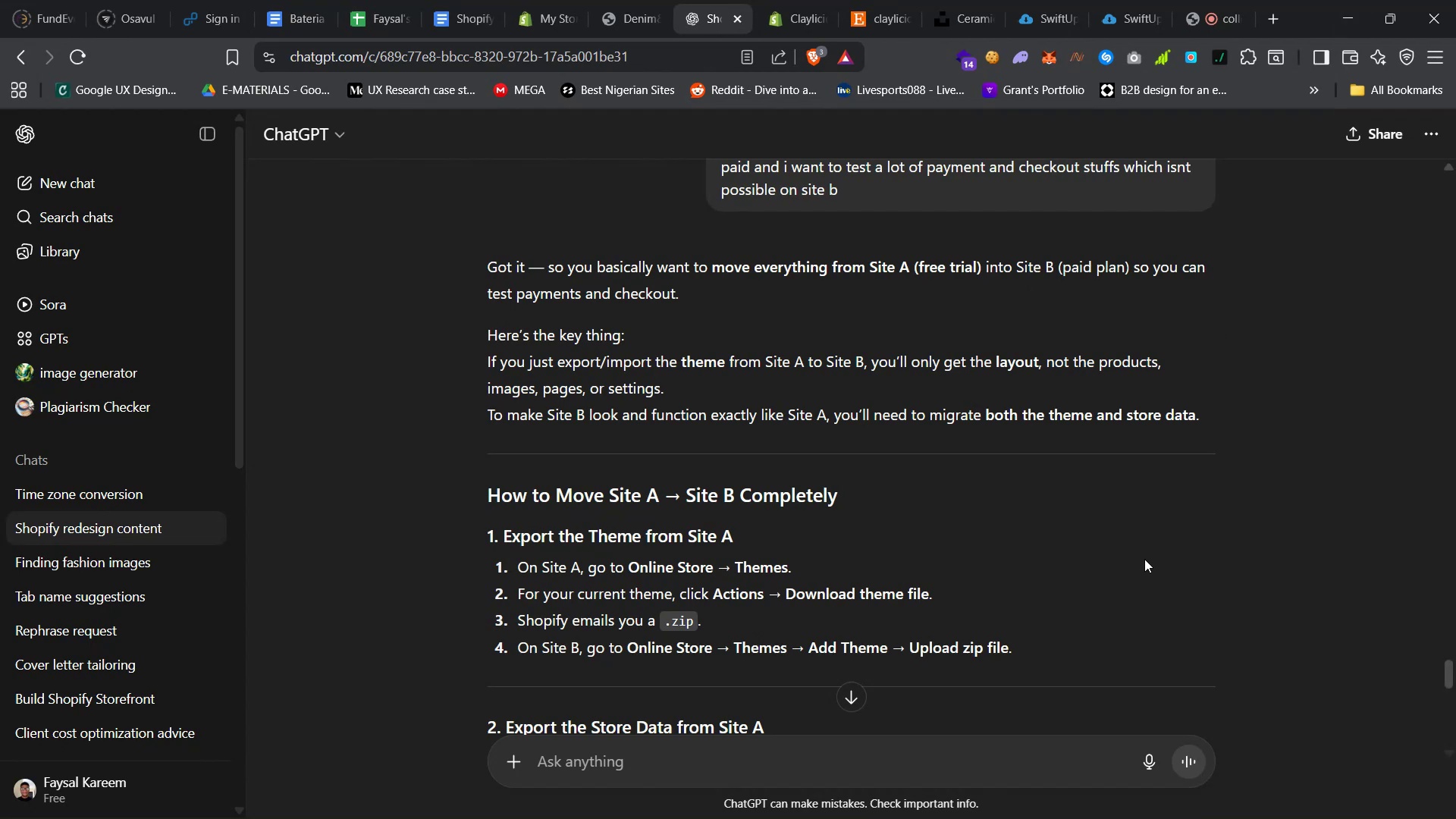 
scroll: coordinate [1094, 535], scroll_direction: down, amount: 9.0
 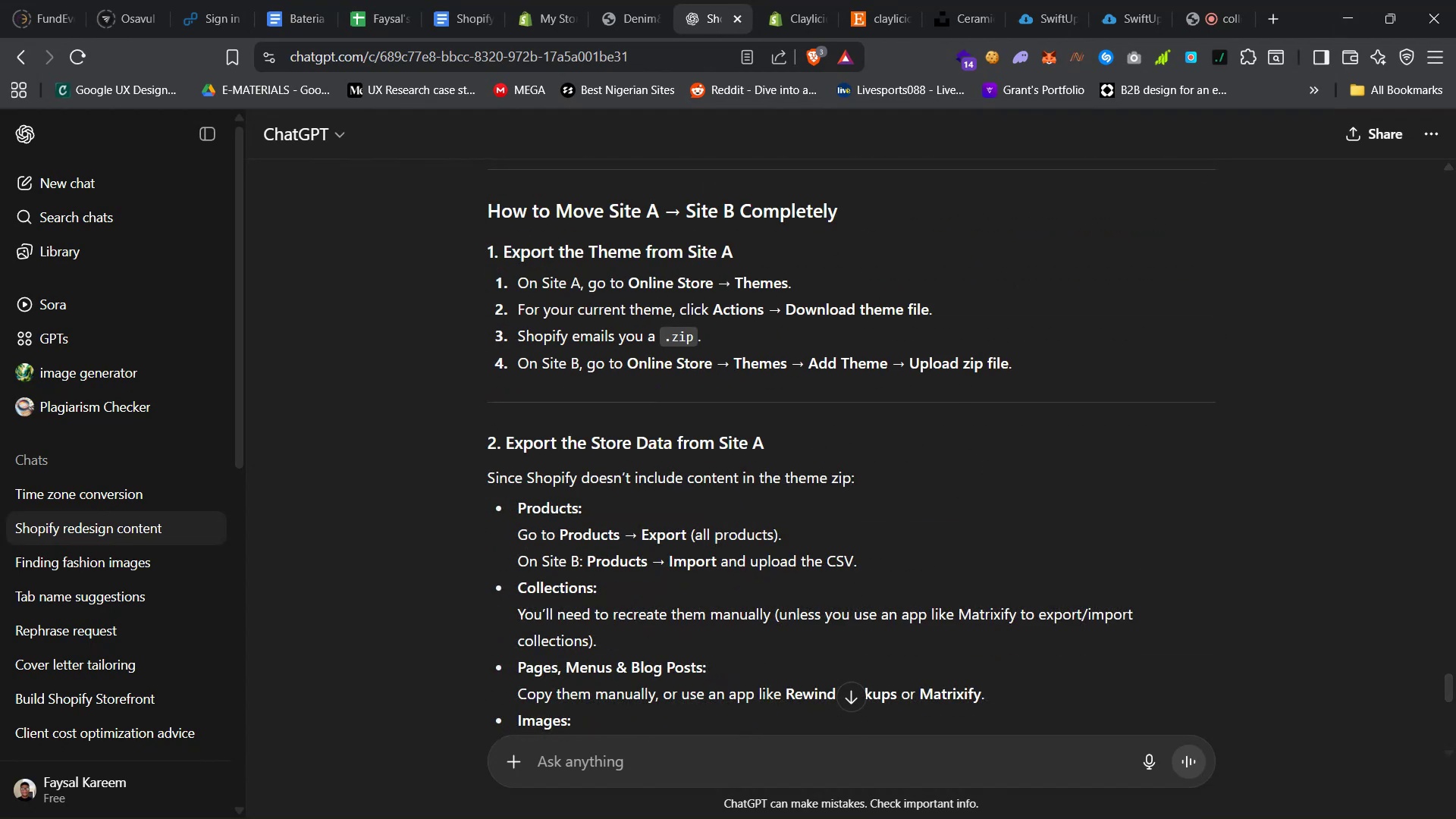 
left_click([1307, 799])
 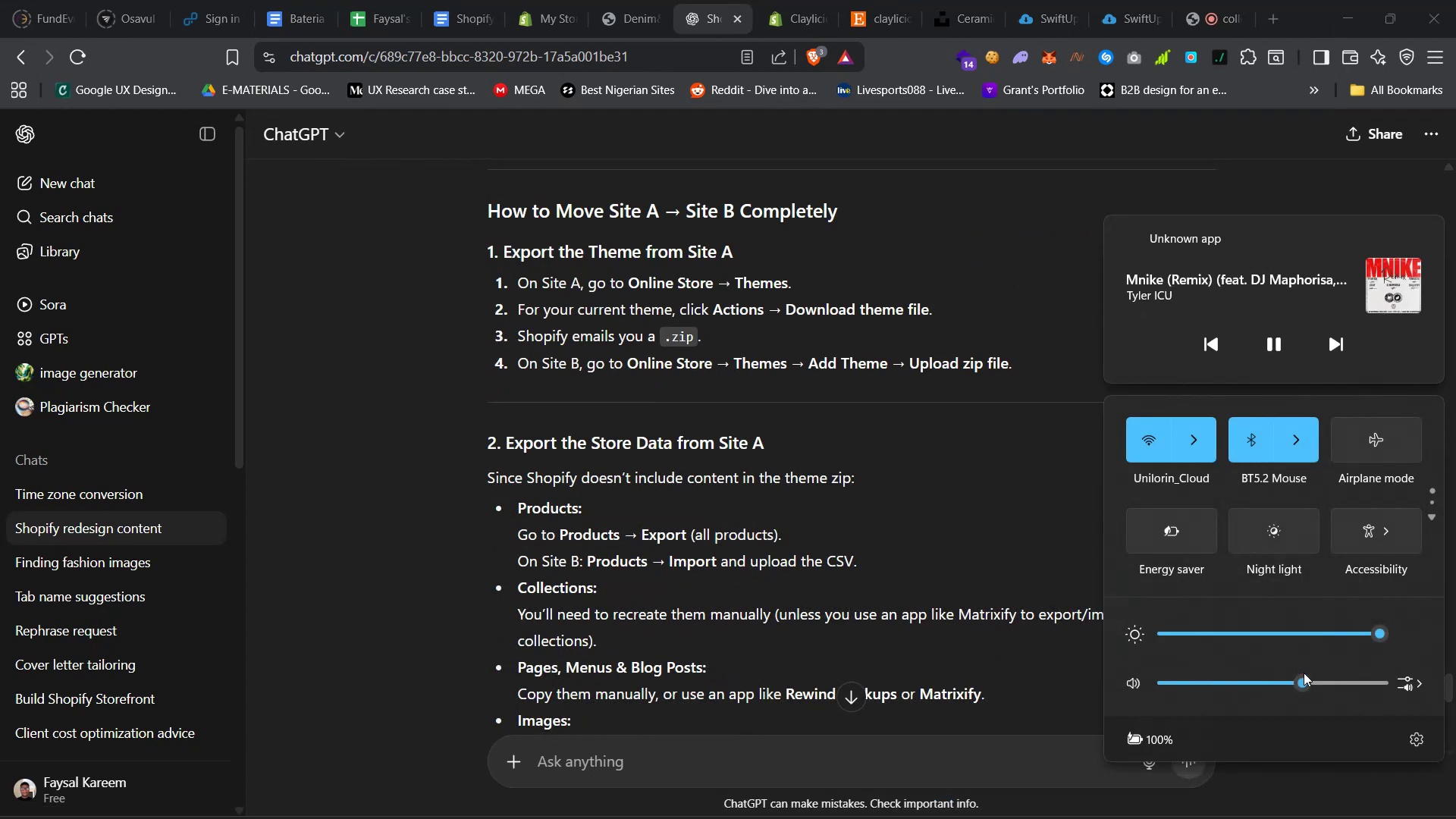 
left_click([1315, 675])
 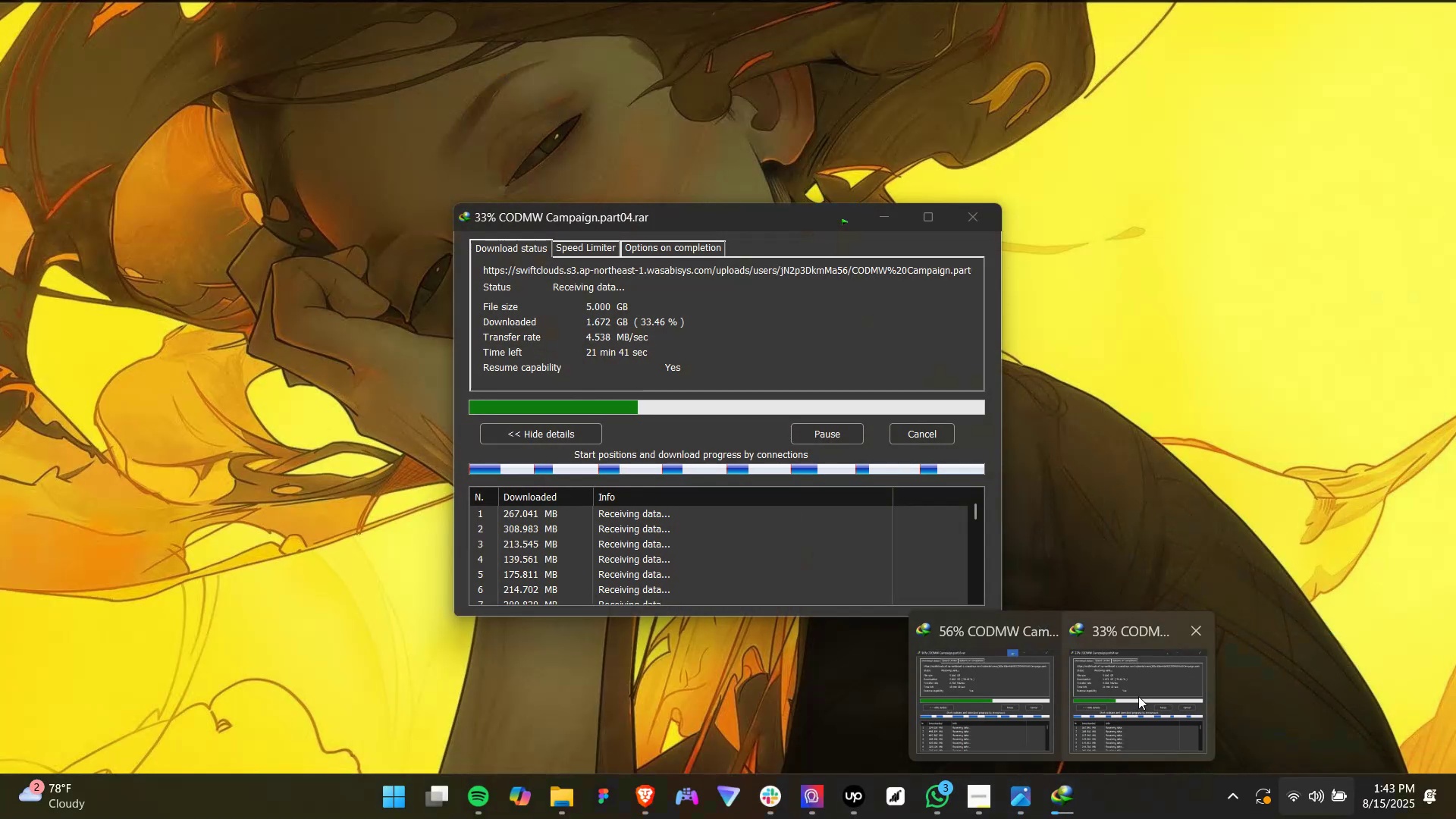 
wait(5.6)
 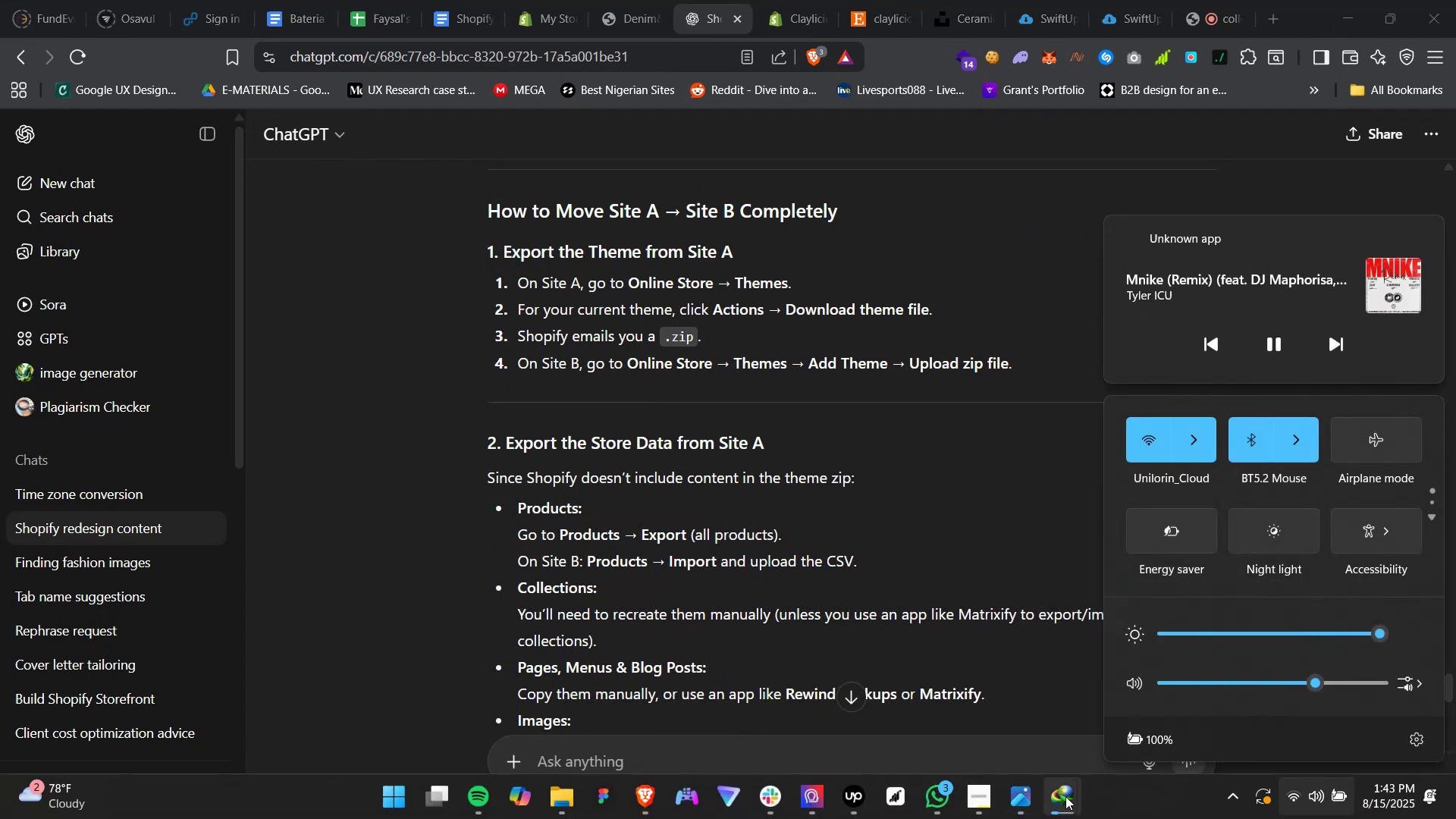 
left_click([940, 455])
 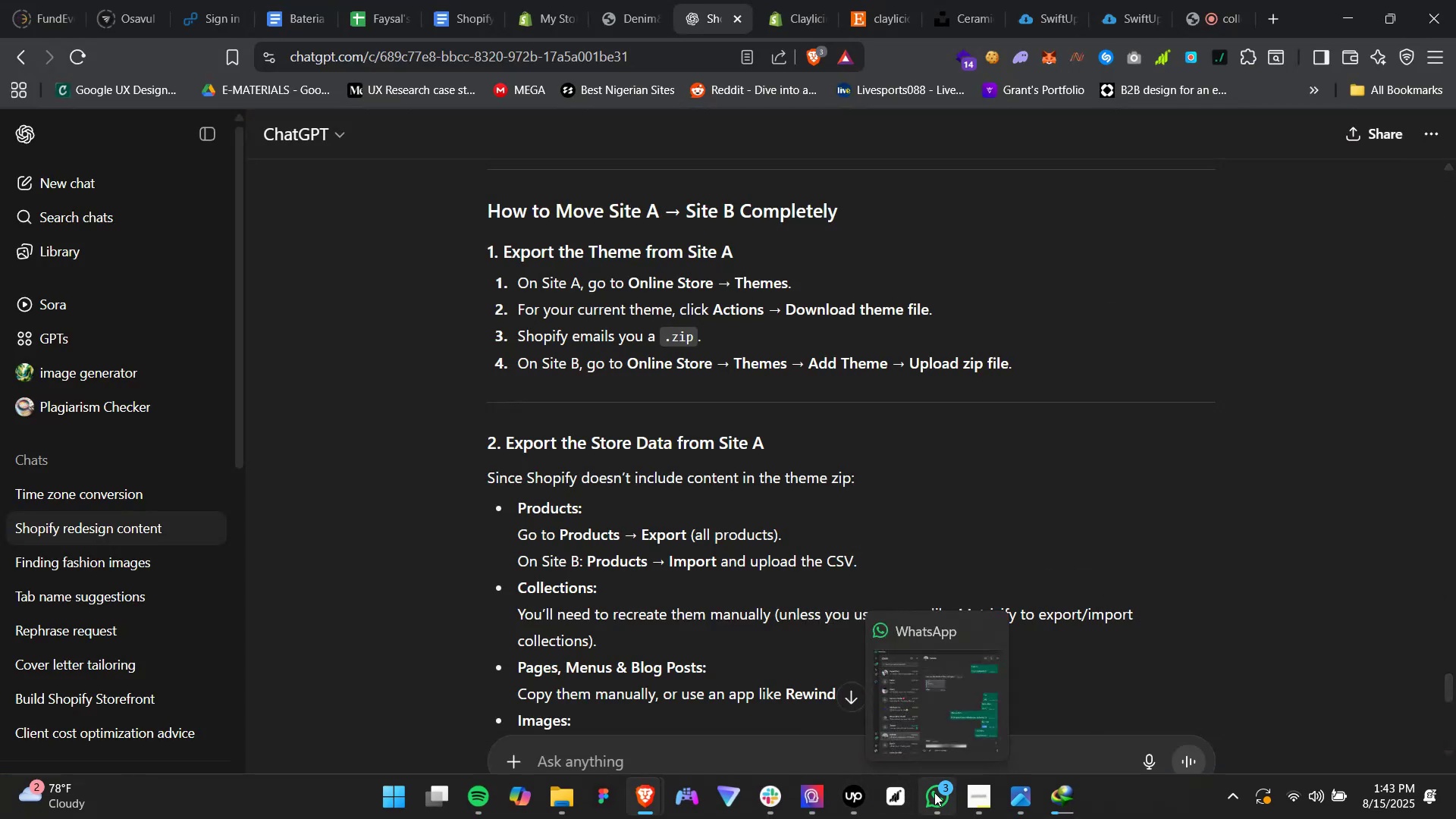 
left_click([856, 799])
 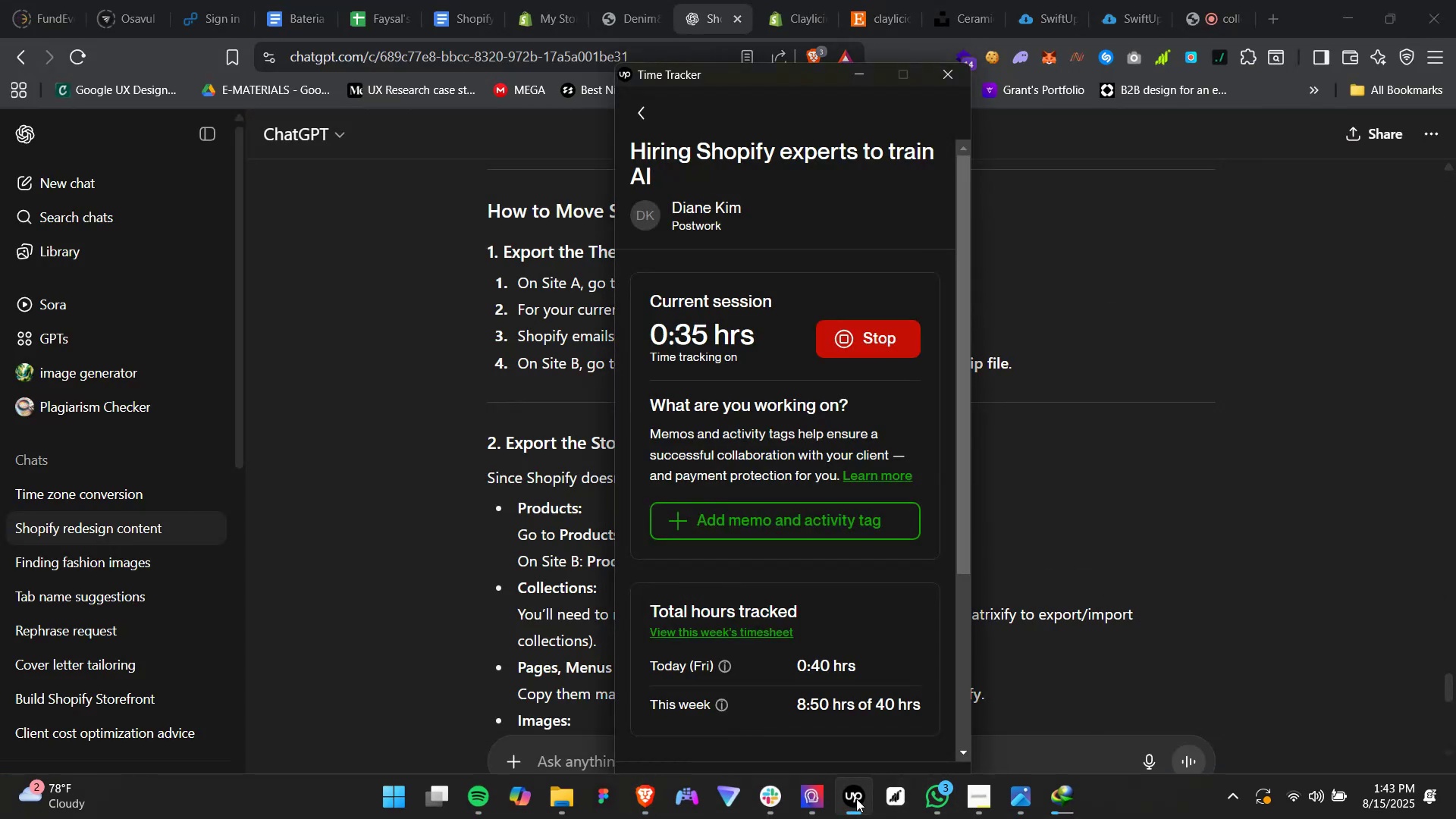 
double_click([856, 799])
 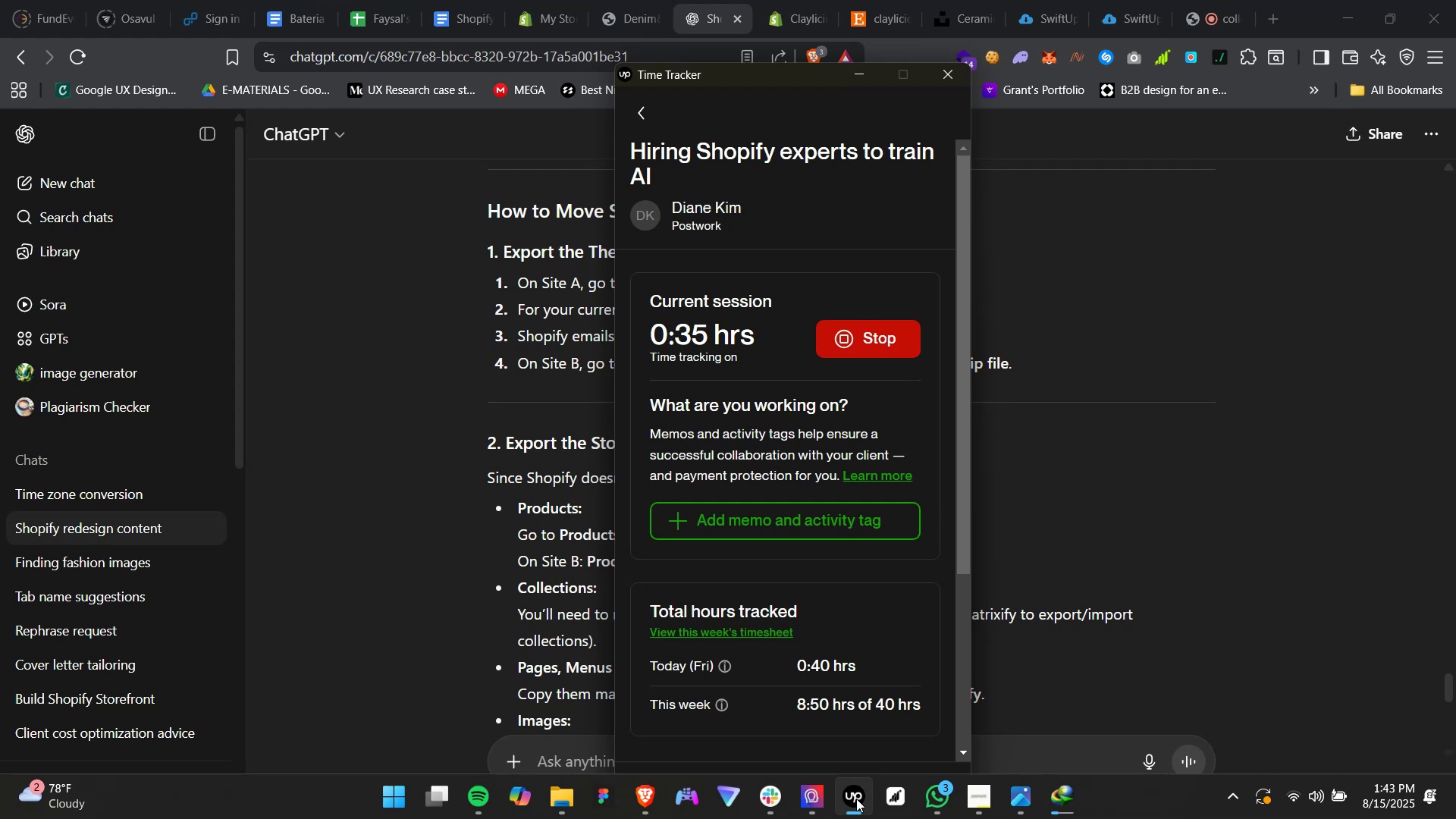 
scroll: coordinate [858, 733], scroll_direction: down, amount: 6.0
 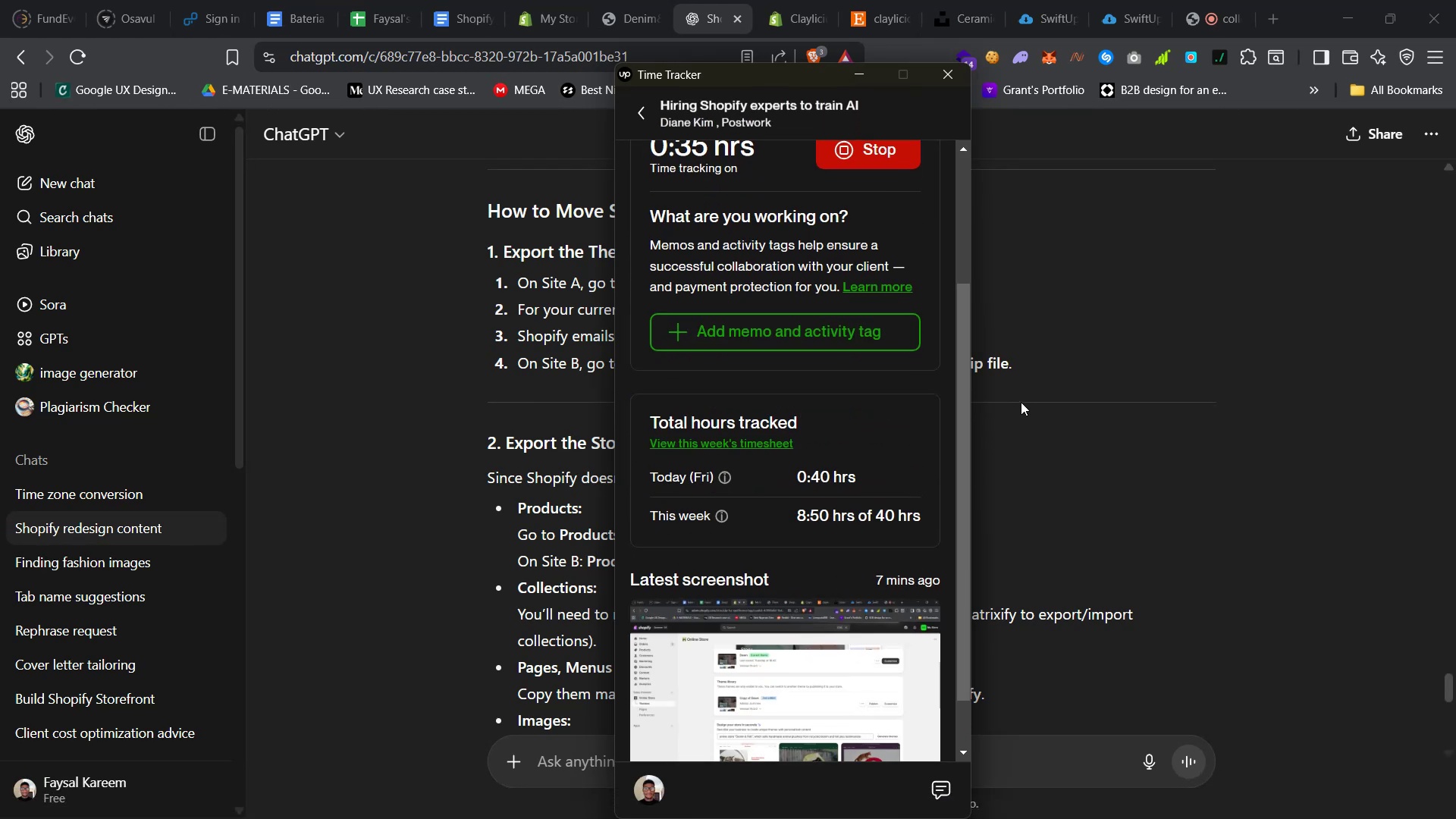 
left_click([1049, 473])
 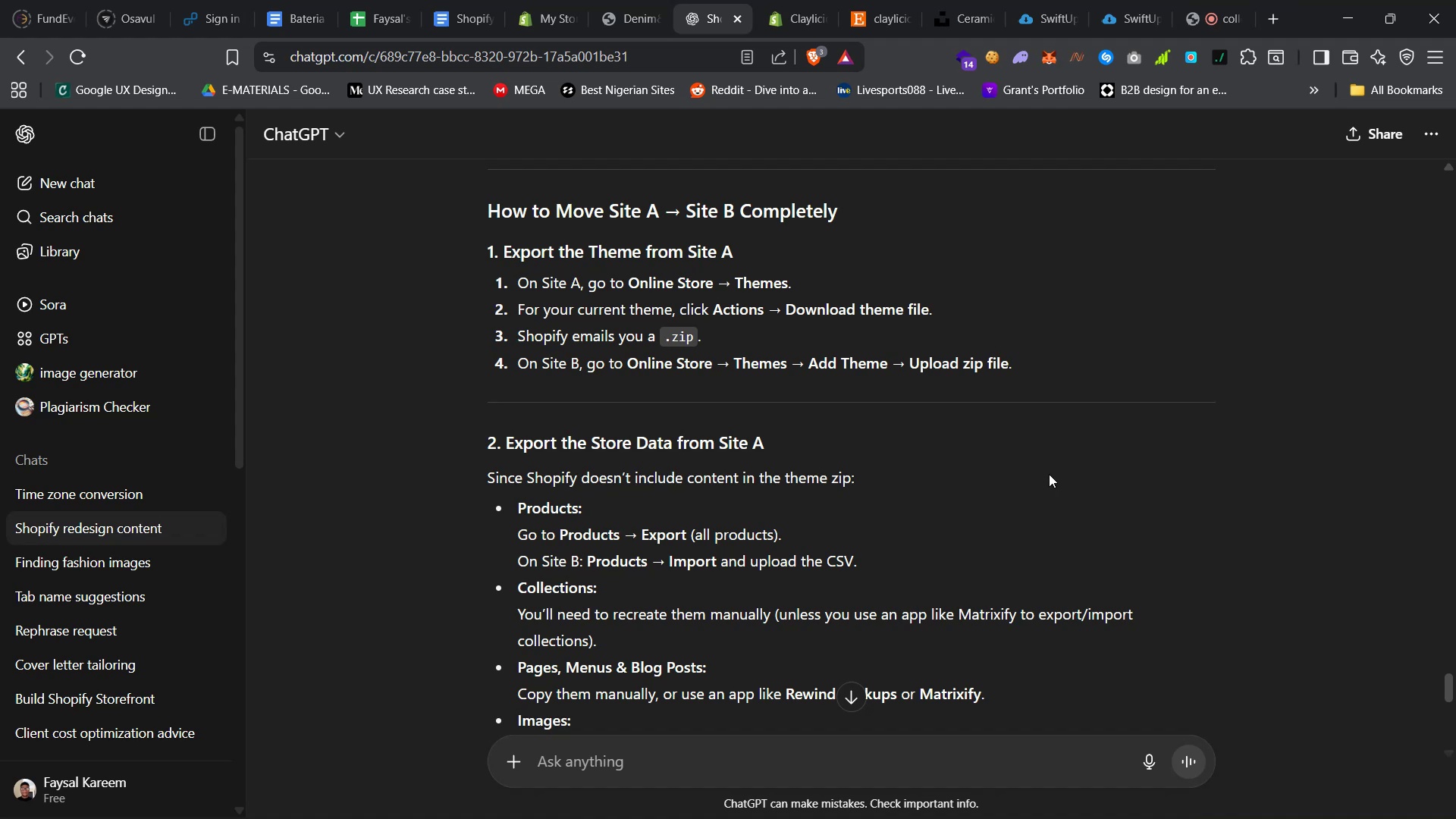 
wait(44.18)
 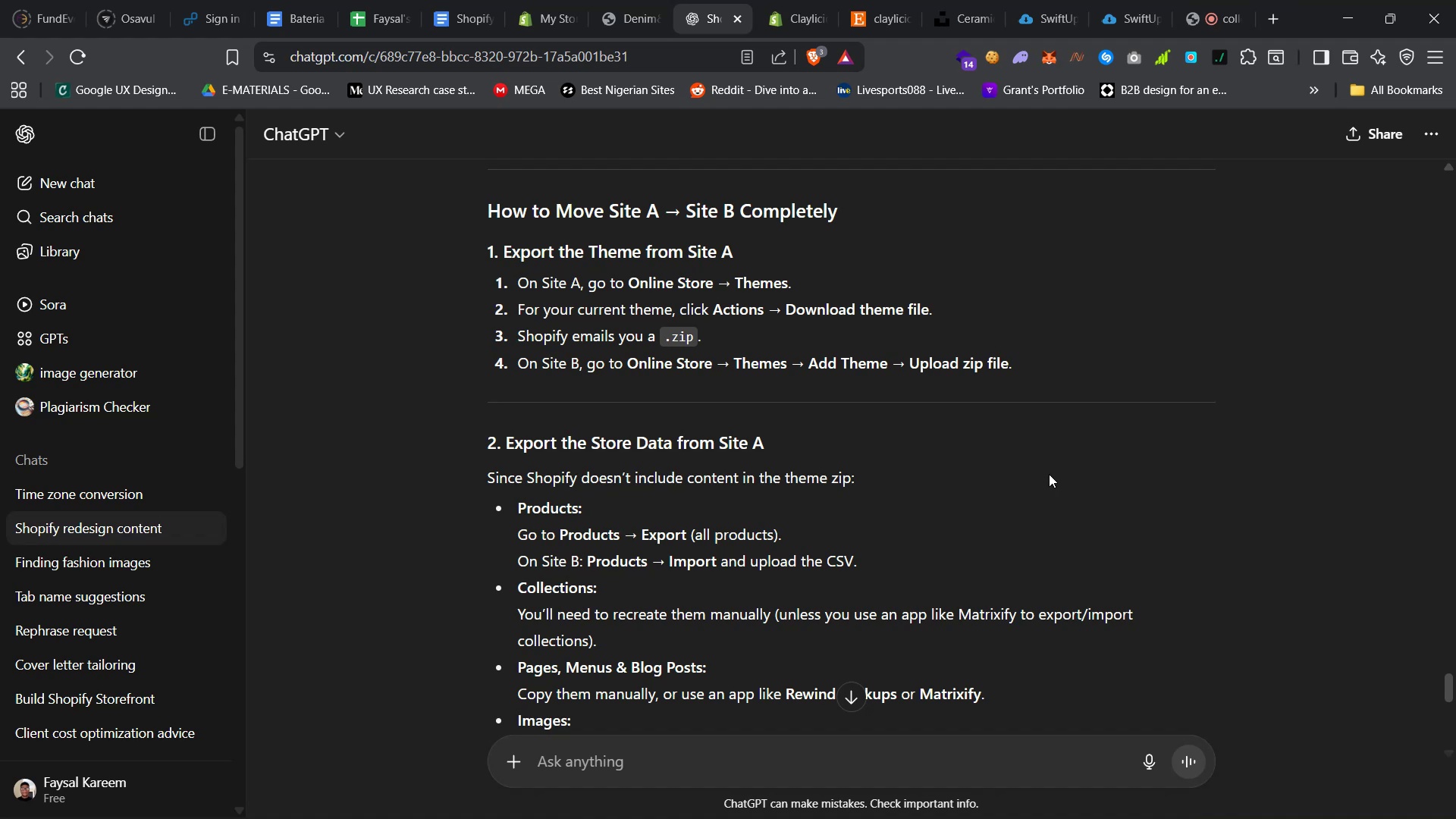 
scroll: coordinate [1033, 455], scroll_direction: down, amount: 18.0
 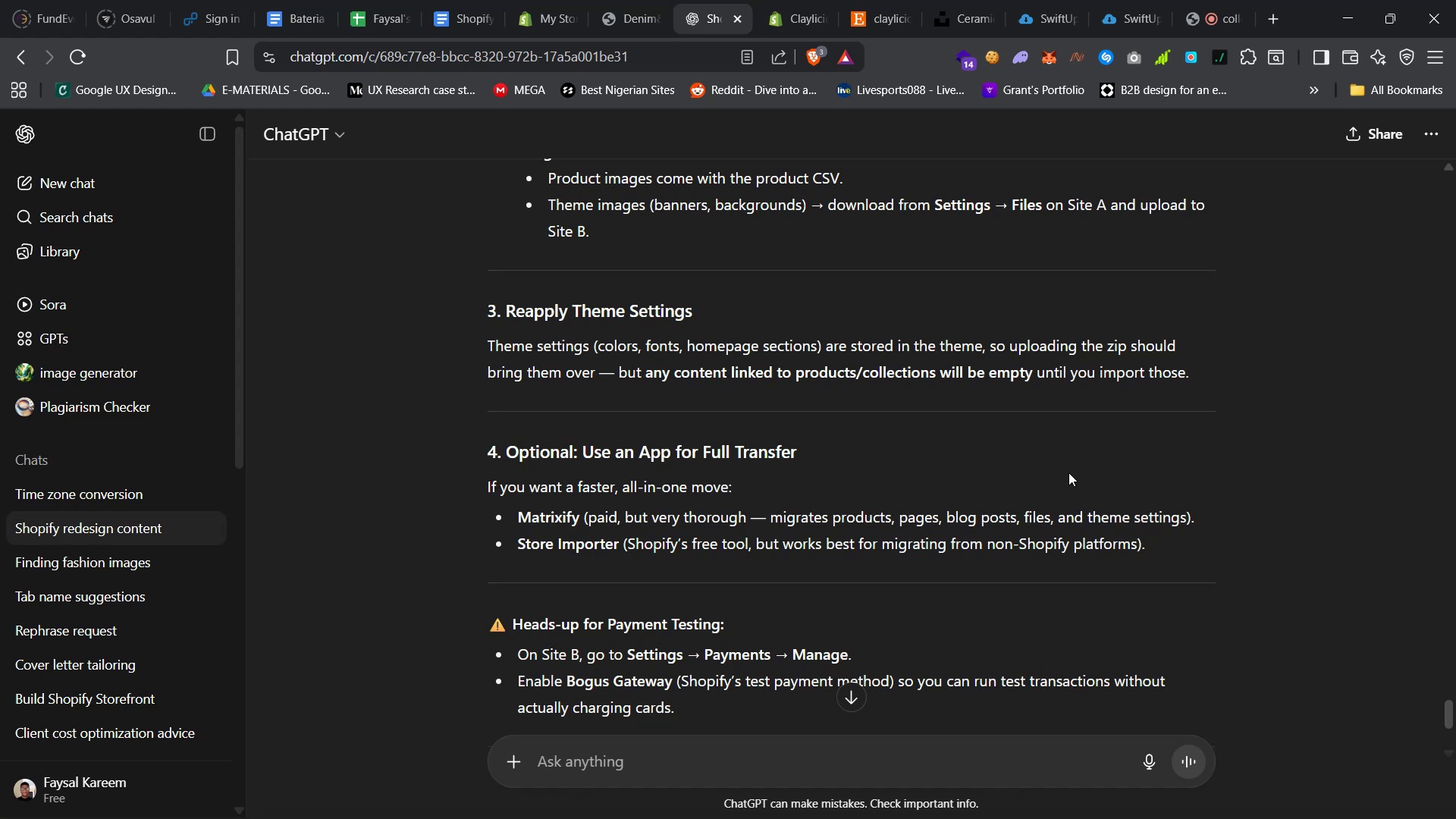 
wait(5.5)
 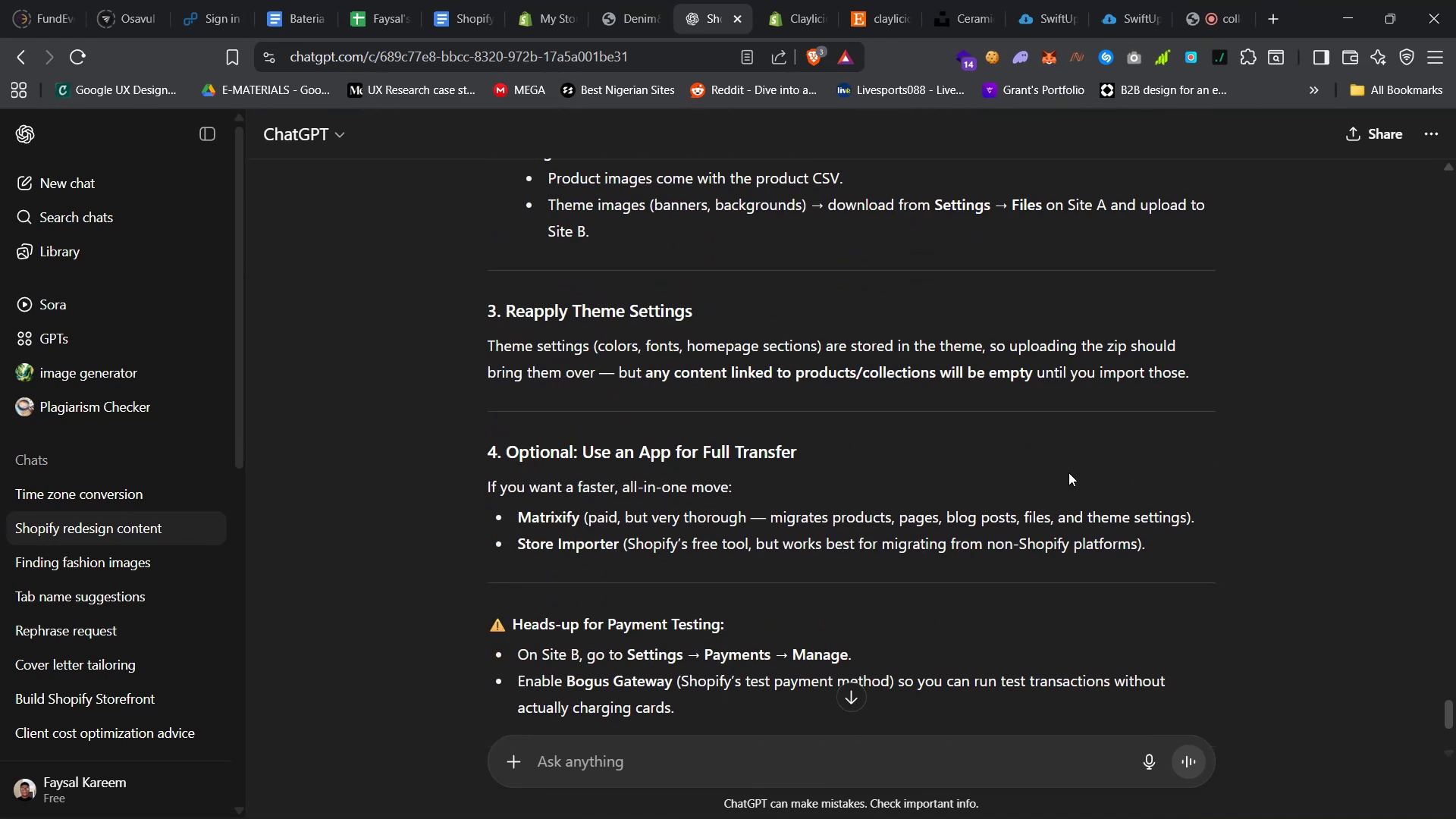 
scroll: coordinate [1065, 476], scroll_direction: down, amount: 3.0
 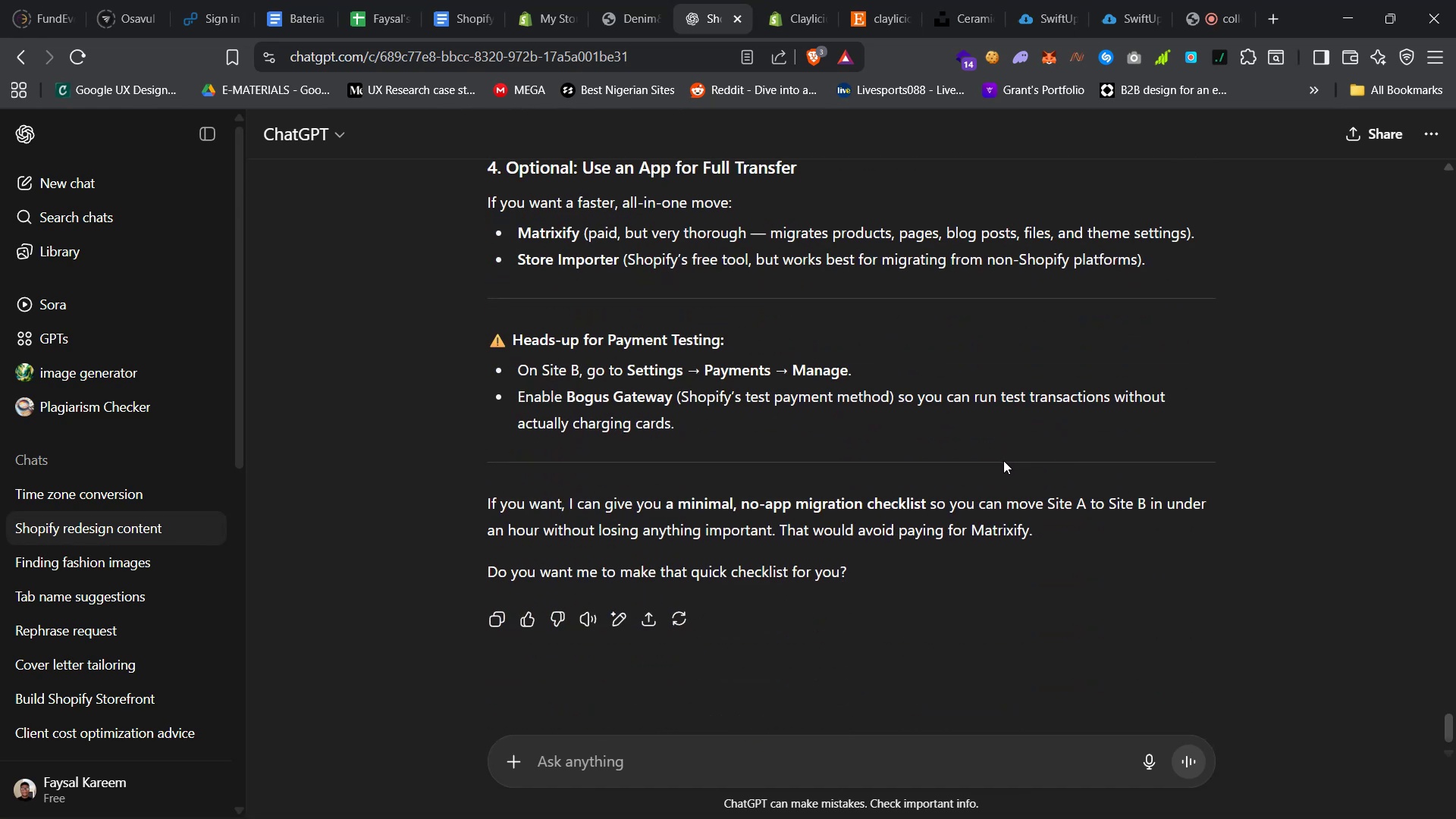 
wait(10.52)
 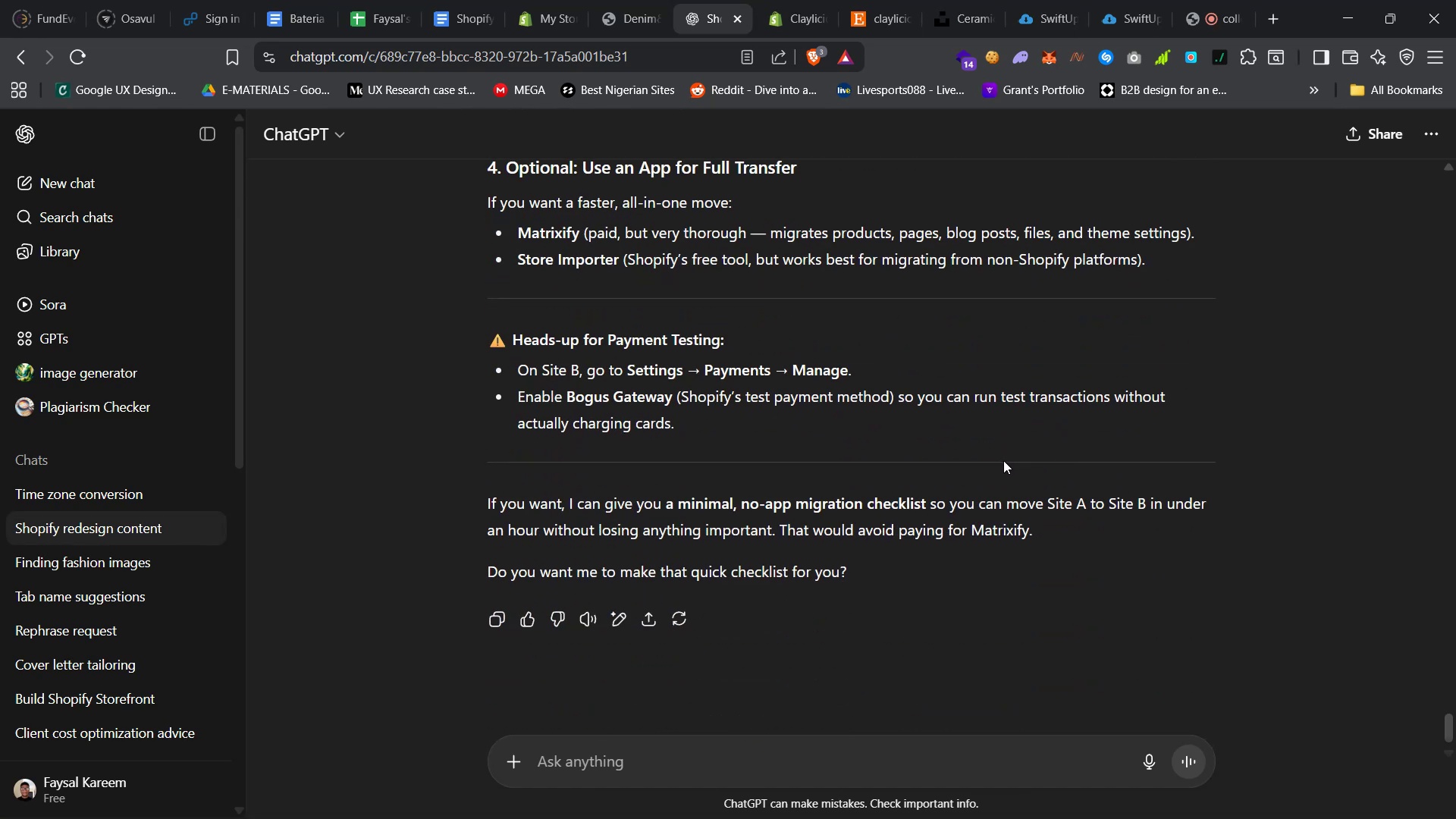 
scroll: coordinate [1002, 466], scroll_direction: up, amount: 35.0
 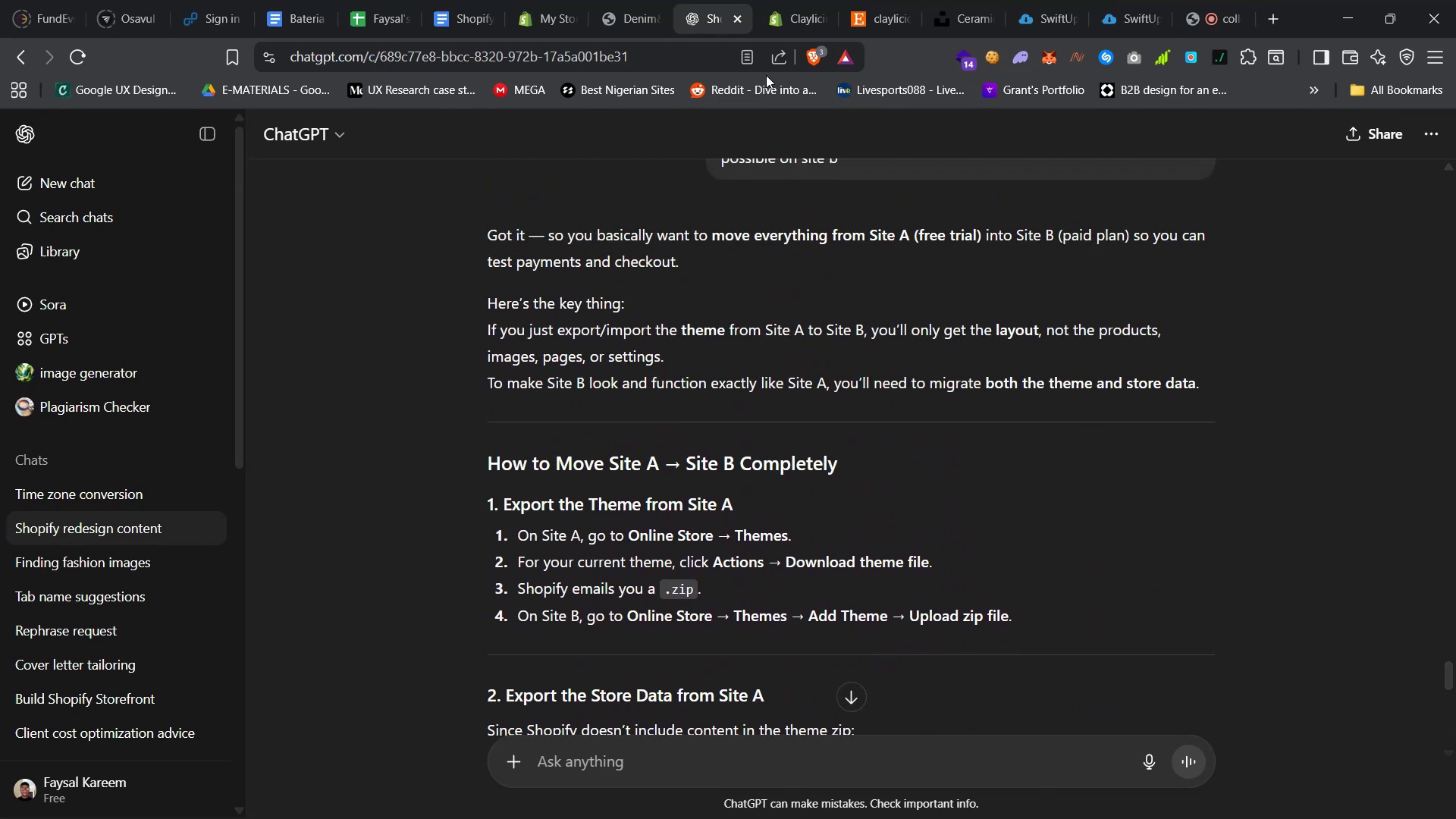 
left_click([777, 0])
 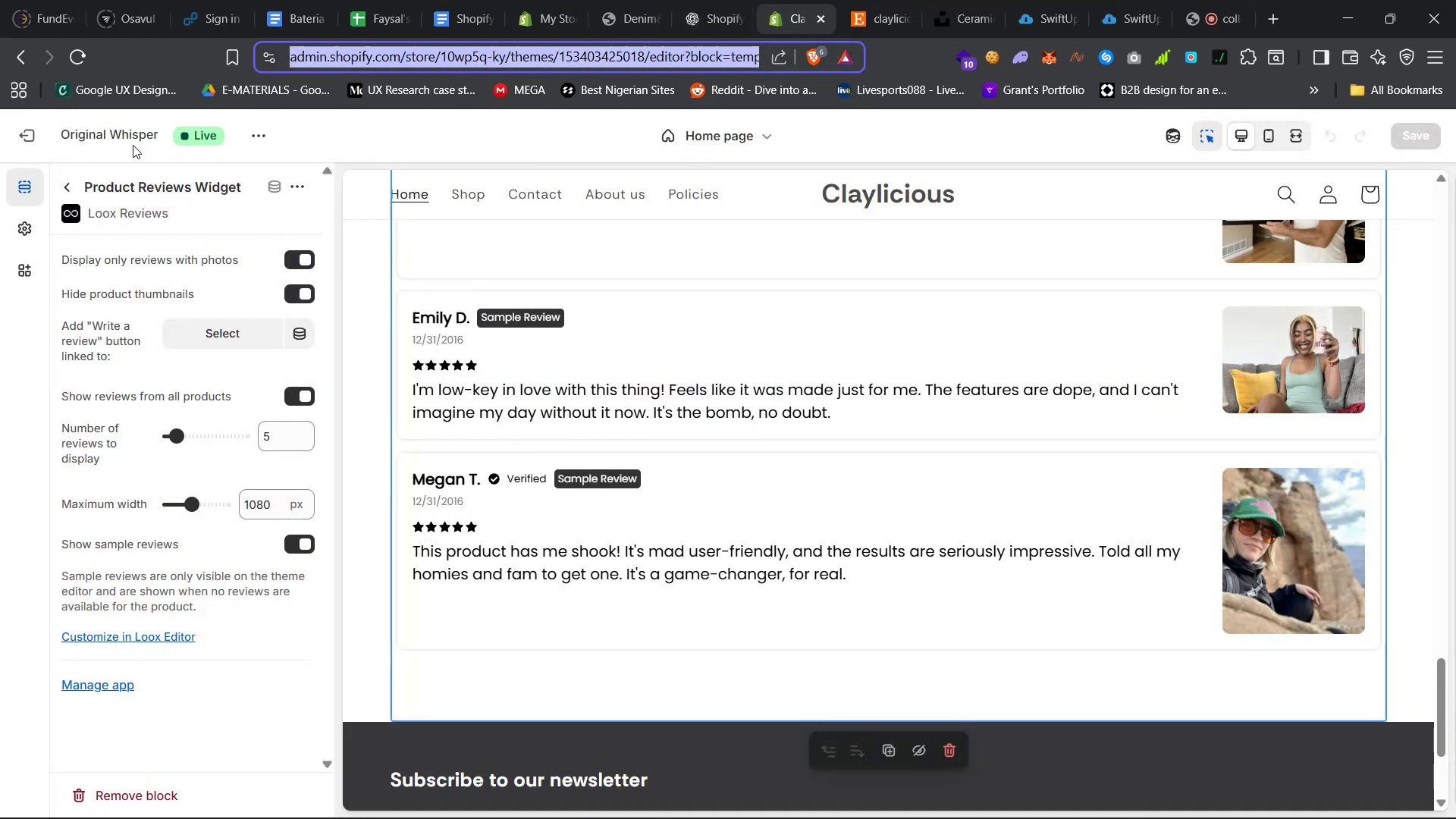 
left_click([35, 137])
 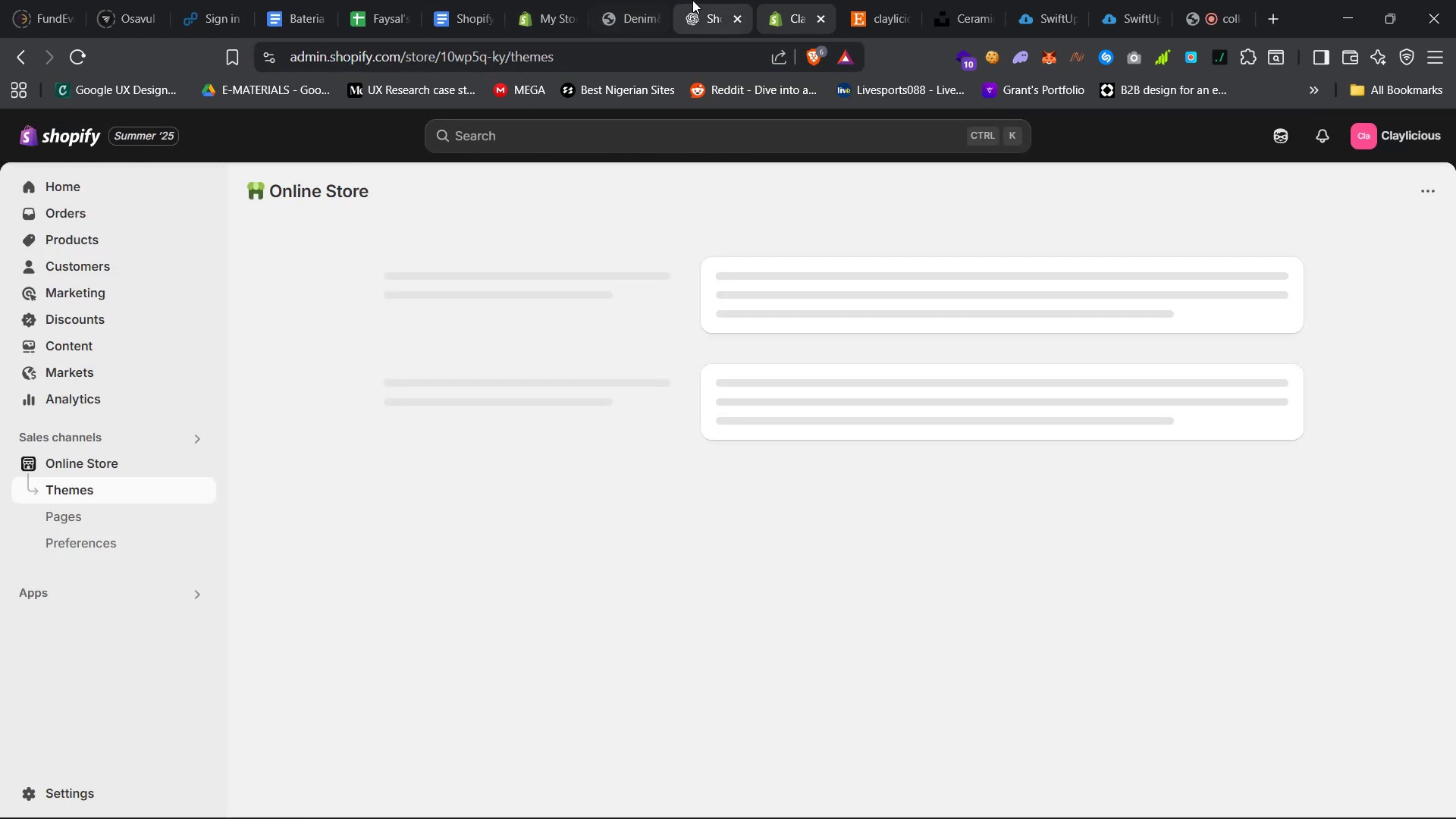 
left_click([694, 0])
 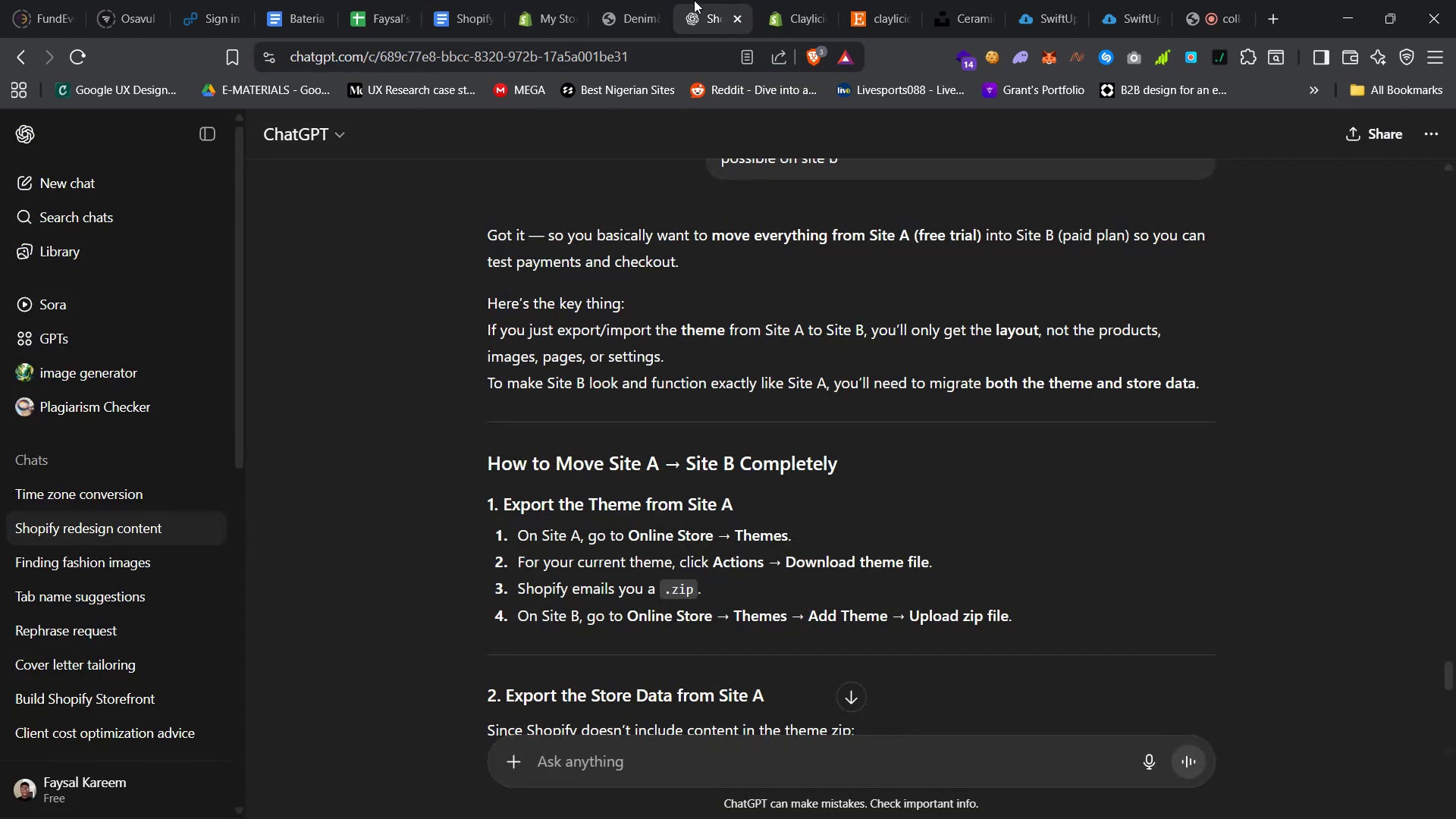 
mouse_move([780, 15])
 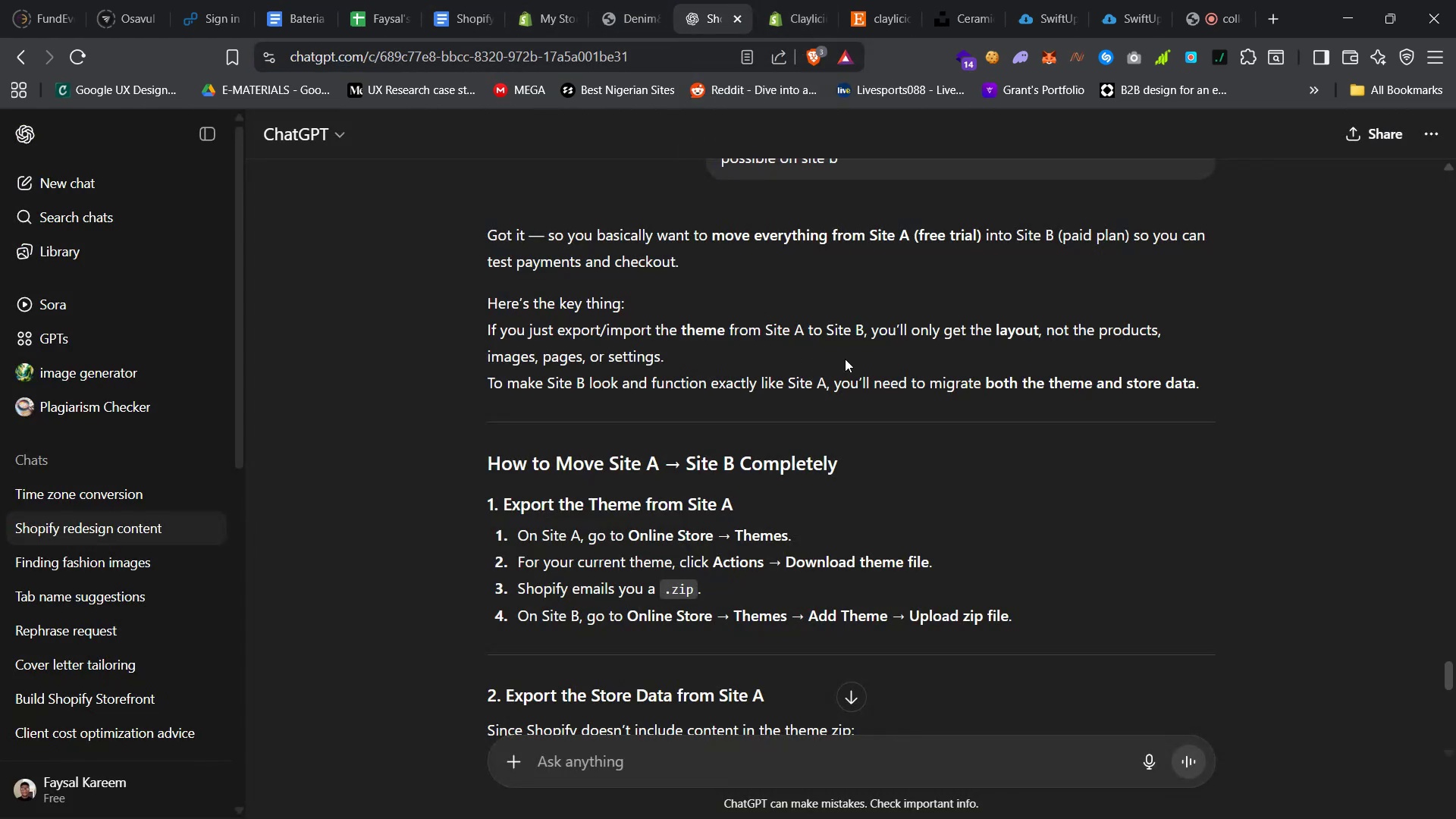 
scroll: coordinate [849, 353], scroll_direction: down, amount: 12.0
 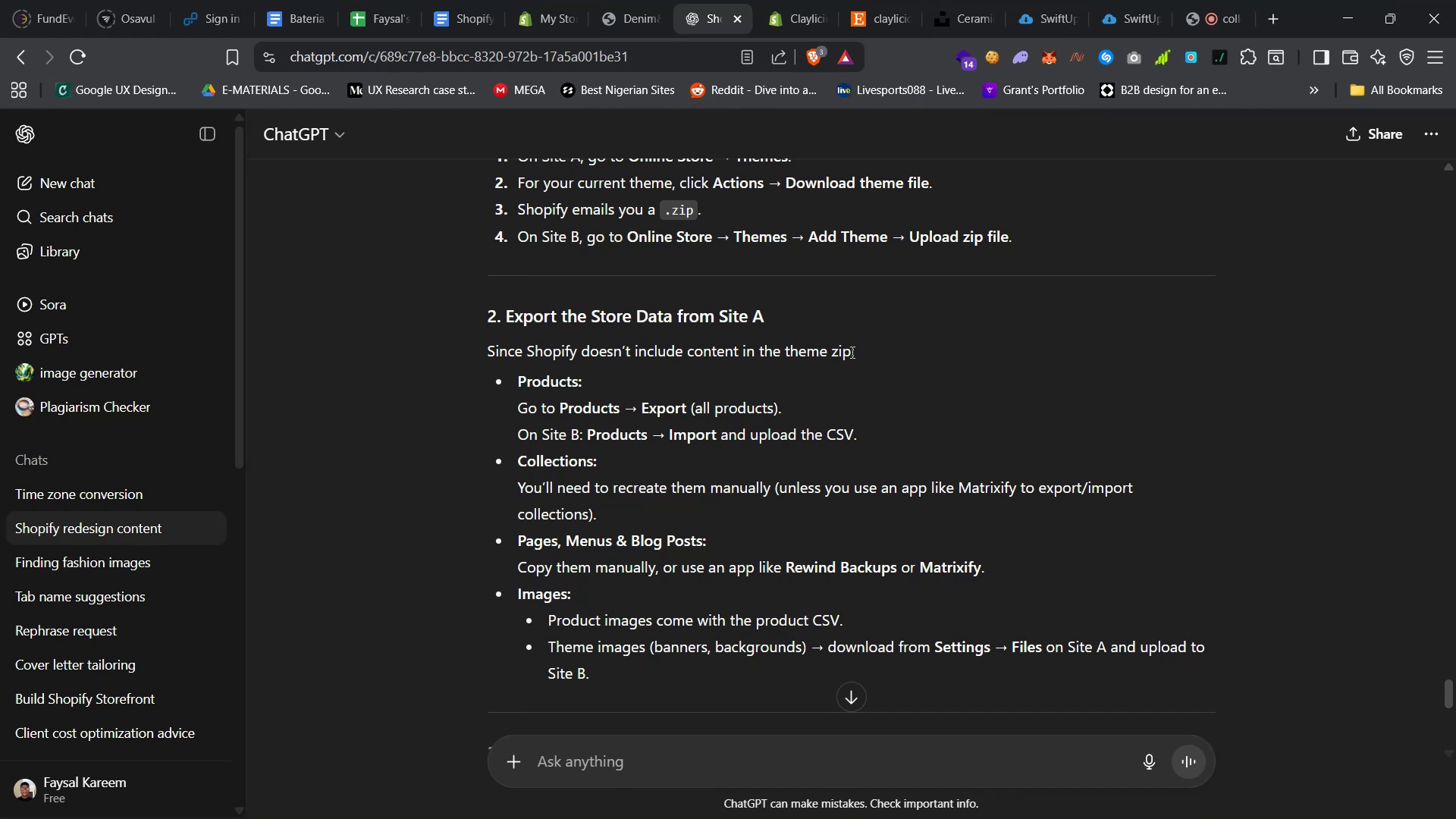 
wait(12.7)
 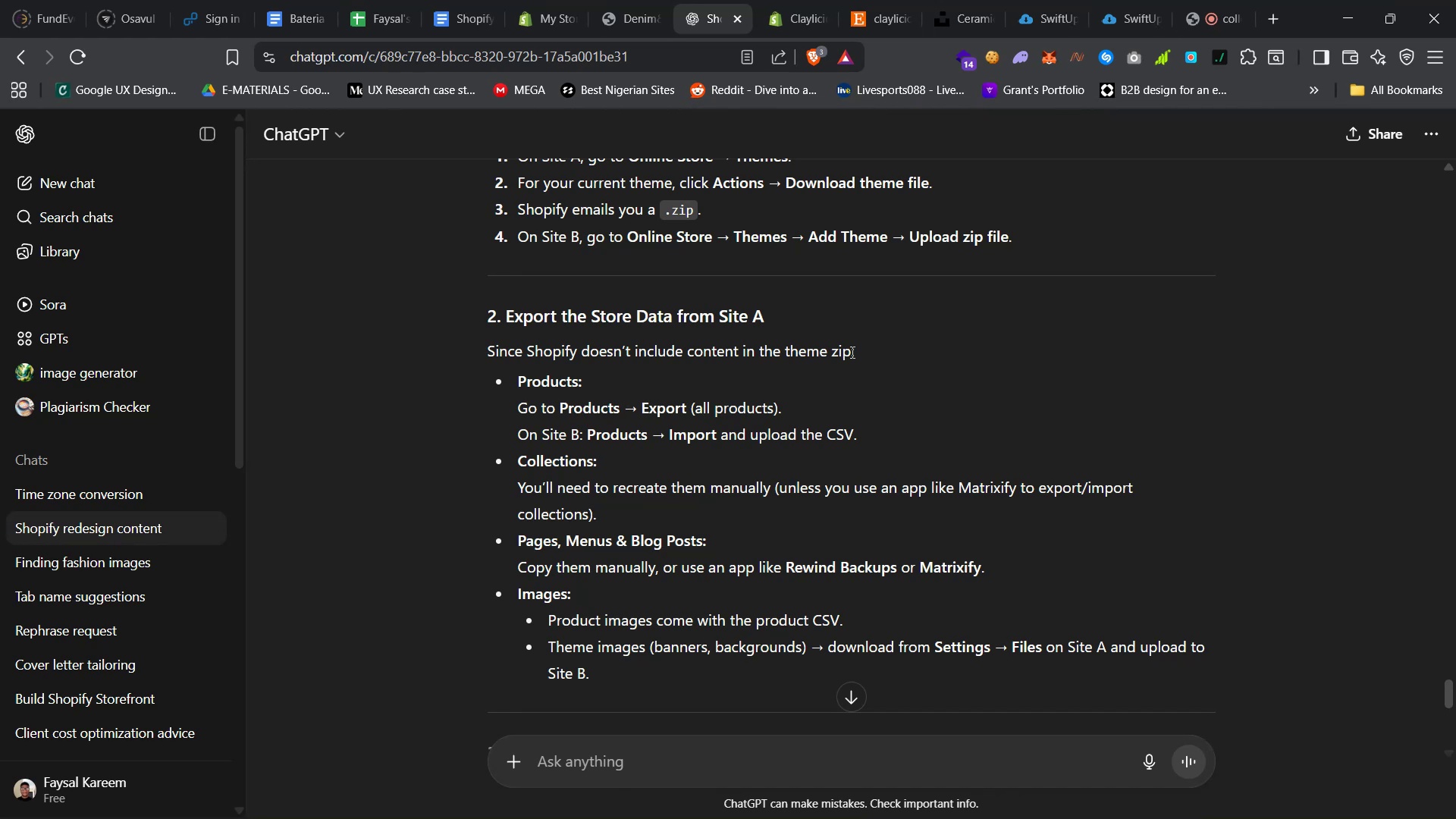 
left_click([620, 0])
 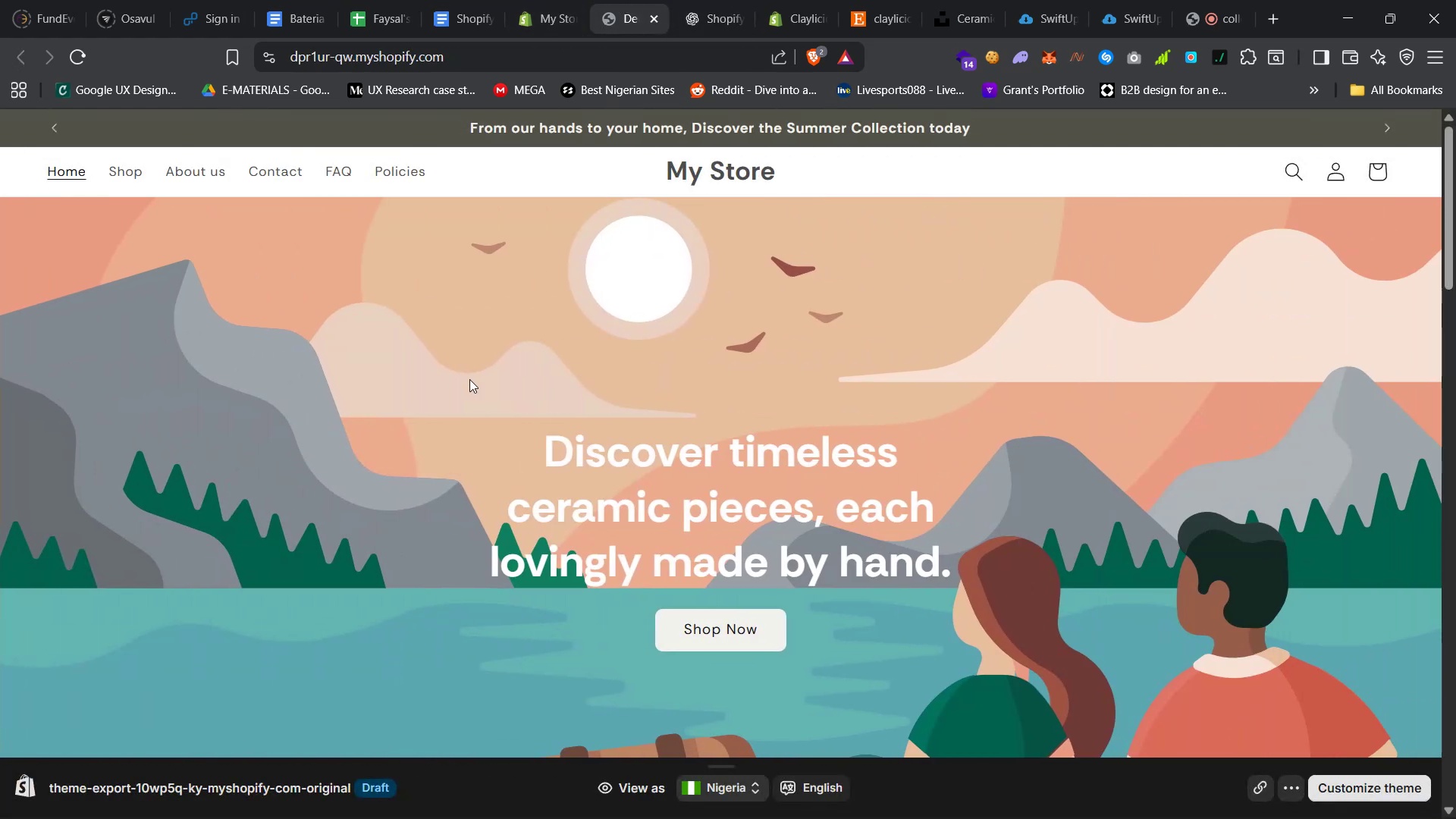 
scroll: coordinate [515, 427], scroll_direction: down, amount: 74.0
 